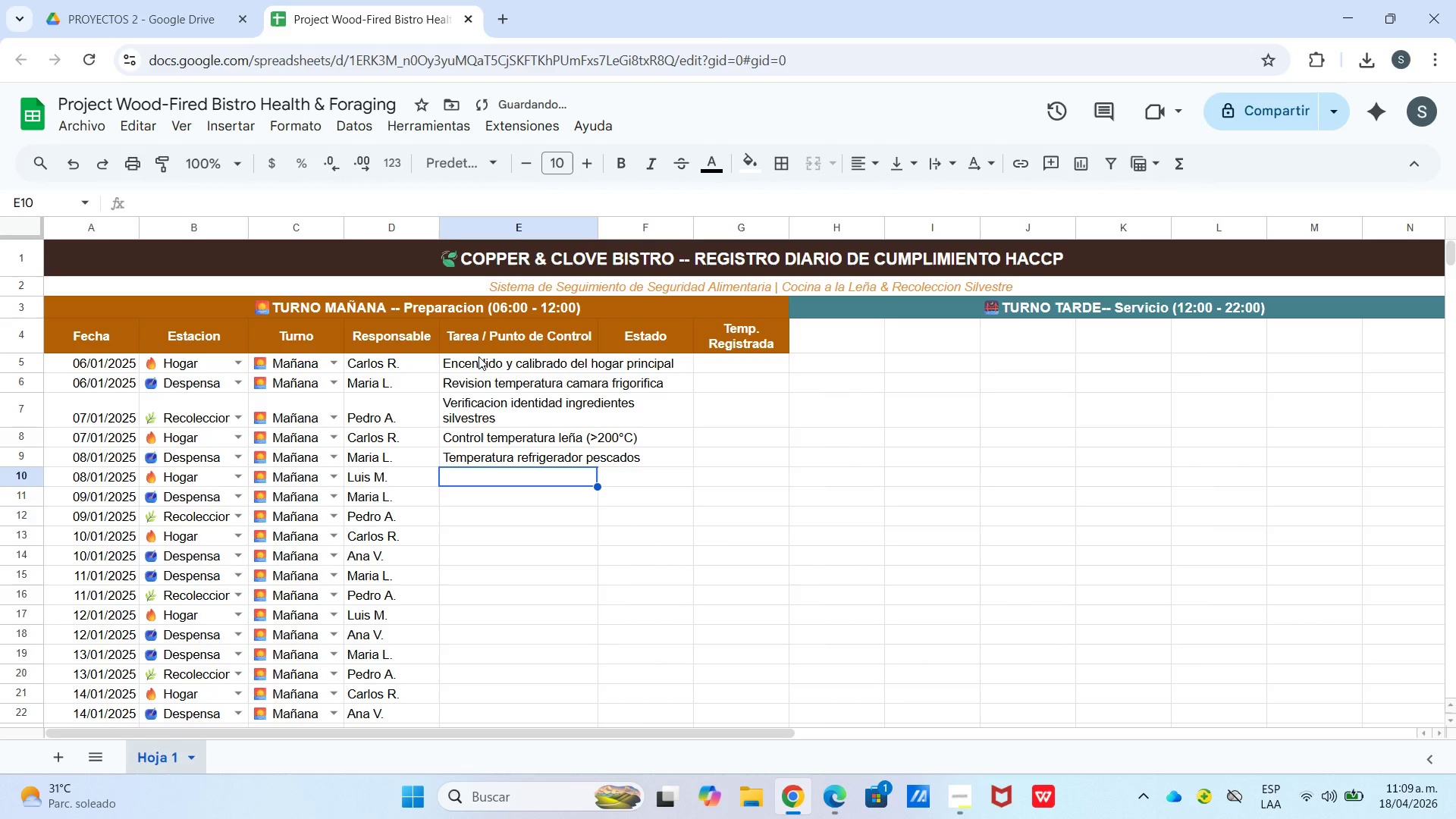 
key(Enter)
 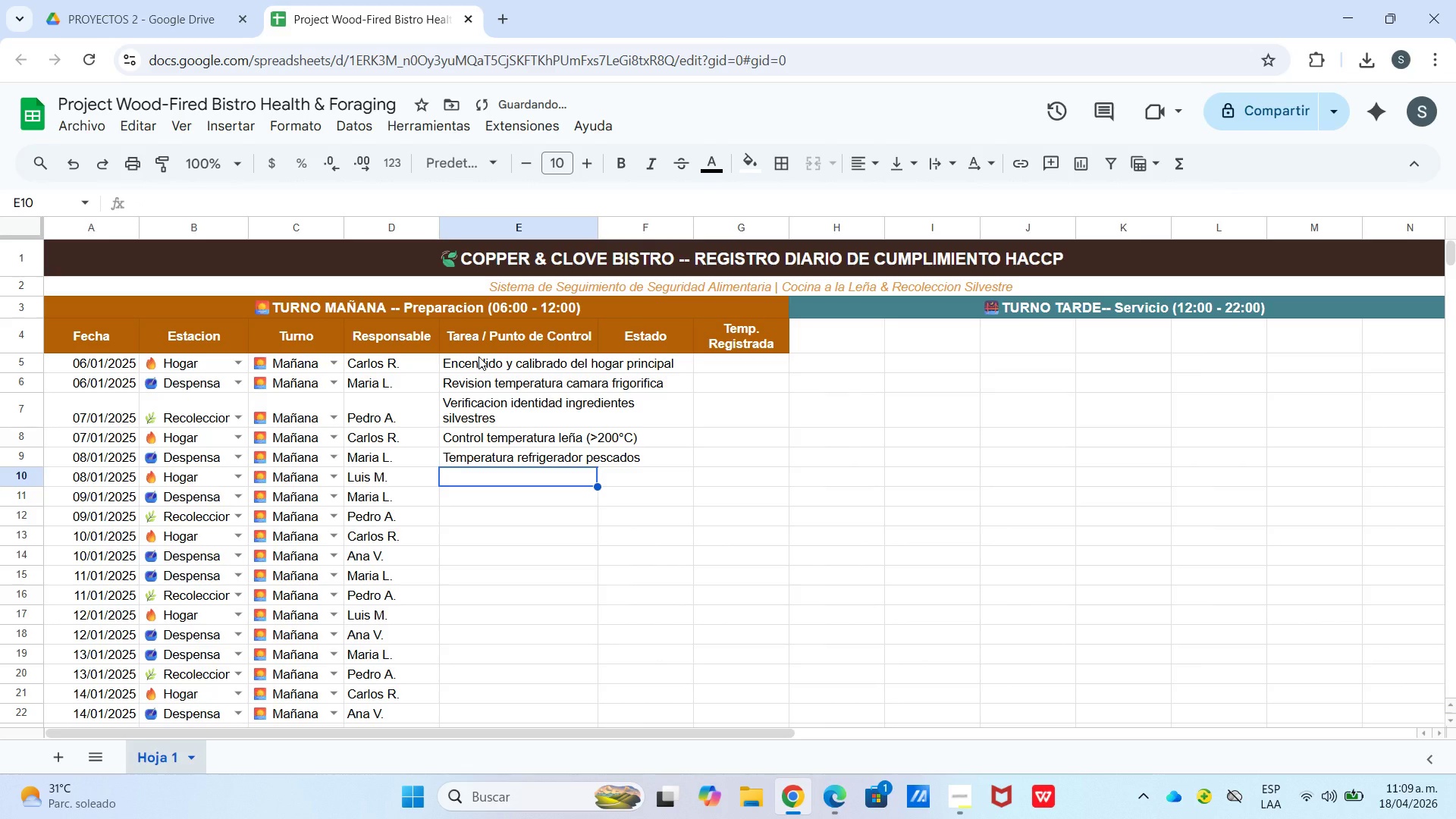 
hold_key(key=ShiftLeft, duration=0.69)
 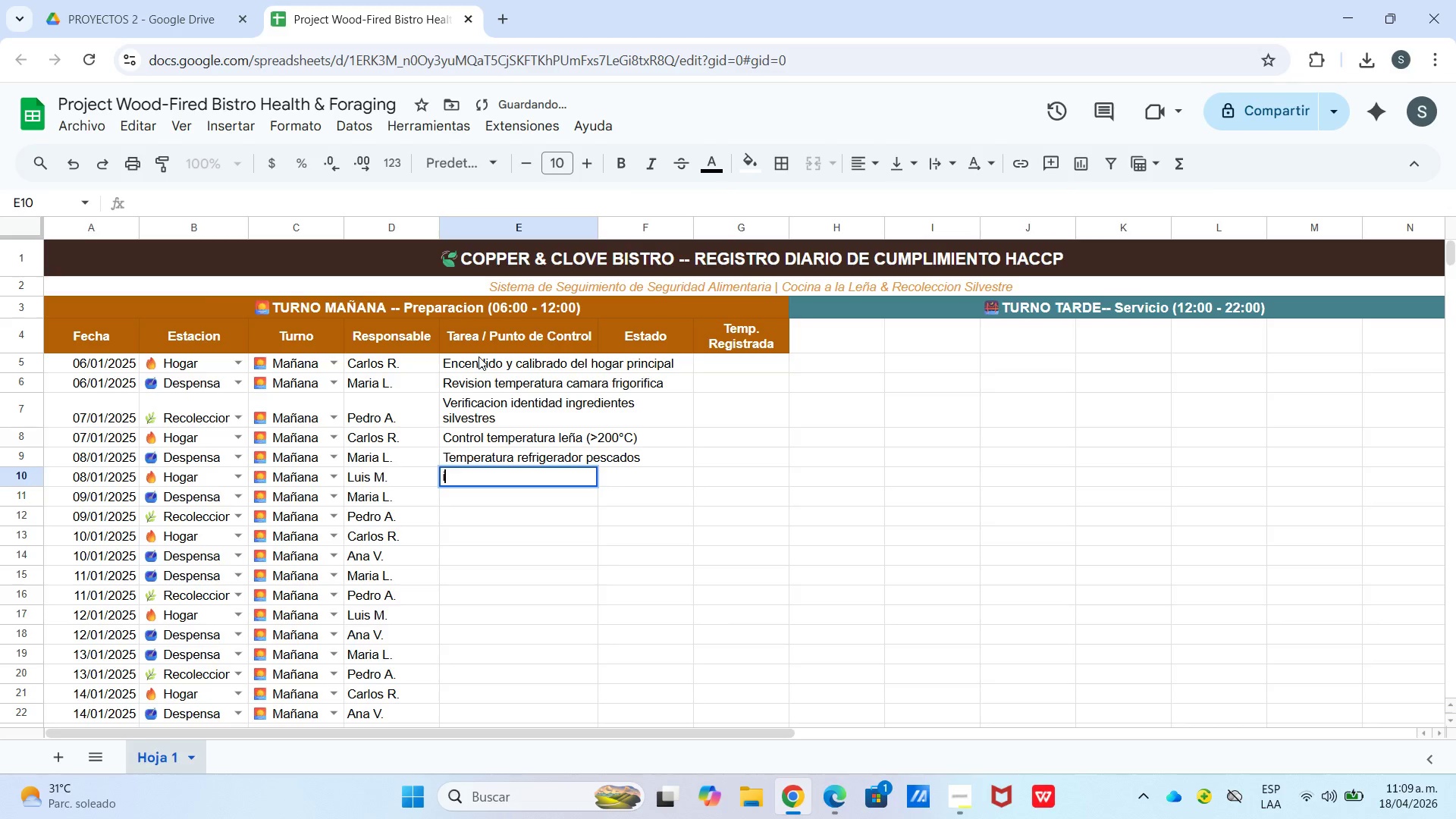 
type(impieza parila)
key(Backspace)
type(la)
 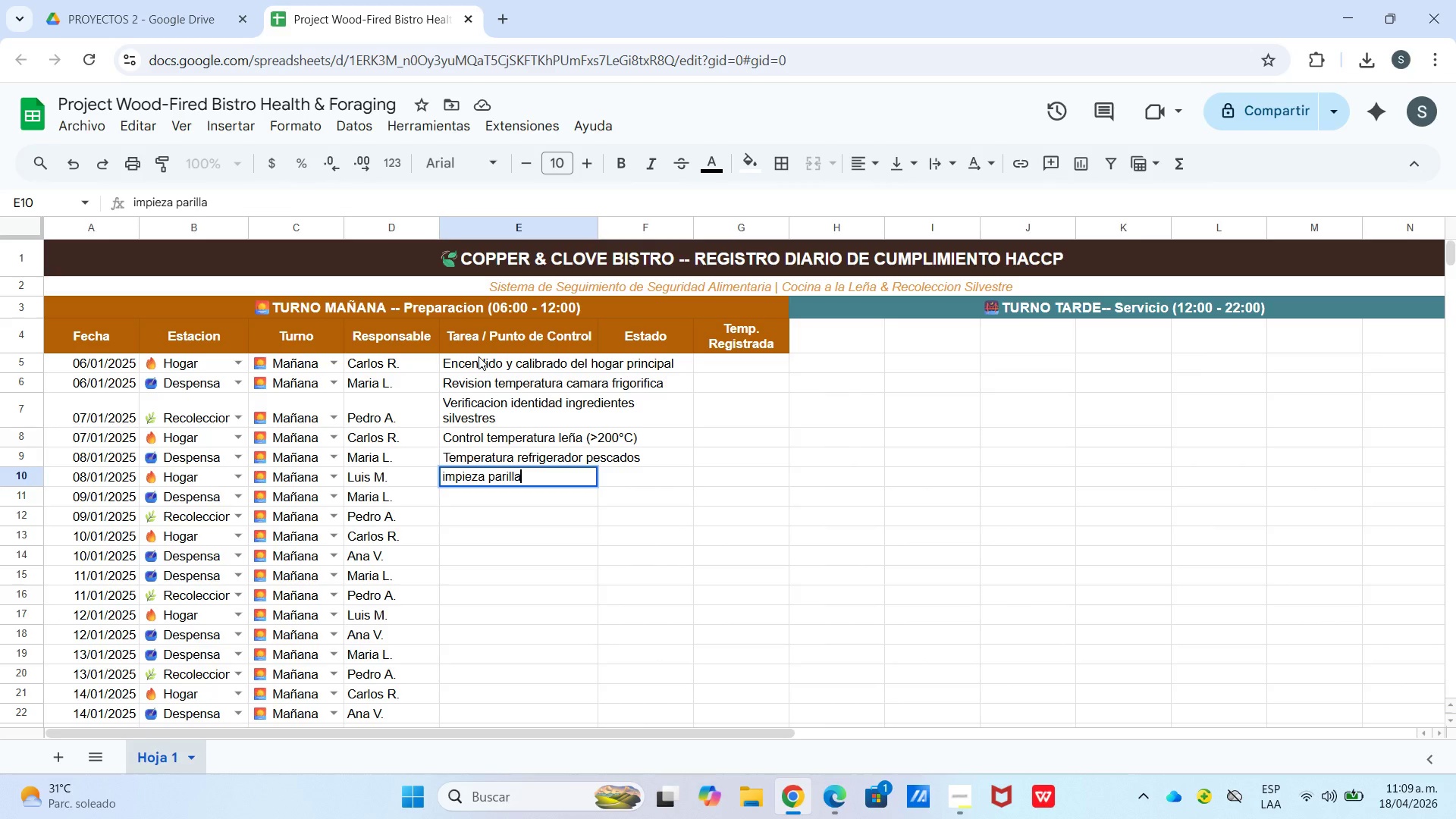 
wait(5.72)
 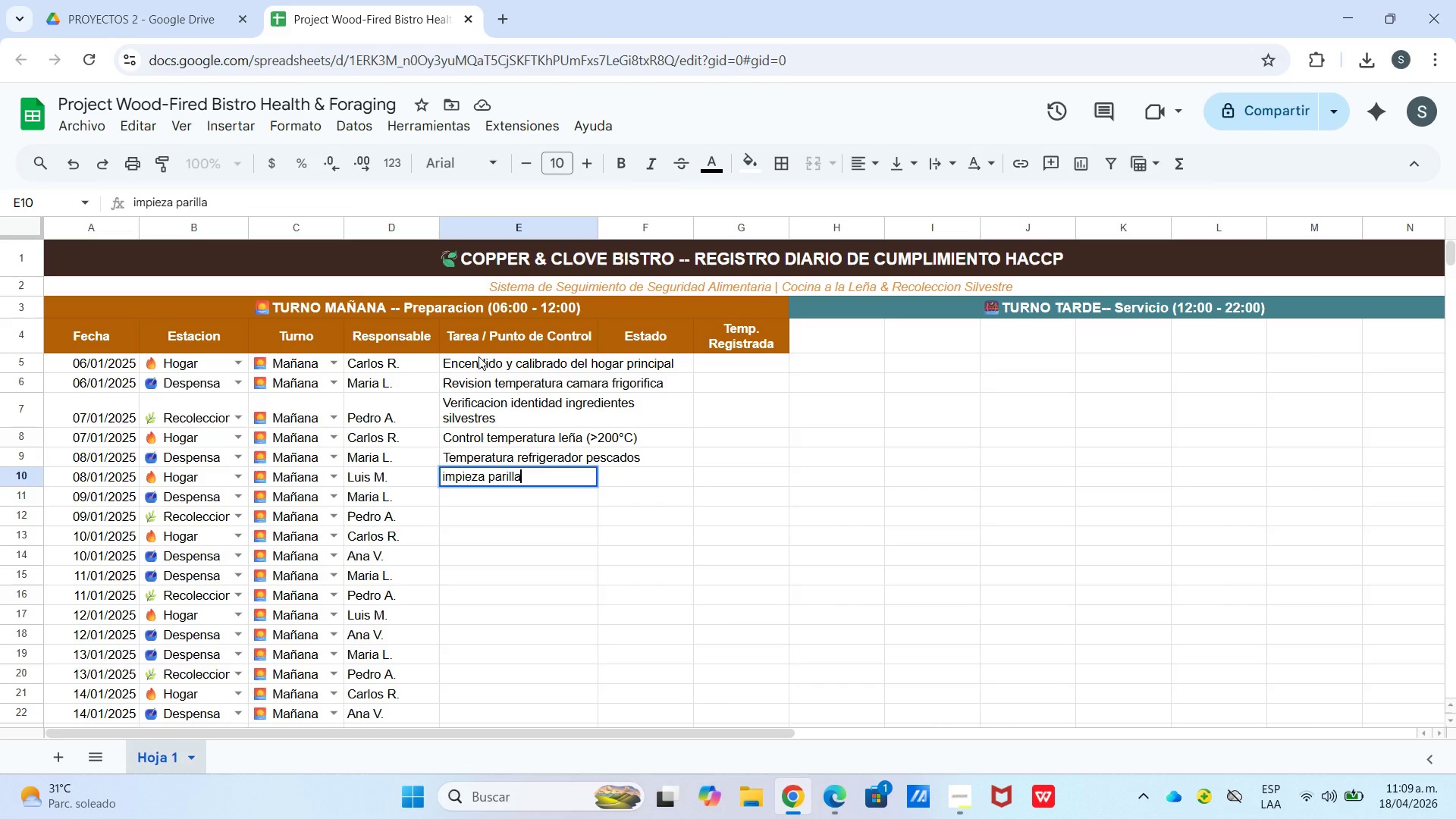 
type( y bandeja de cenizas)
 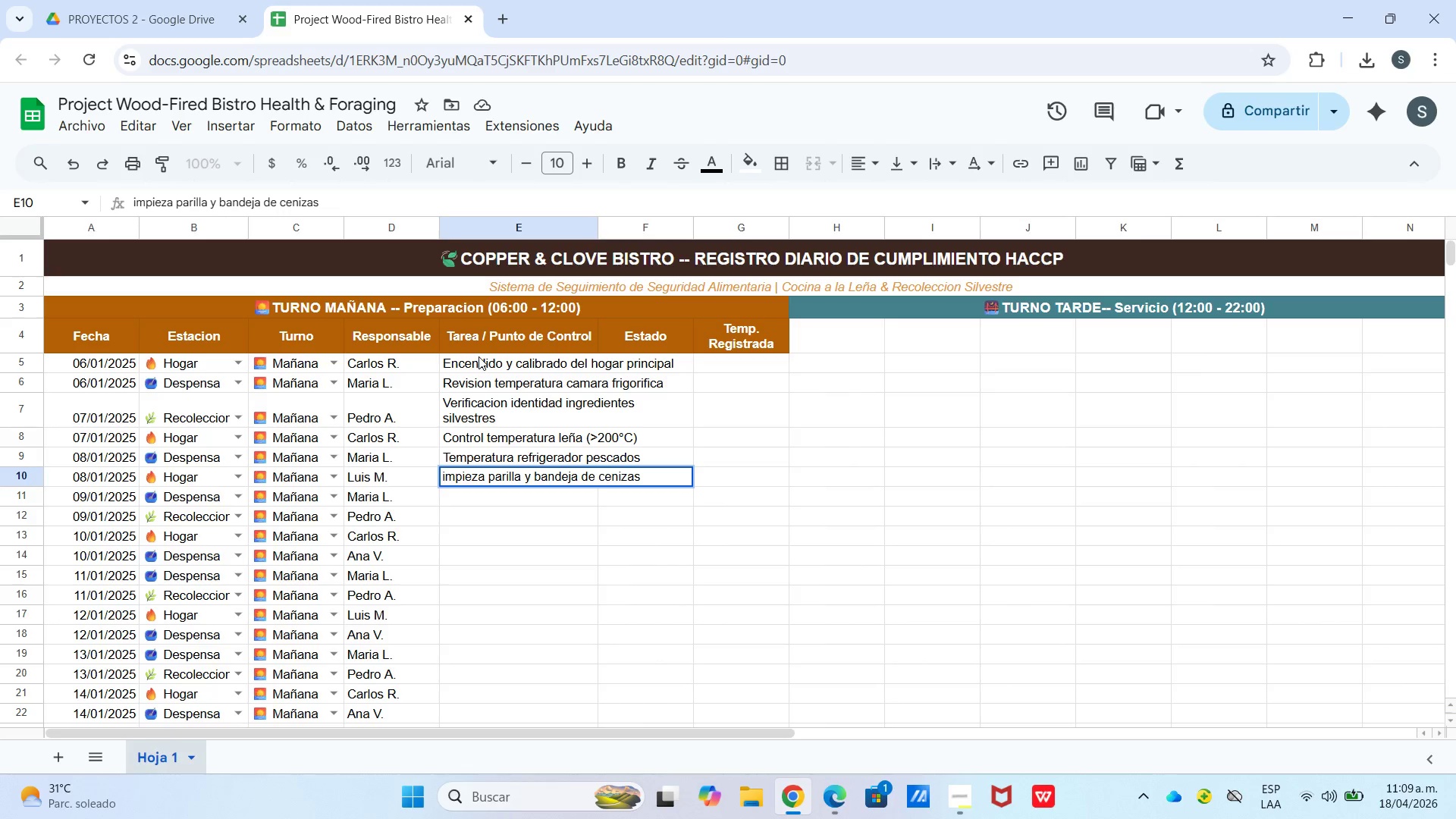 
wait(10.77)
 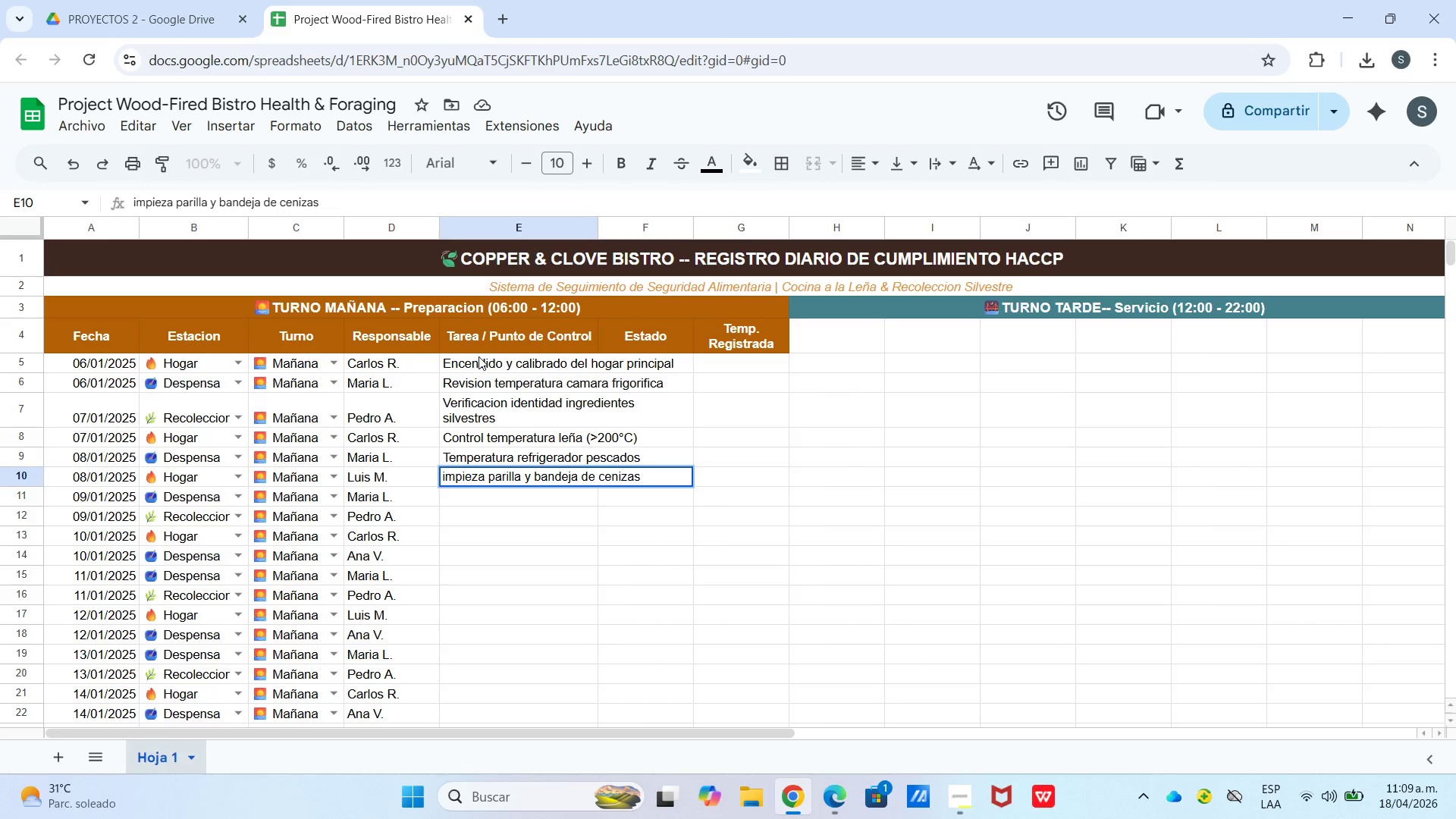 
hold_key(key=ArrowLeft, duration=1.33)
 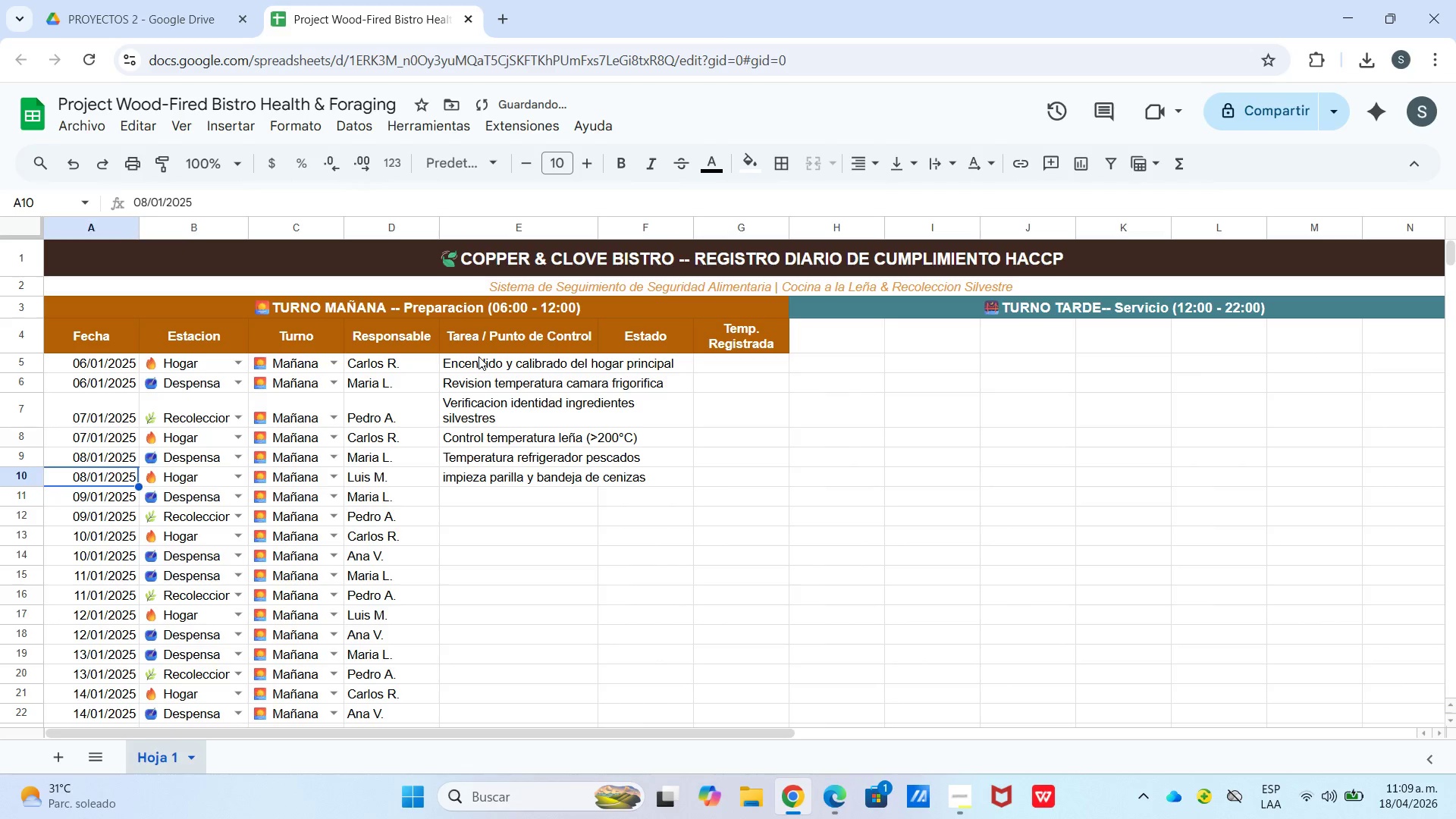 
key(ArrowRight)
 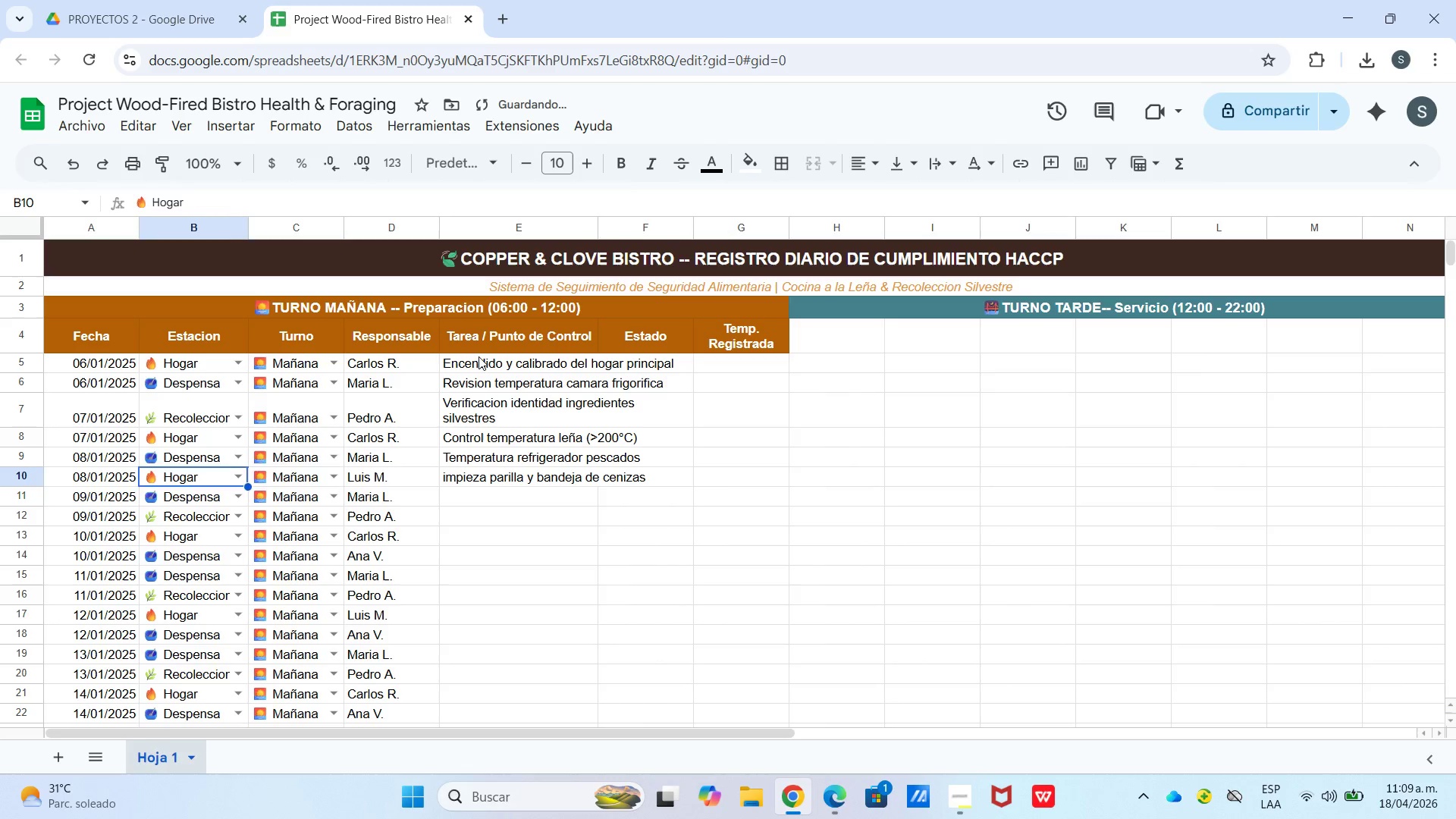 
key(ArrowRight)
 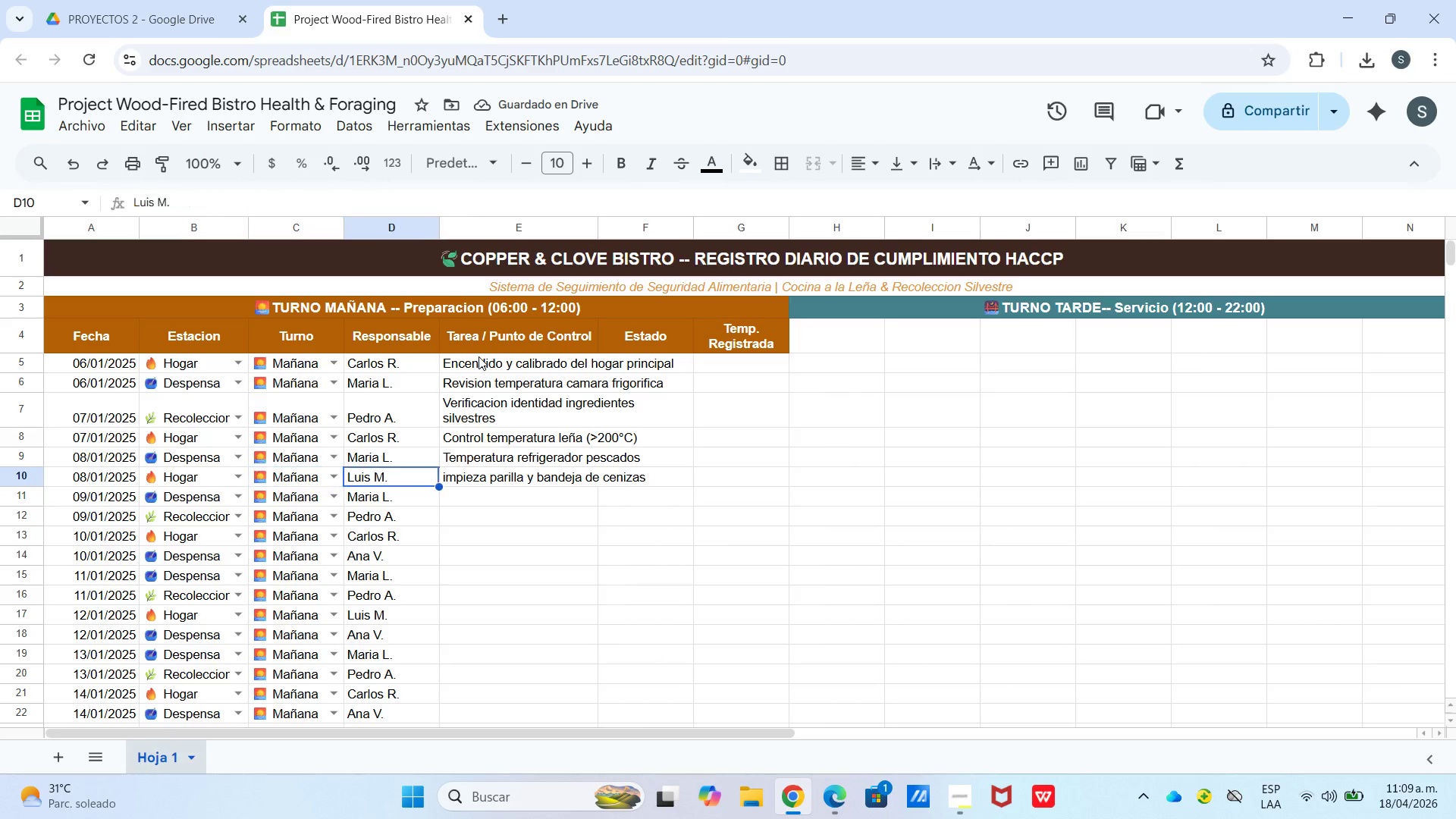 
key(ArrowRight)
 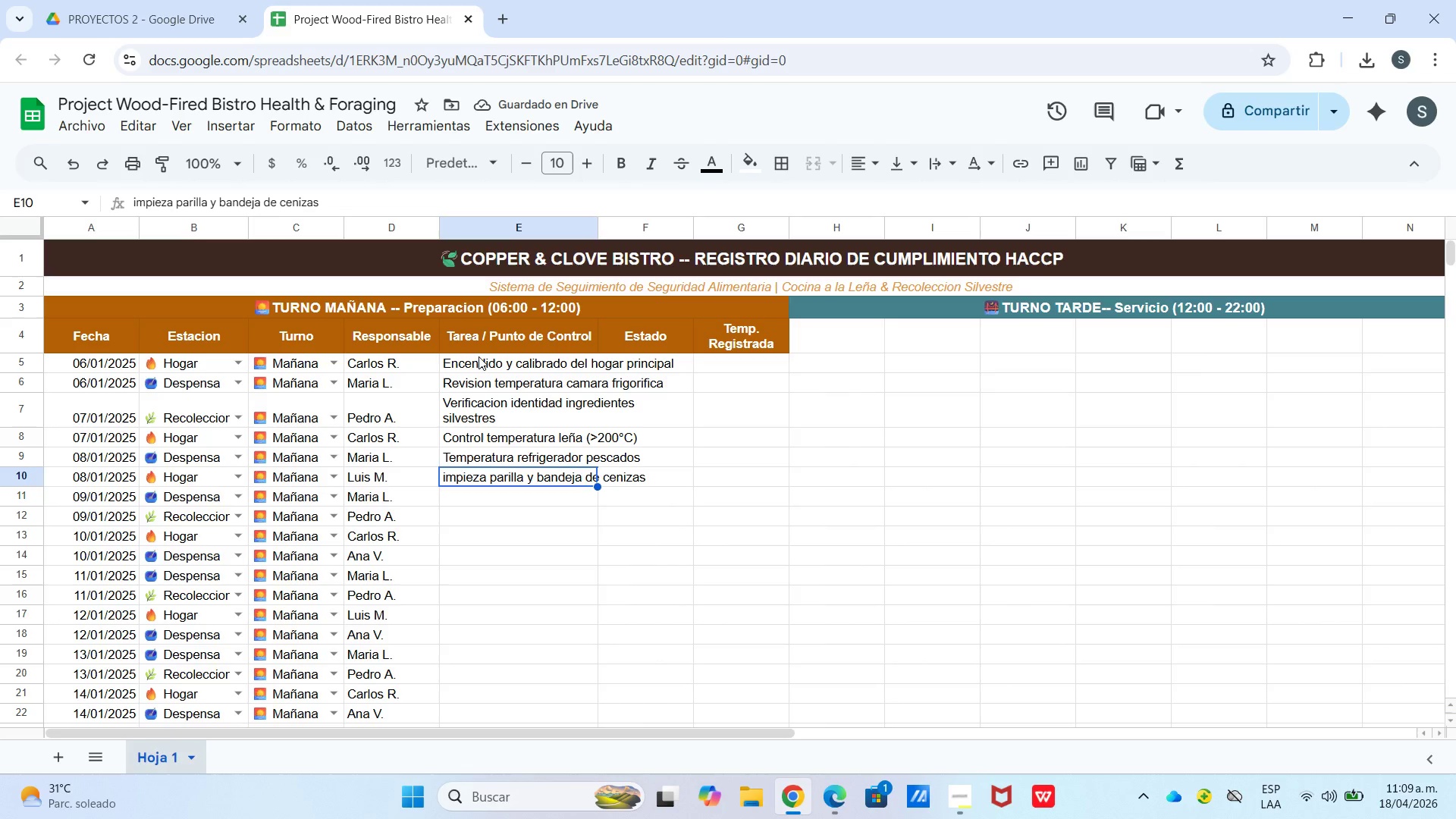 
key(ArrowRight)
 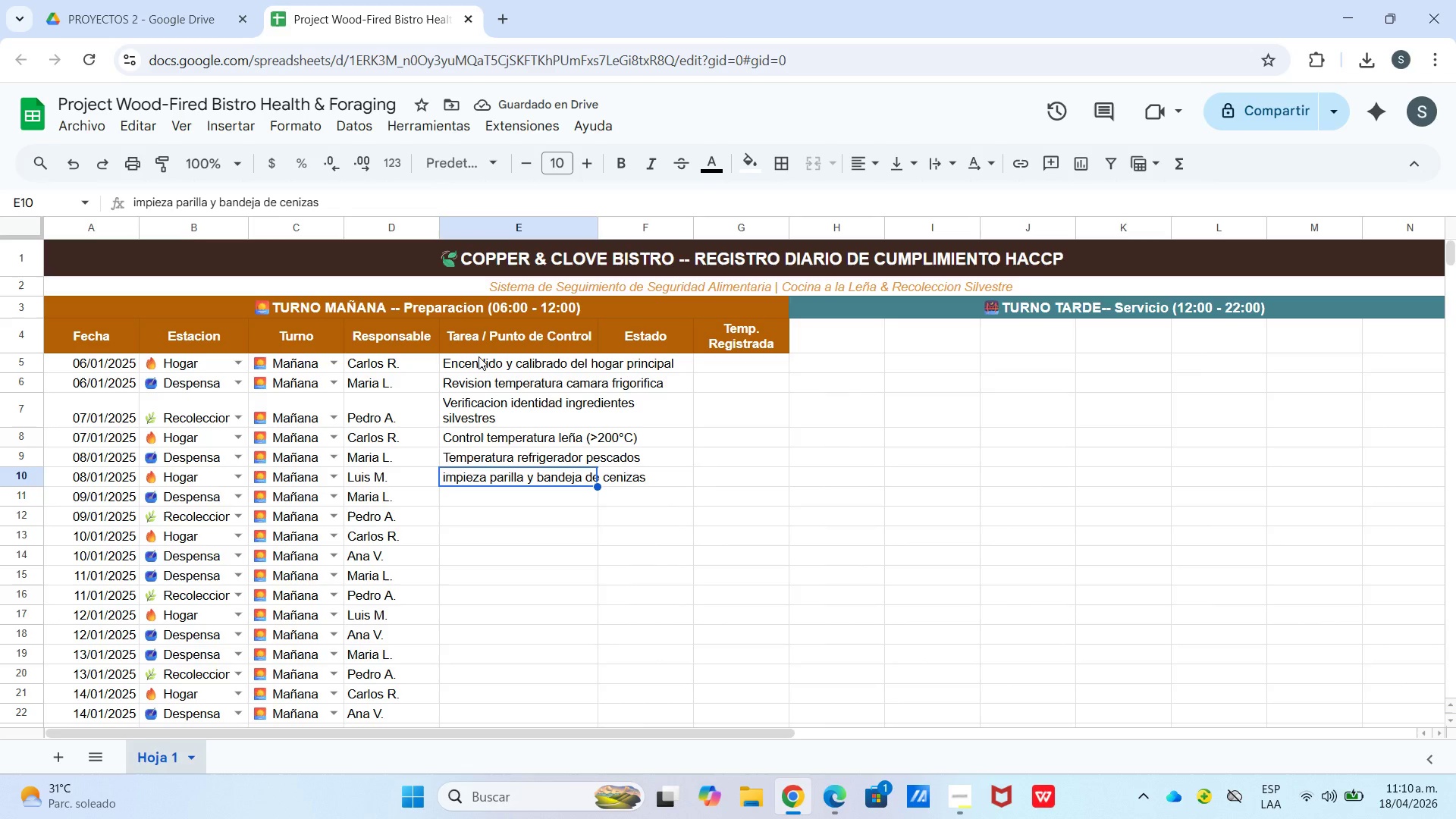 
key(Enter)
 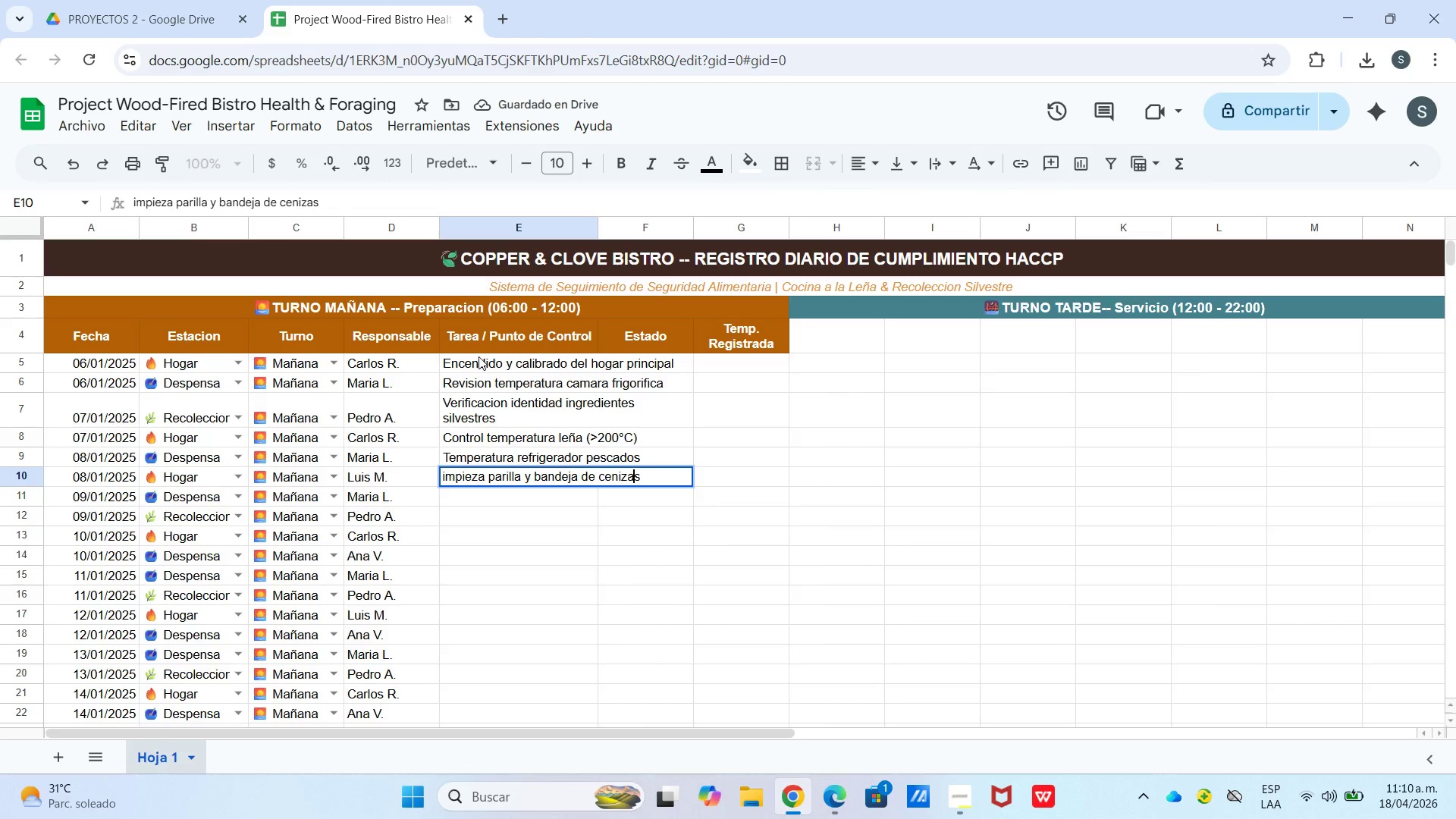 
hold_key(key=ArrowLeft, duration=1.5)
 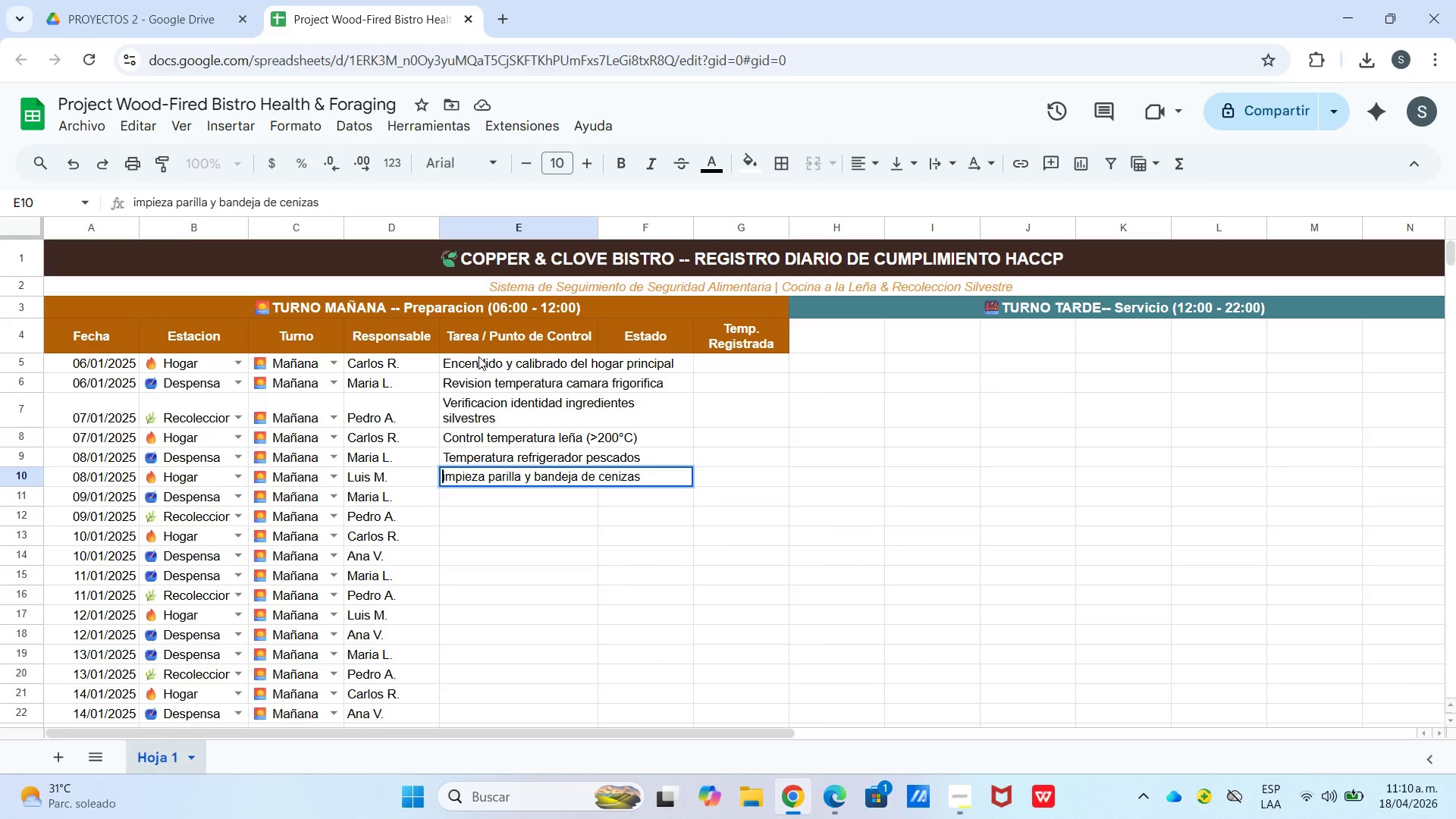 
hold_key(key=ArrowLeft, duration=0.48)
 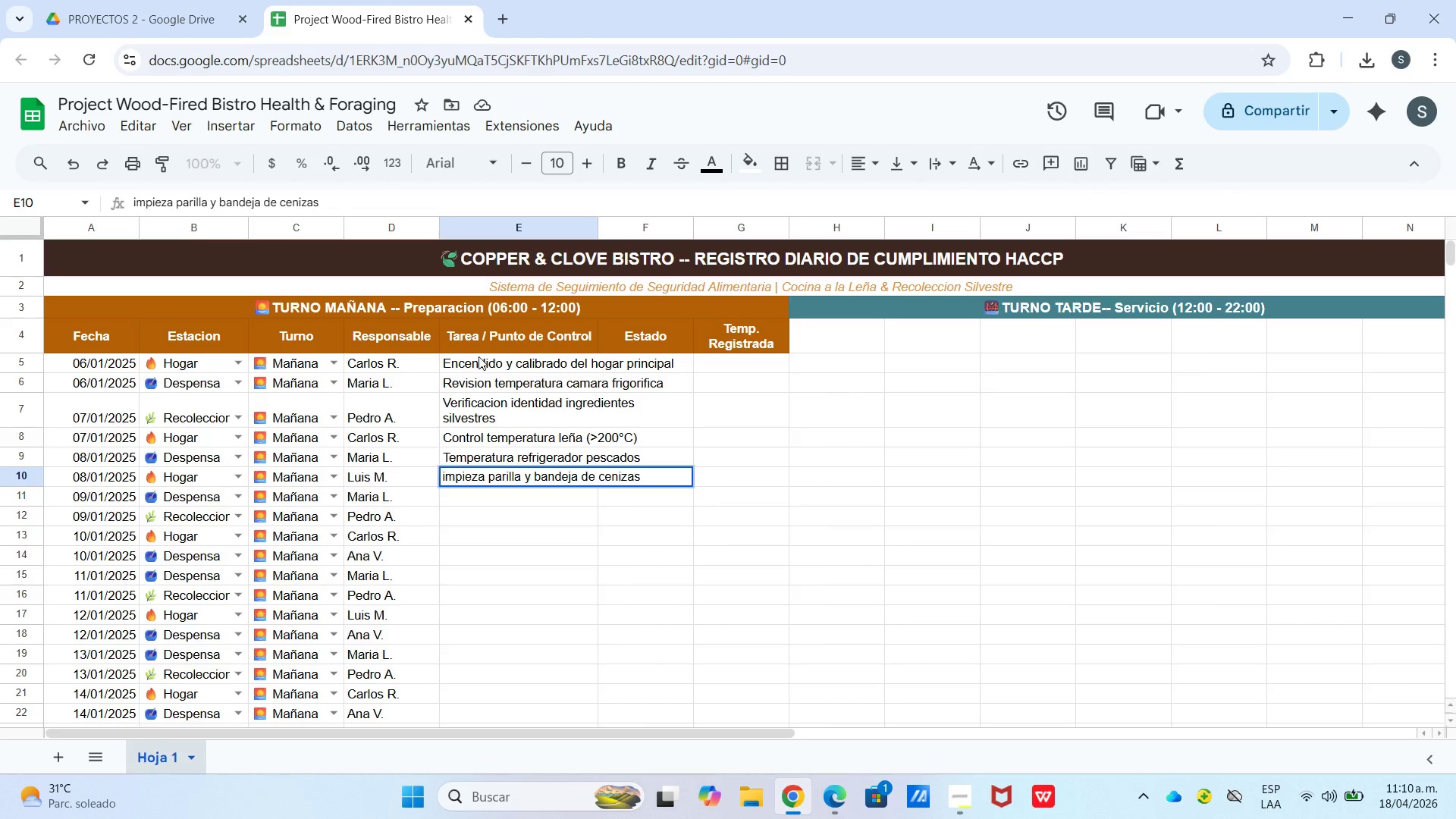 
key(Shift+L)
 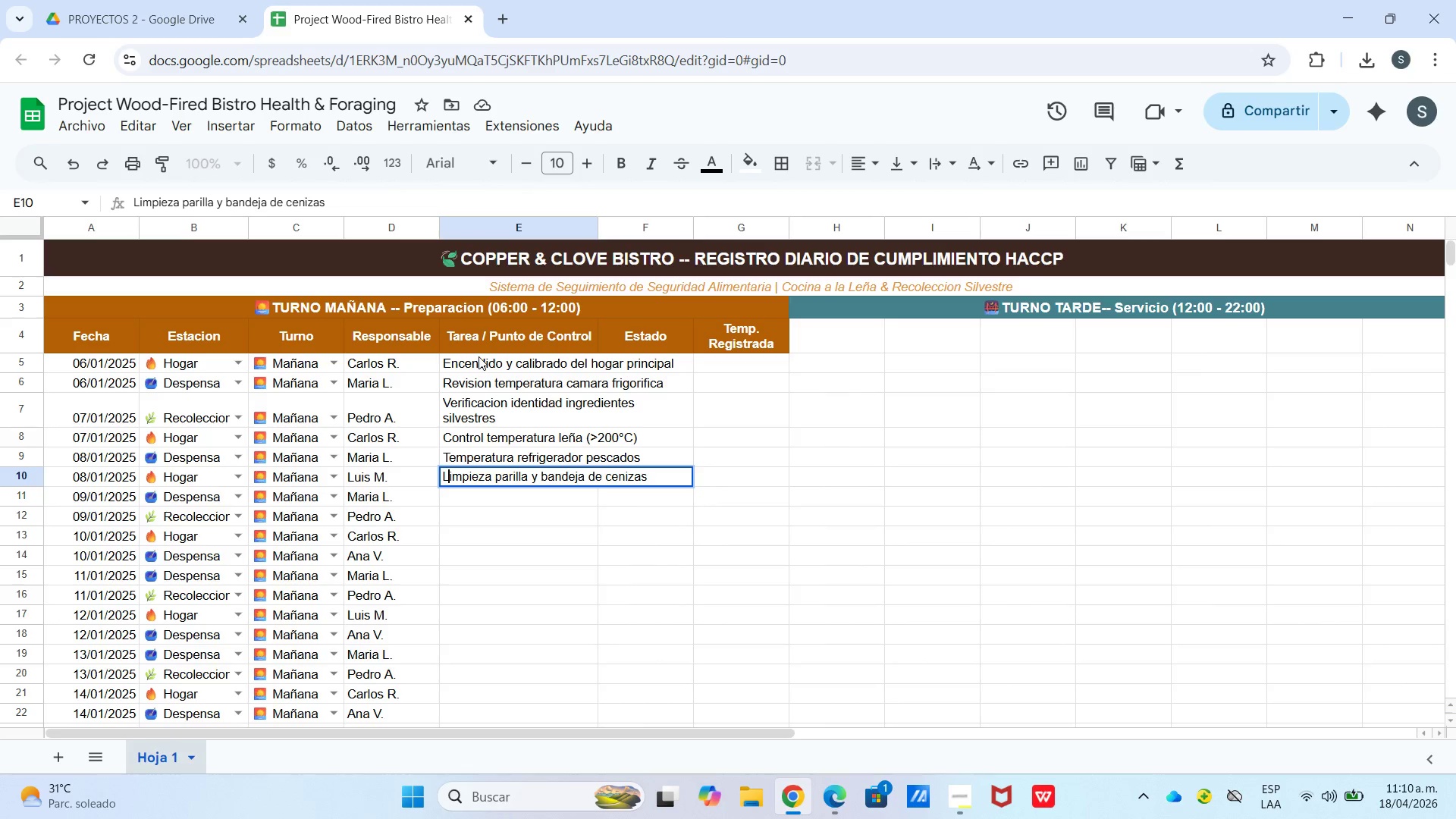 
key(Enter)
 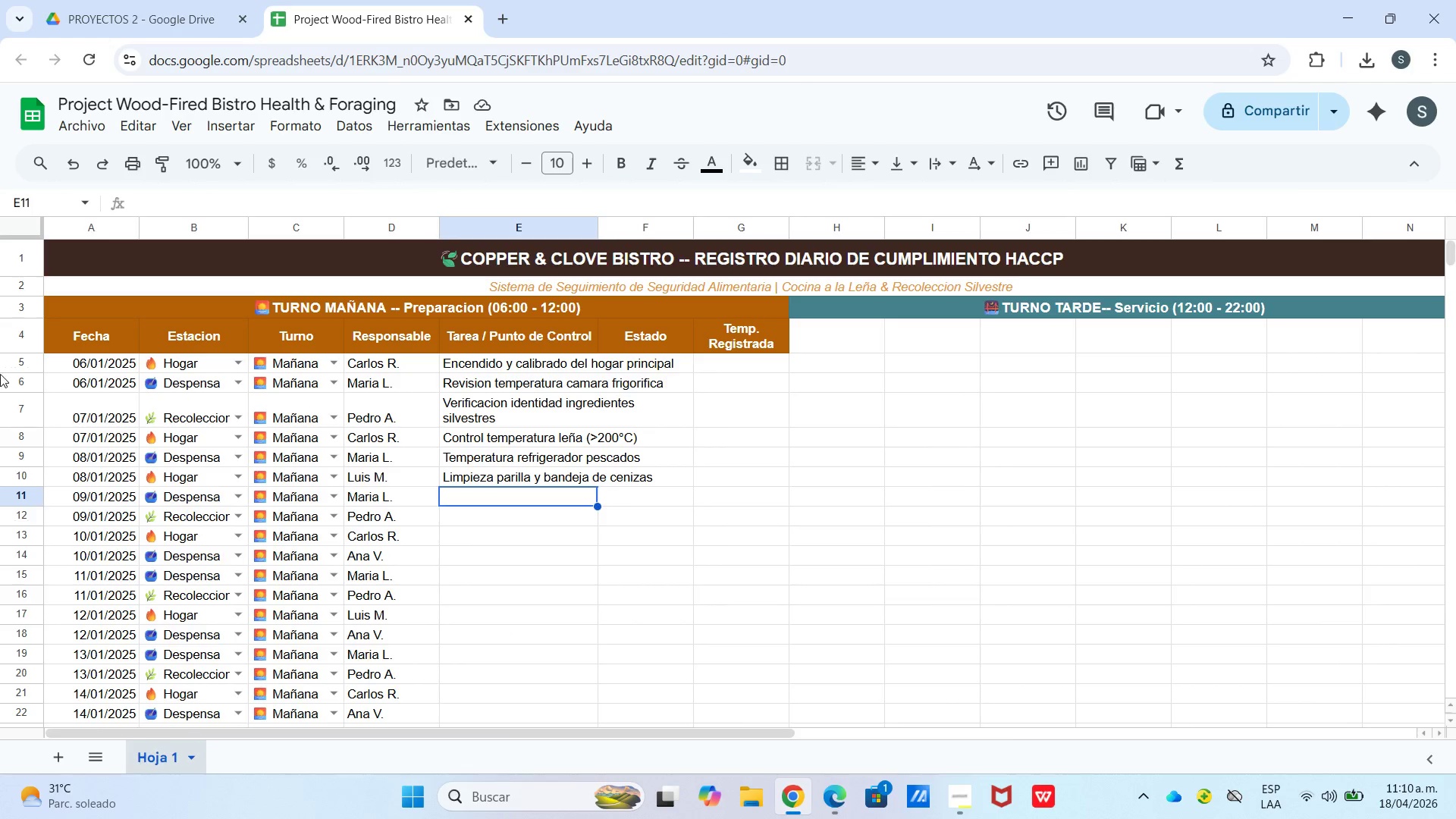 
wait(21.7)
 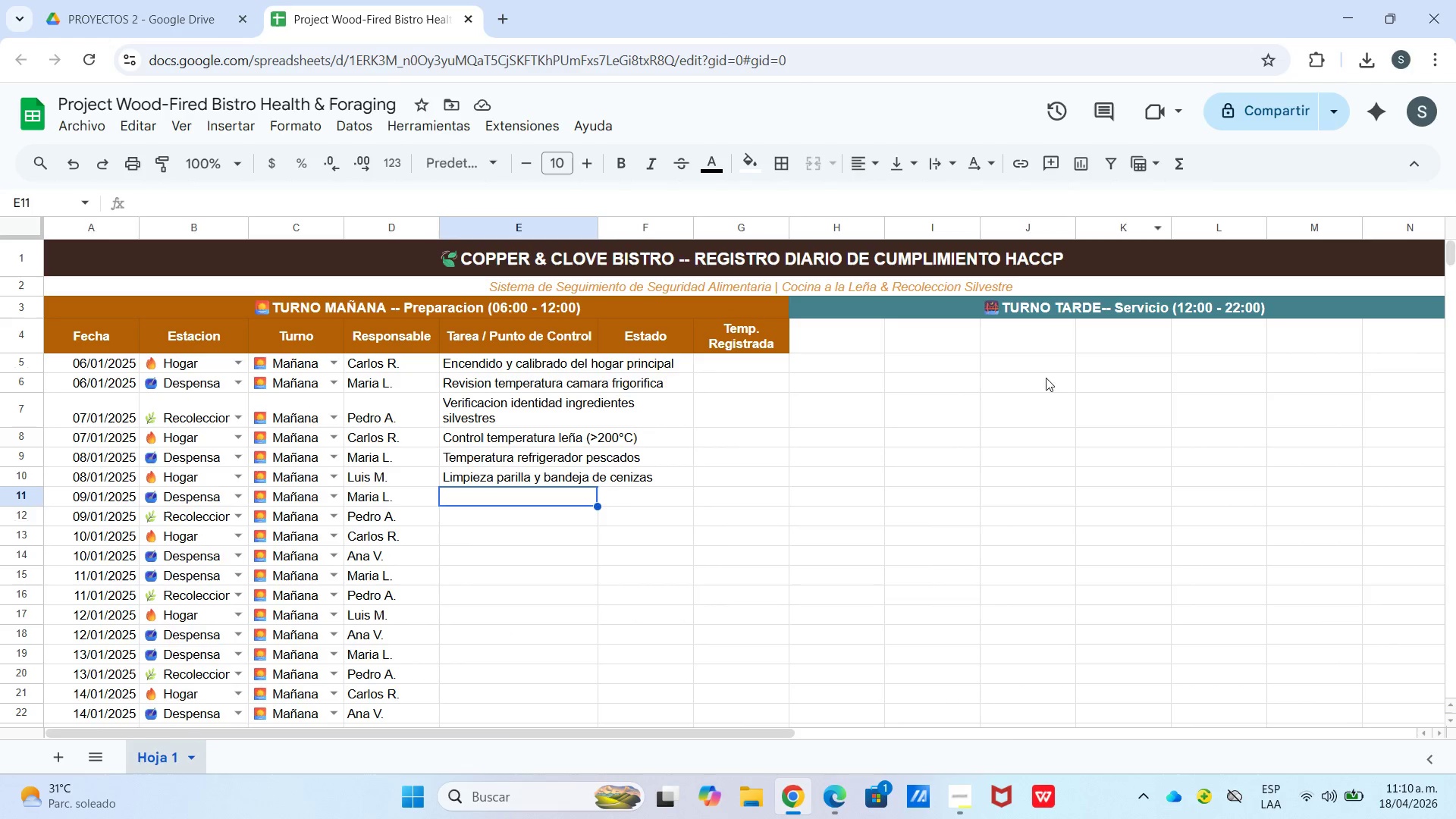 
type(Tempera)
 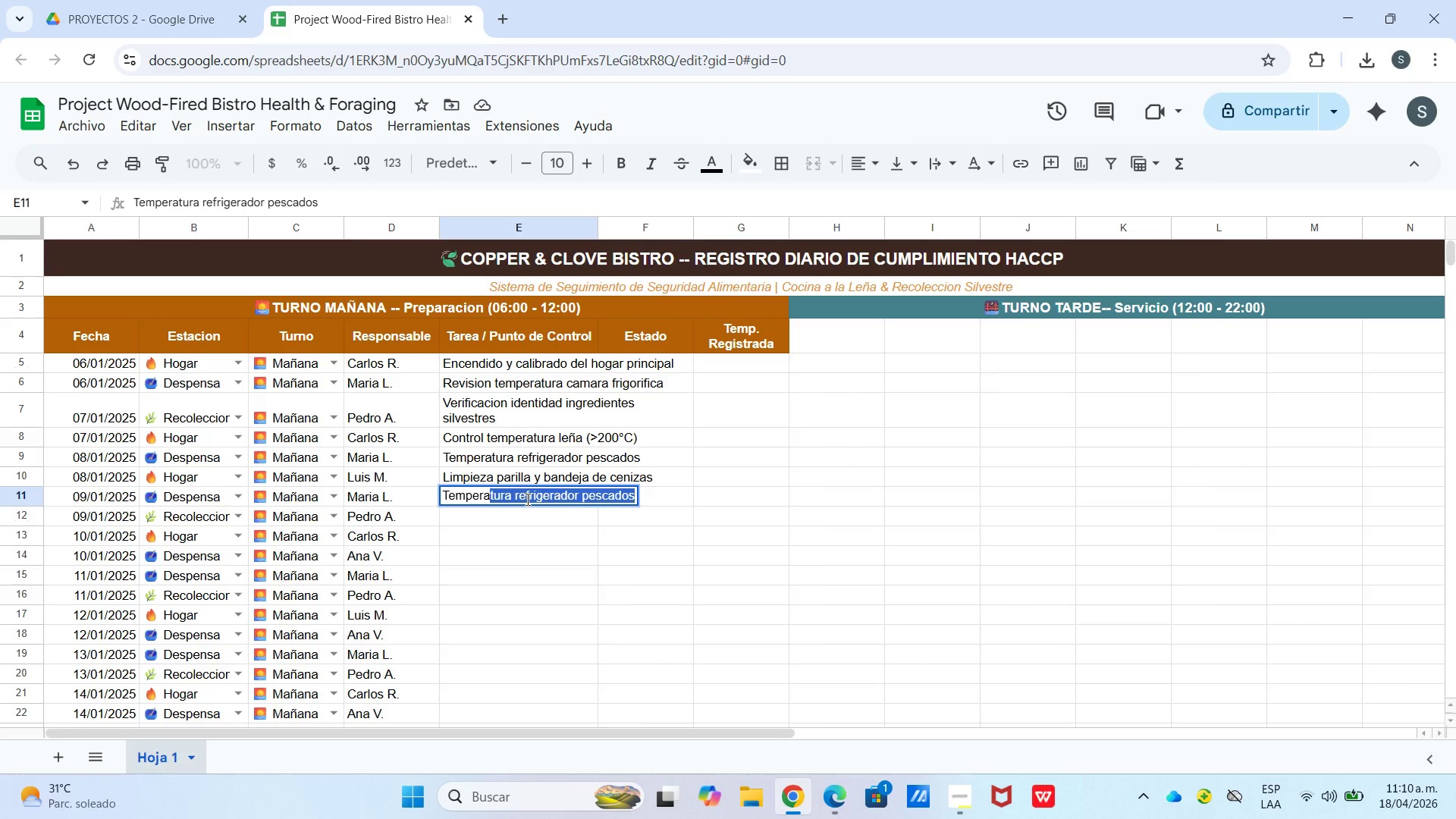 
wait(6.27)
 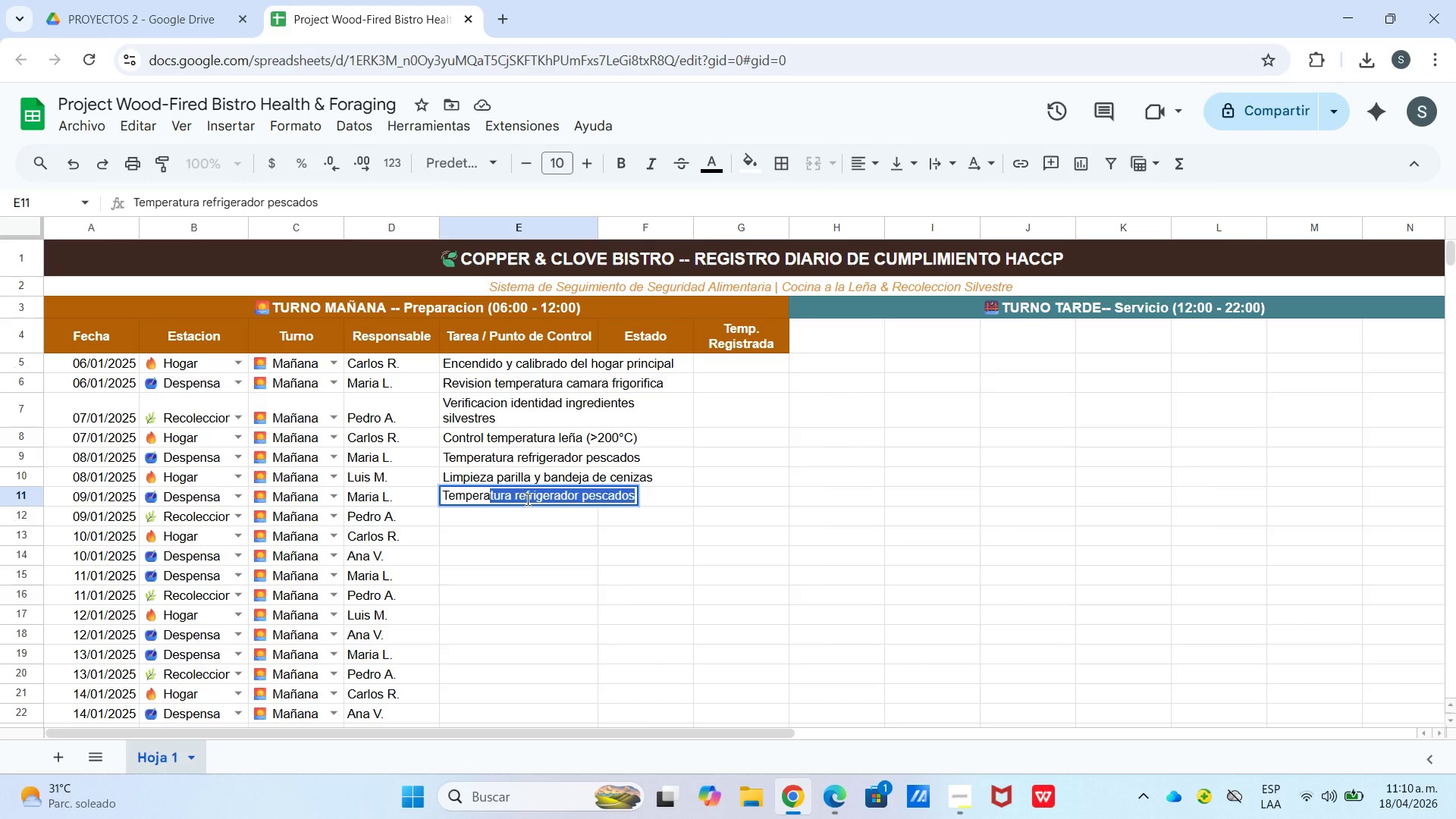 
type(tura camara lacteos)
 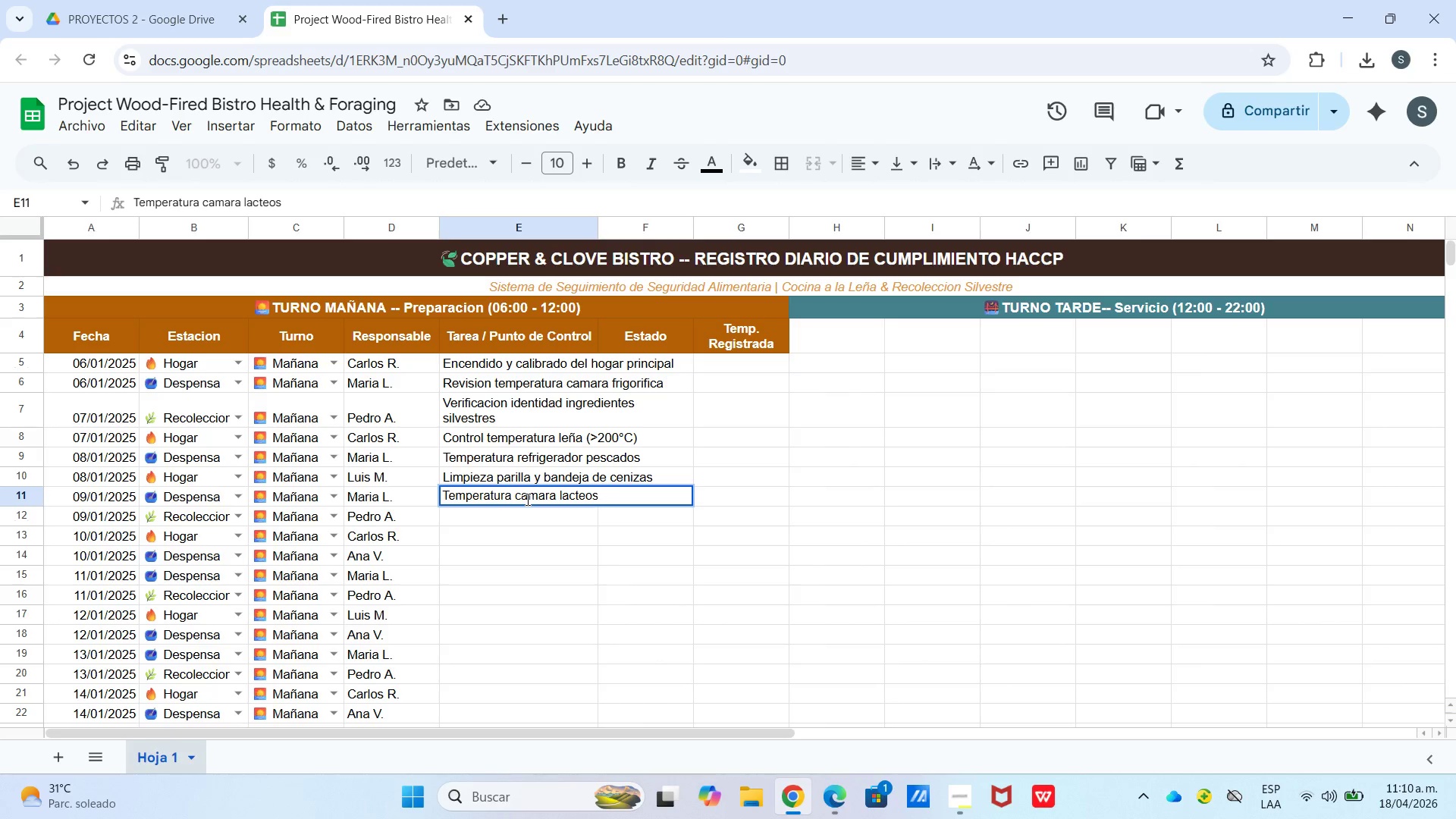 
key(Enter)
 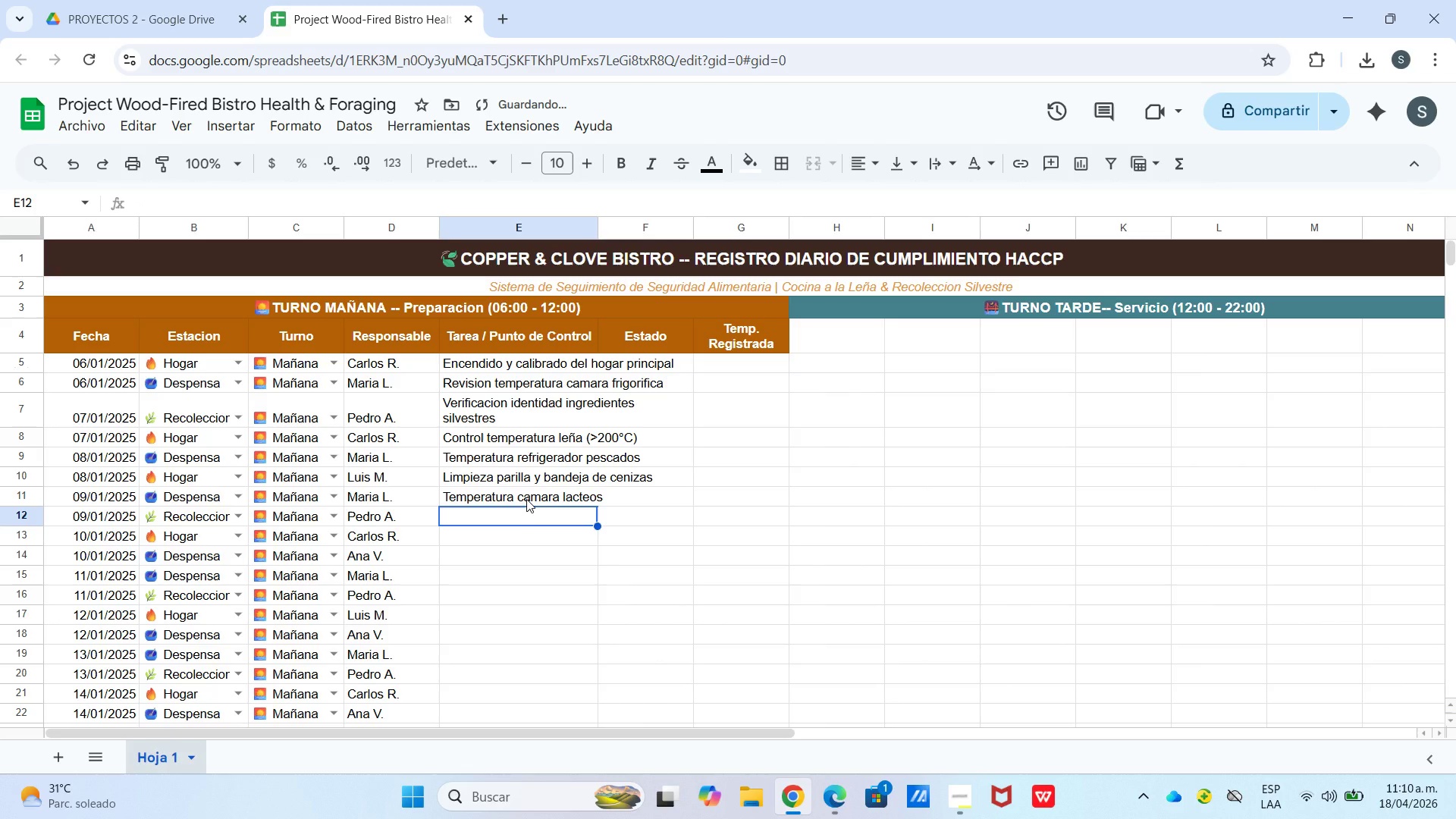 
type(Registro coordenadas GPS recoleccion)
 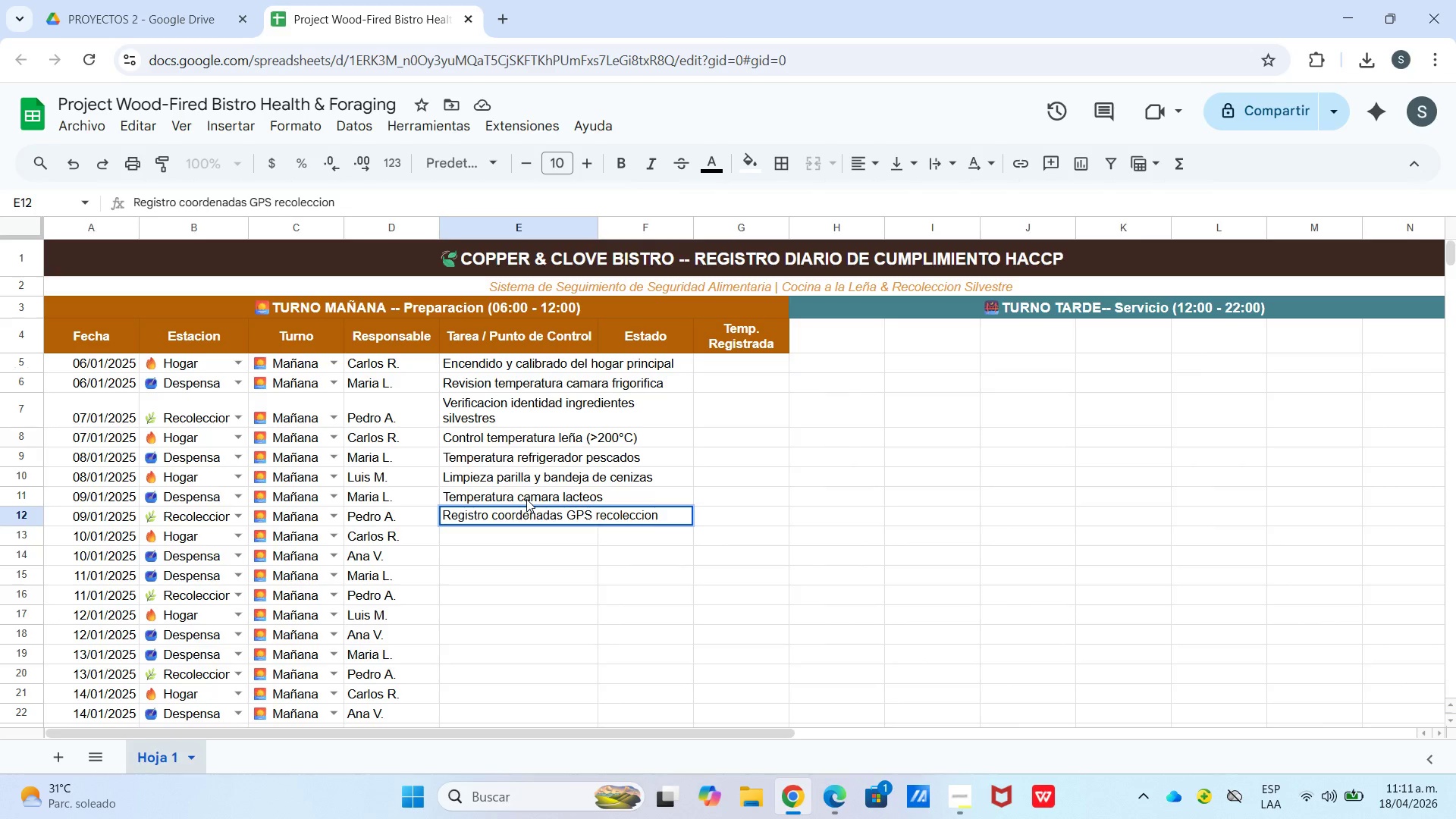 
key(Enter)
 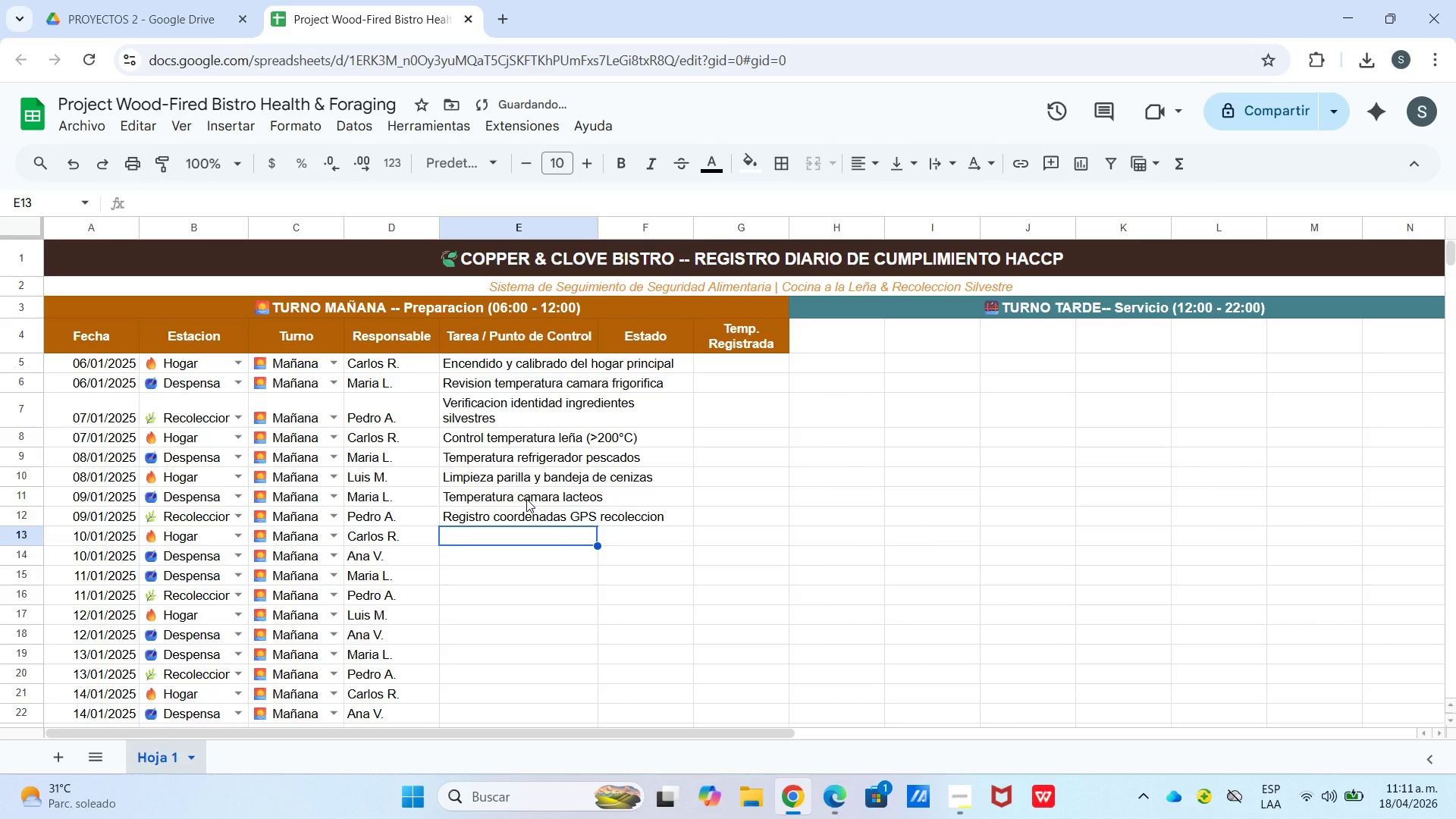 
type(Inspeccion himenea y tiro de aire)
 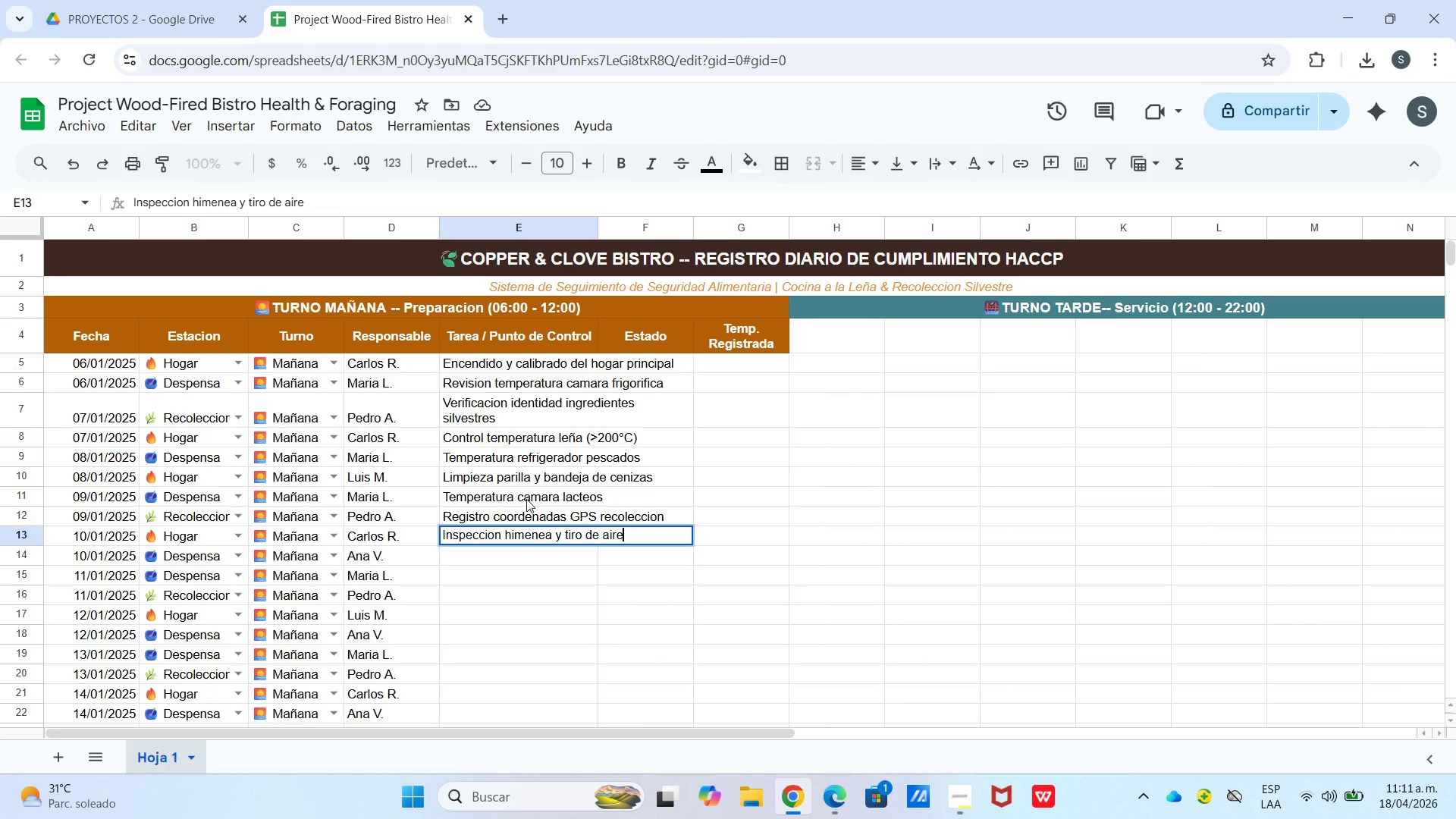 
wait(8.77)
 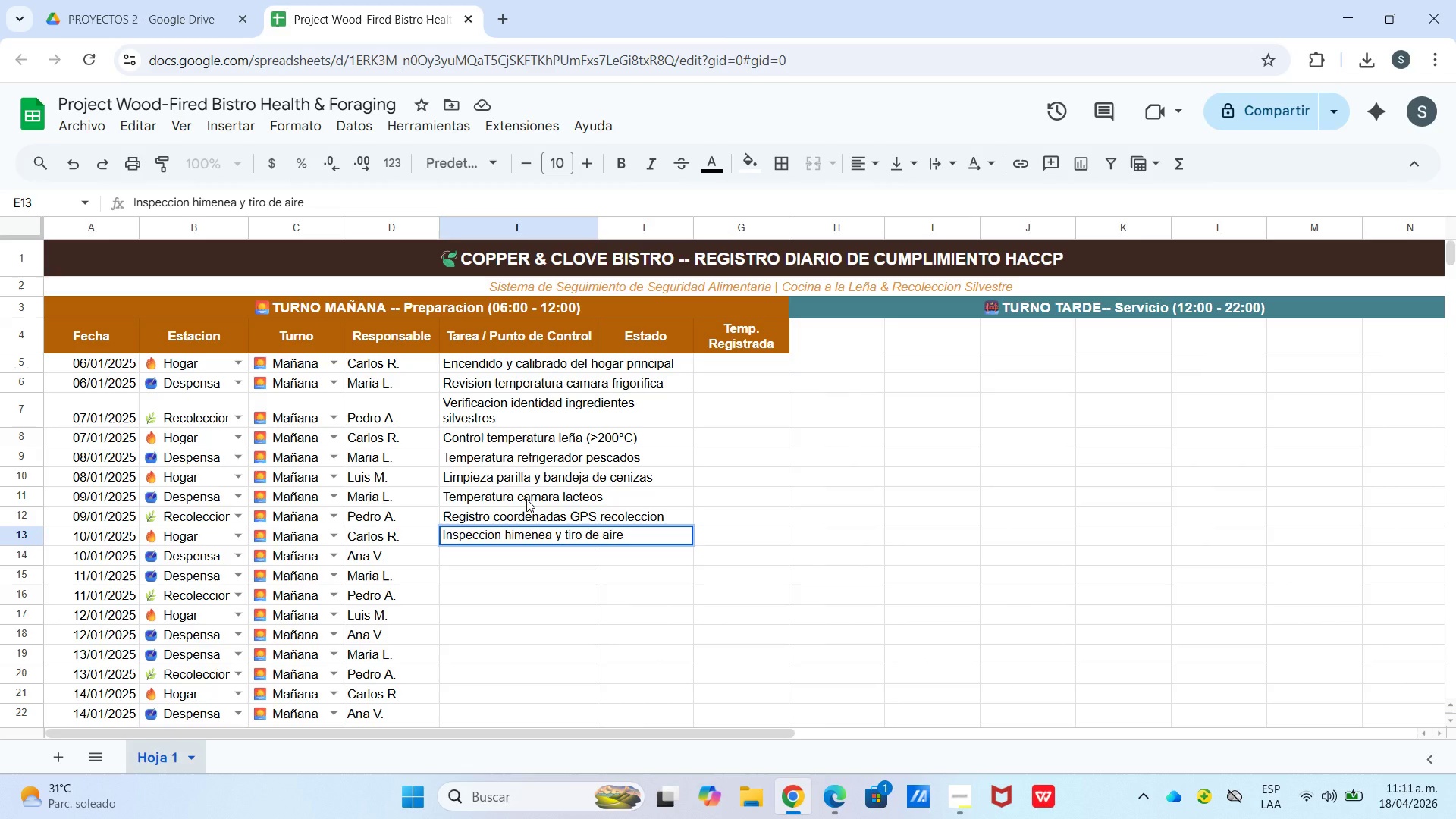 
key(Control+Enter)
 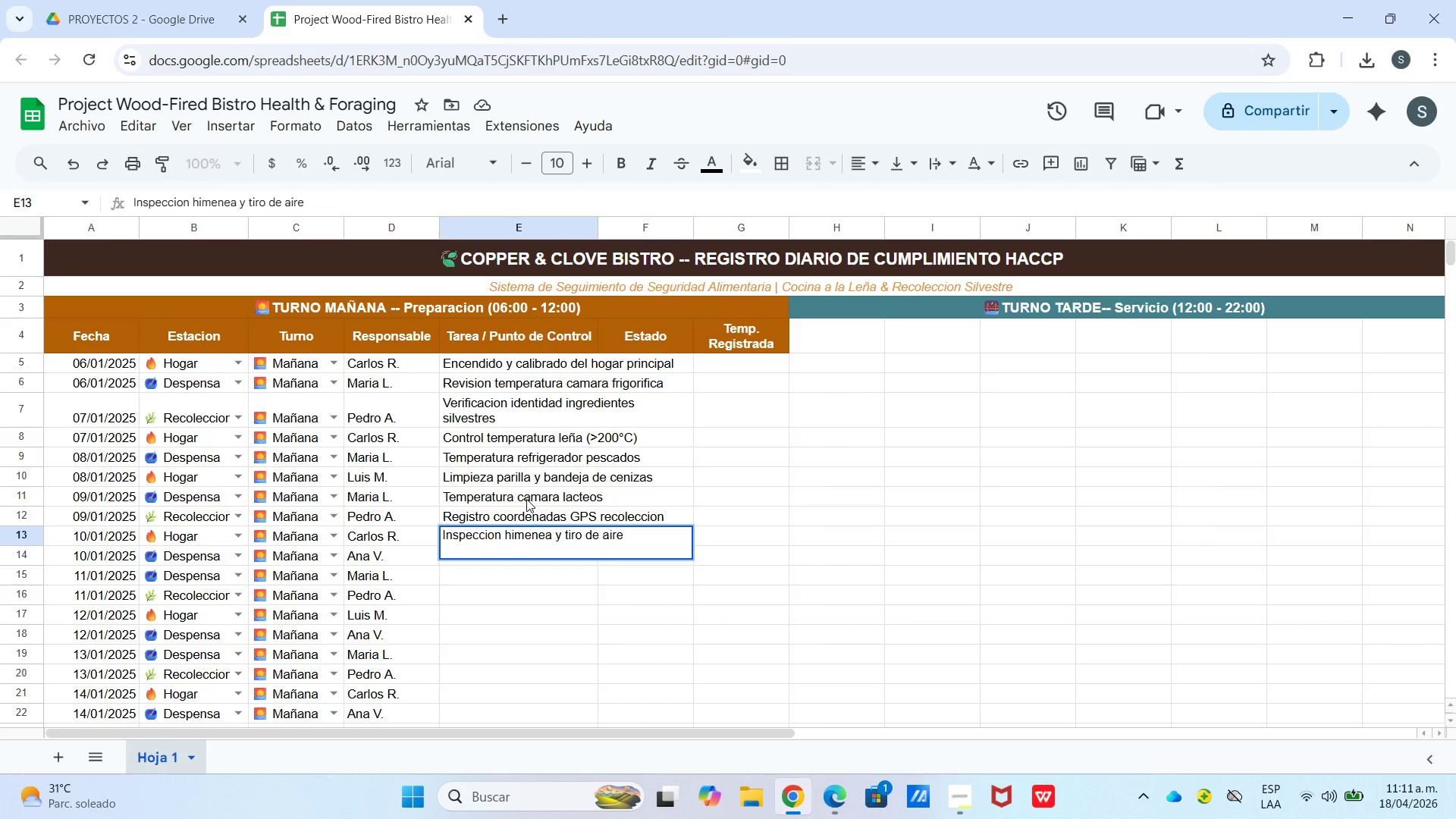 
key(Backspace)
 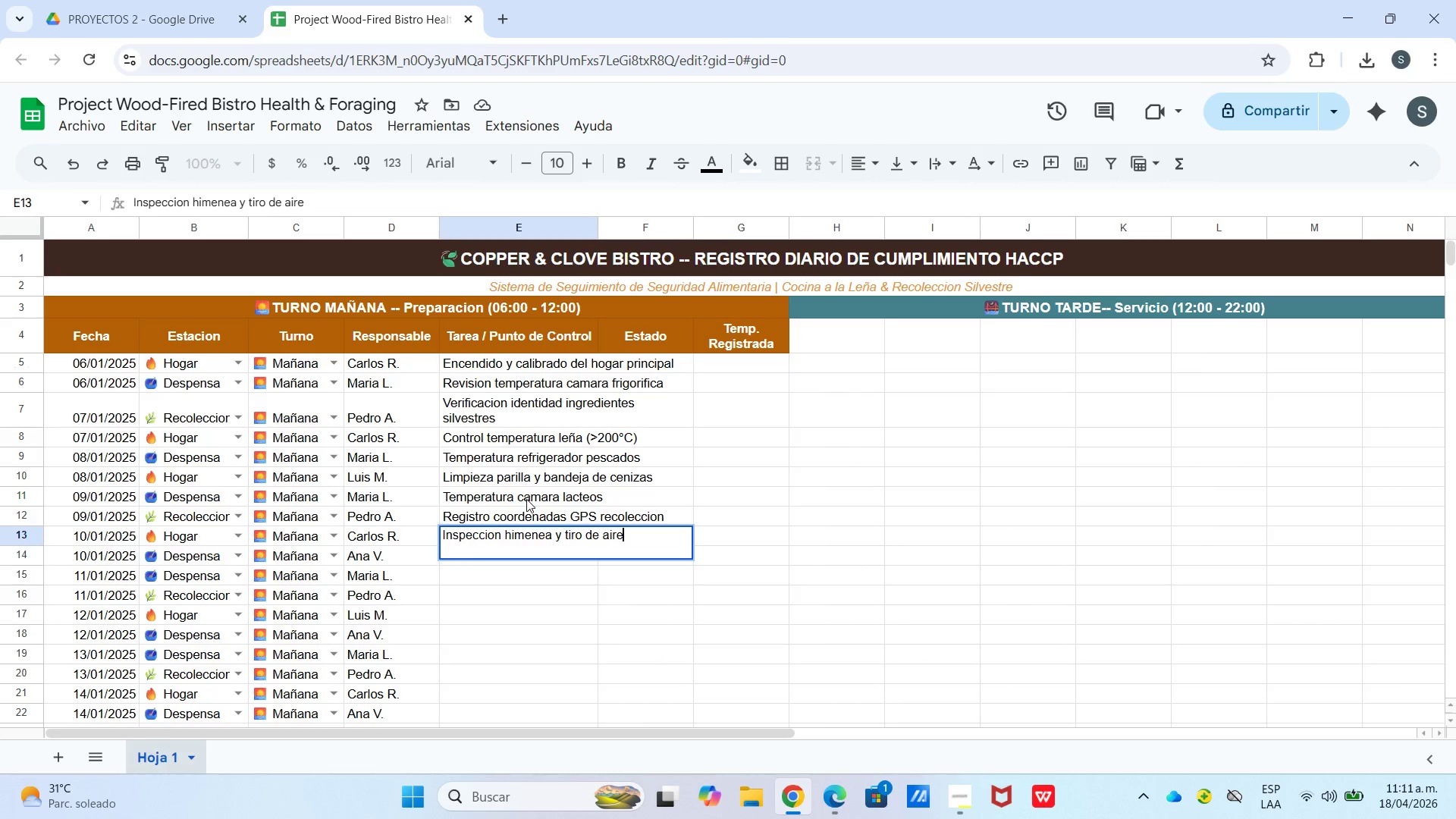 
key(Enter)
 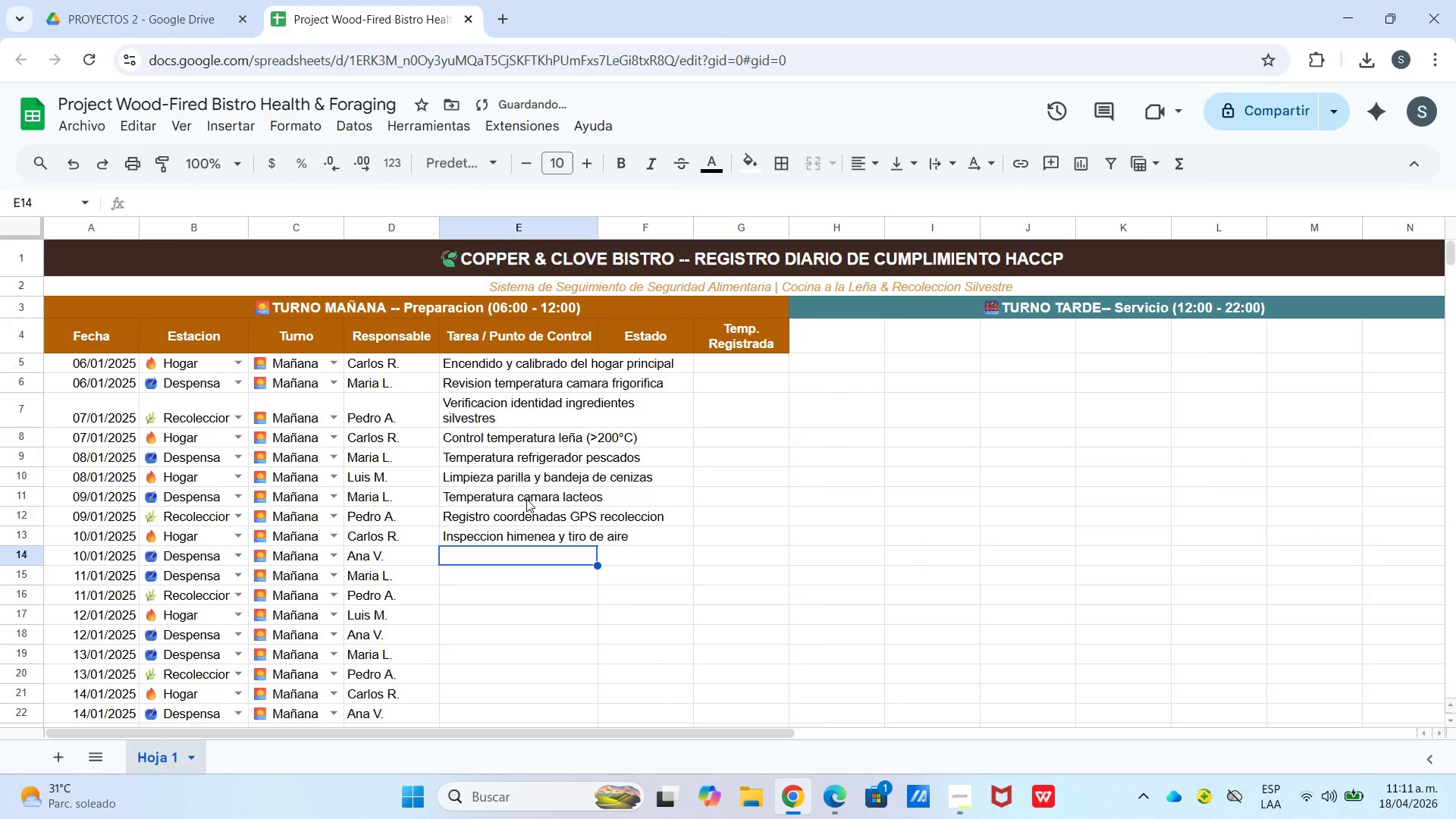 
type(Temperatura)
 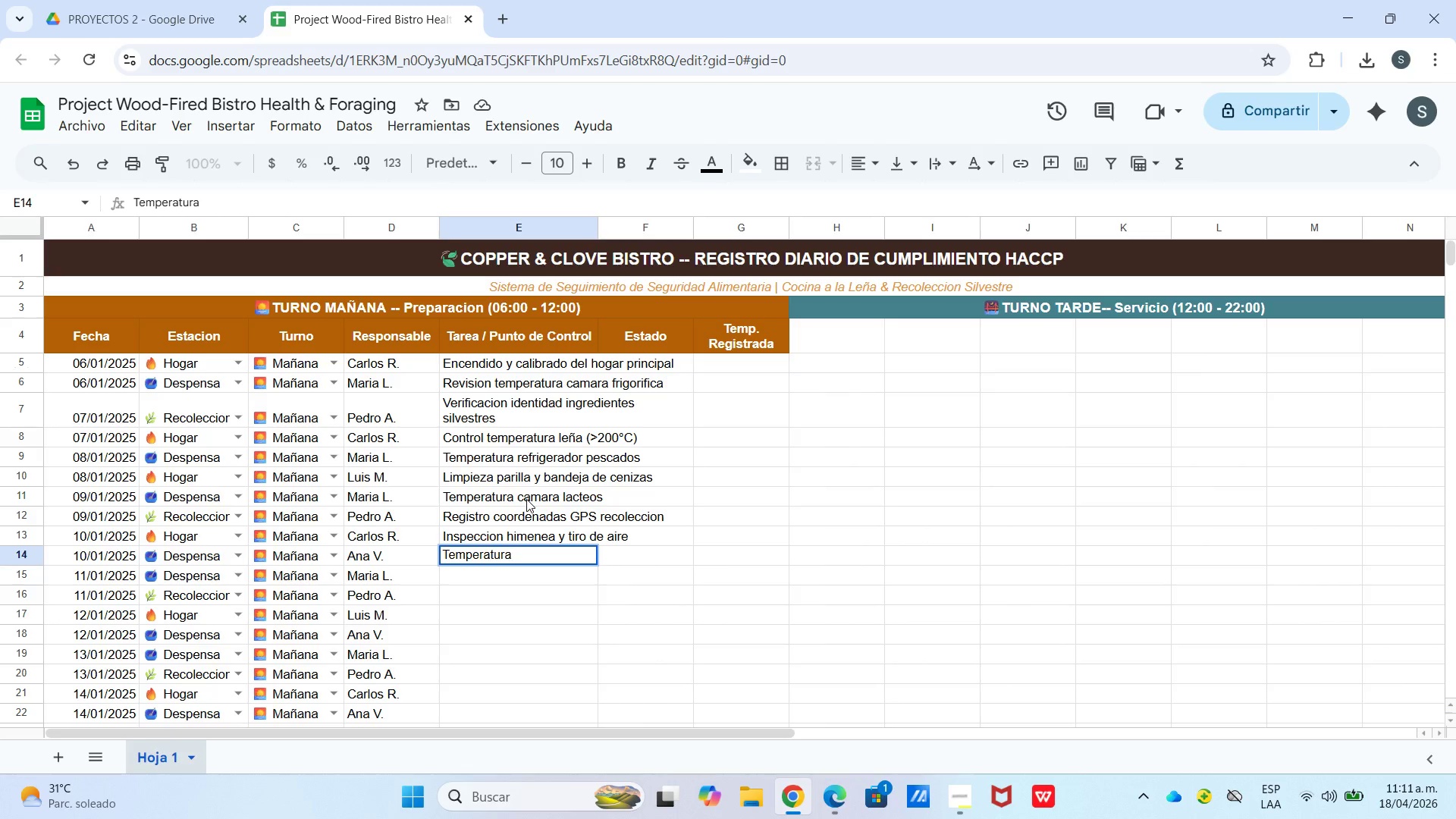 
type( alimentos)
 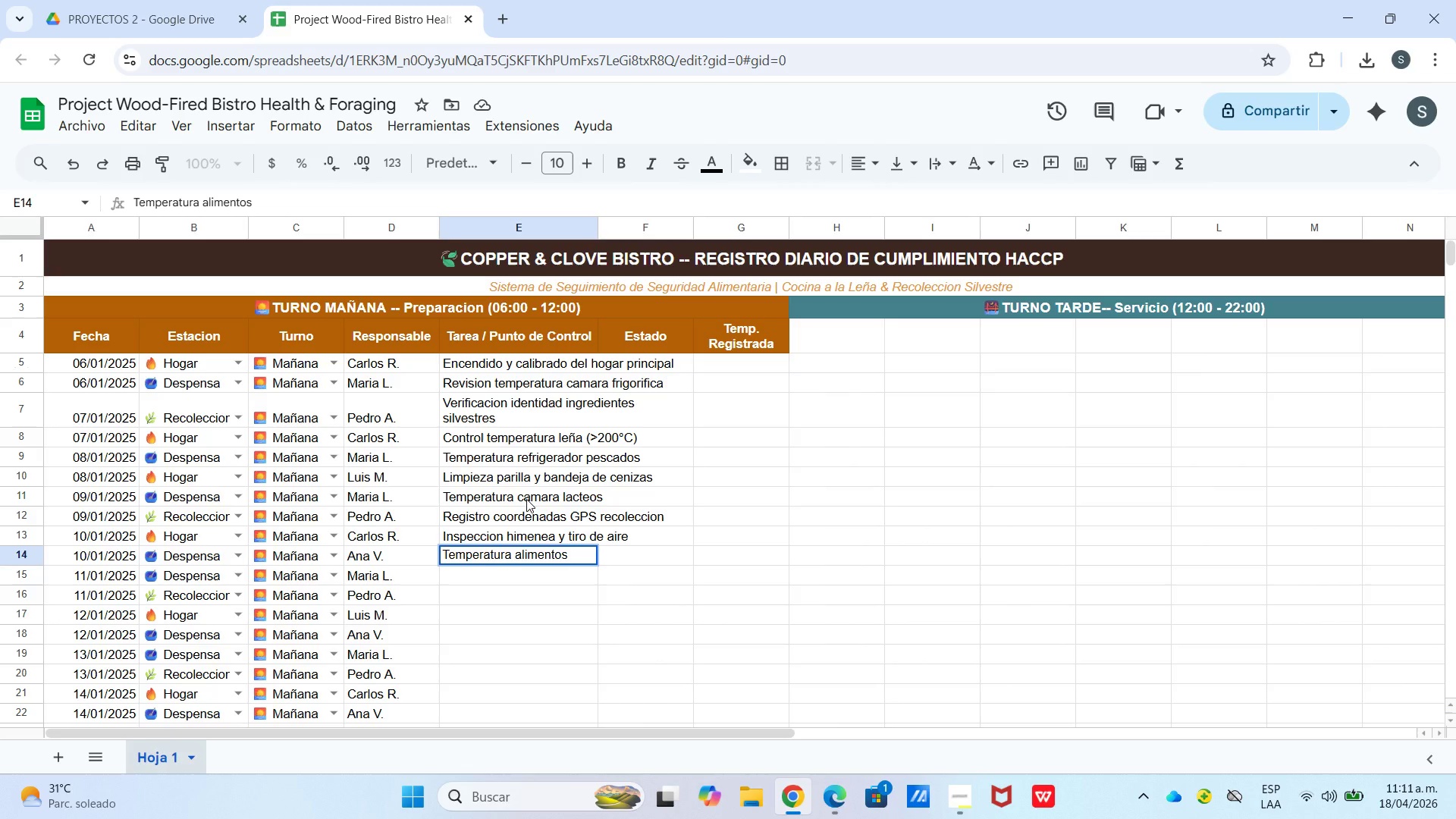 
wait(5.17)
 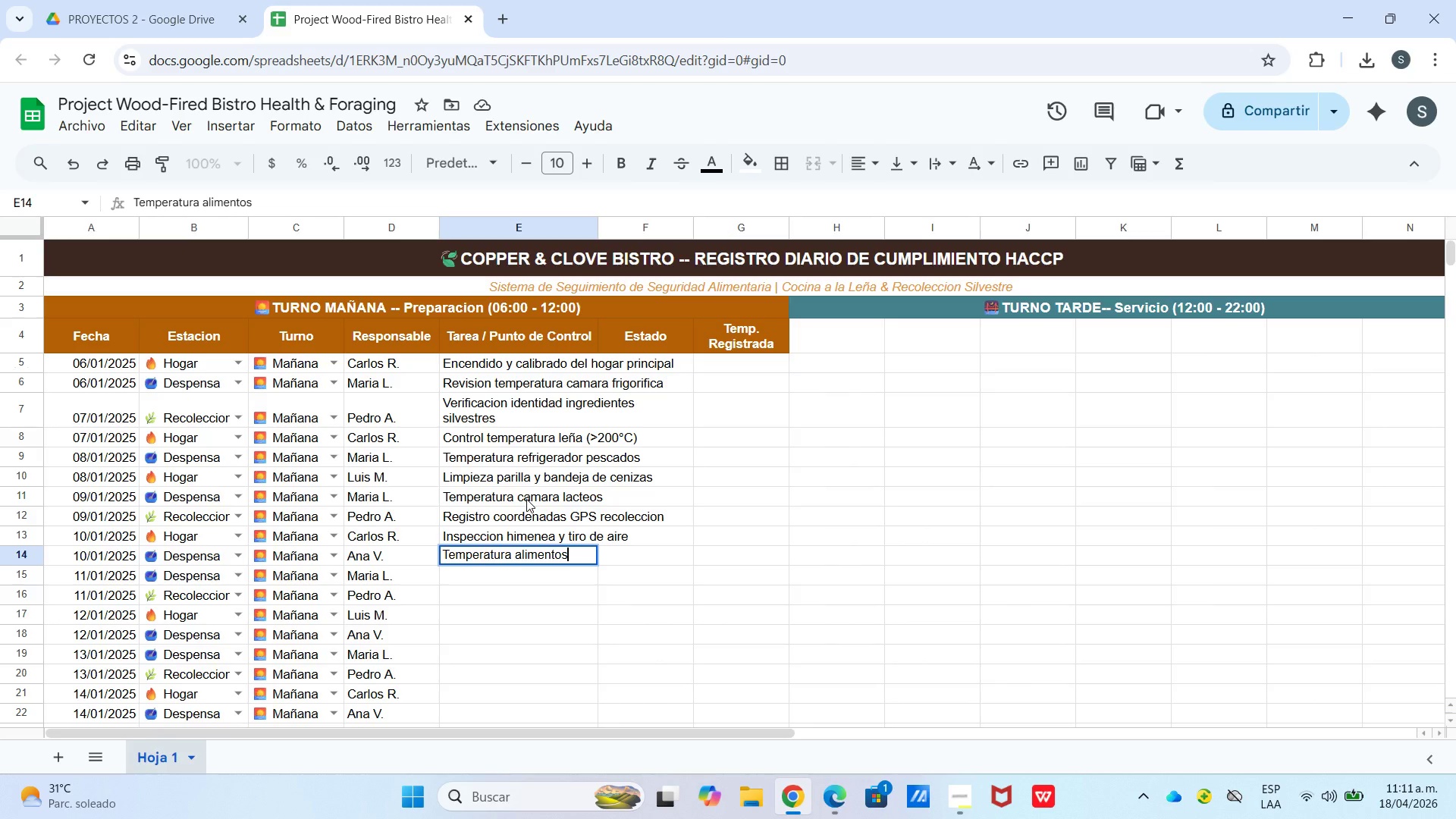 
type( mantenidos en caliente)
 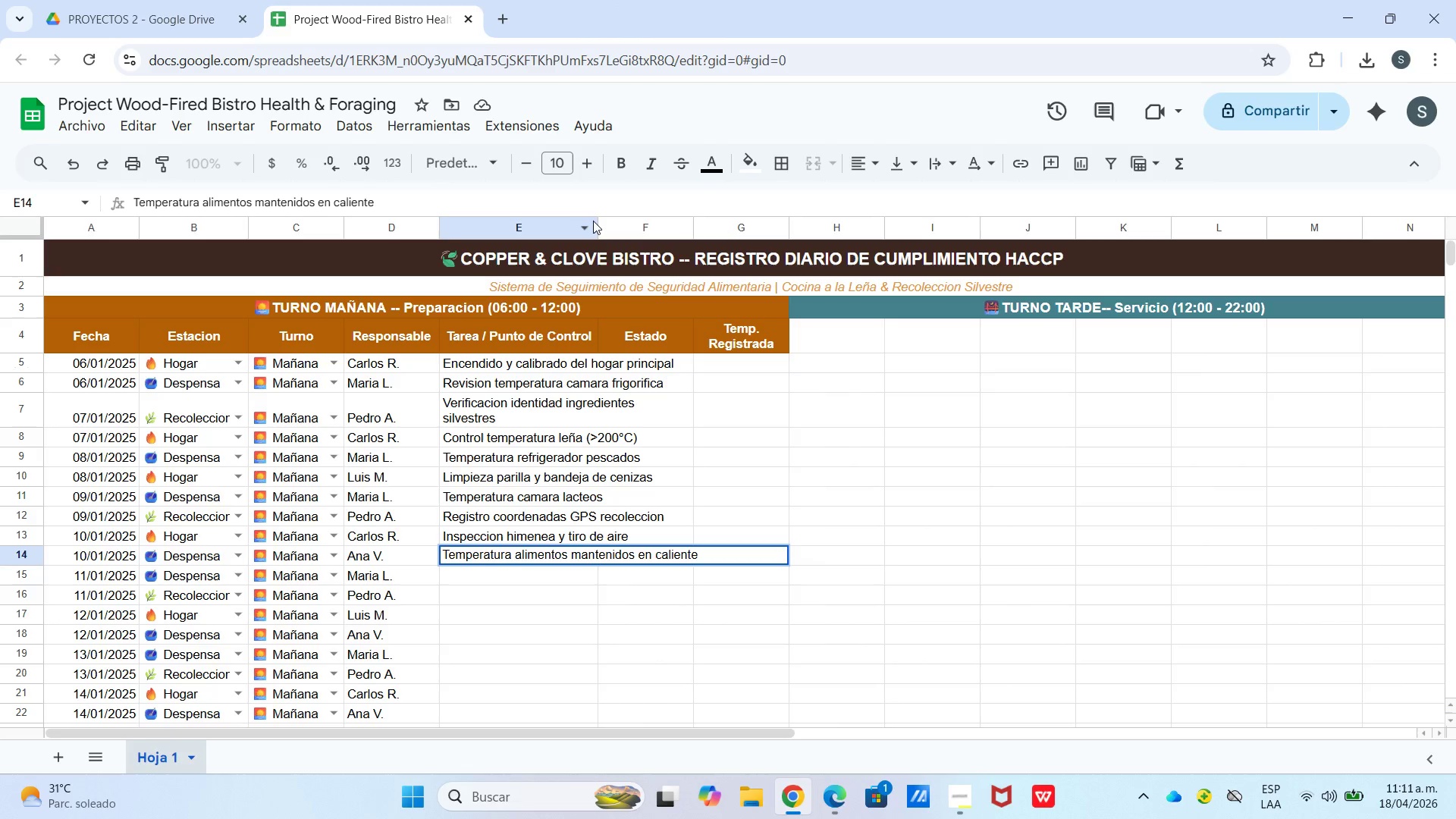 
left_click_drag(start_coordinate=[595, 223], to_coordinate=[705, 221])
 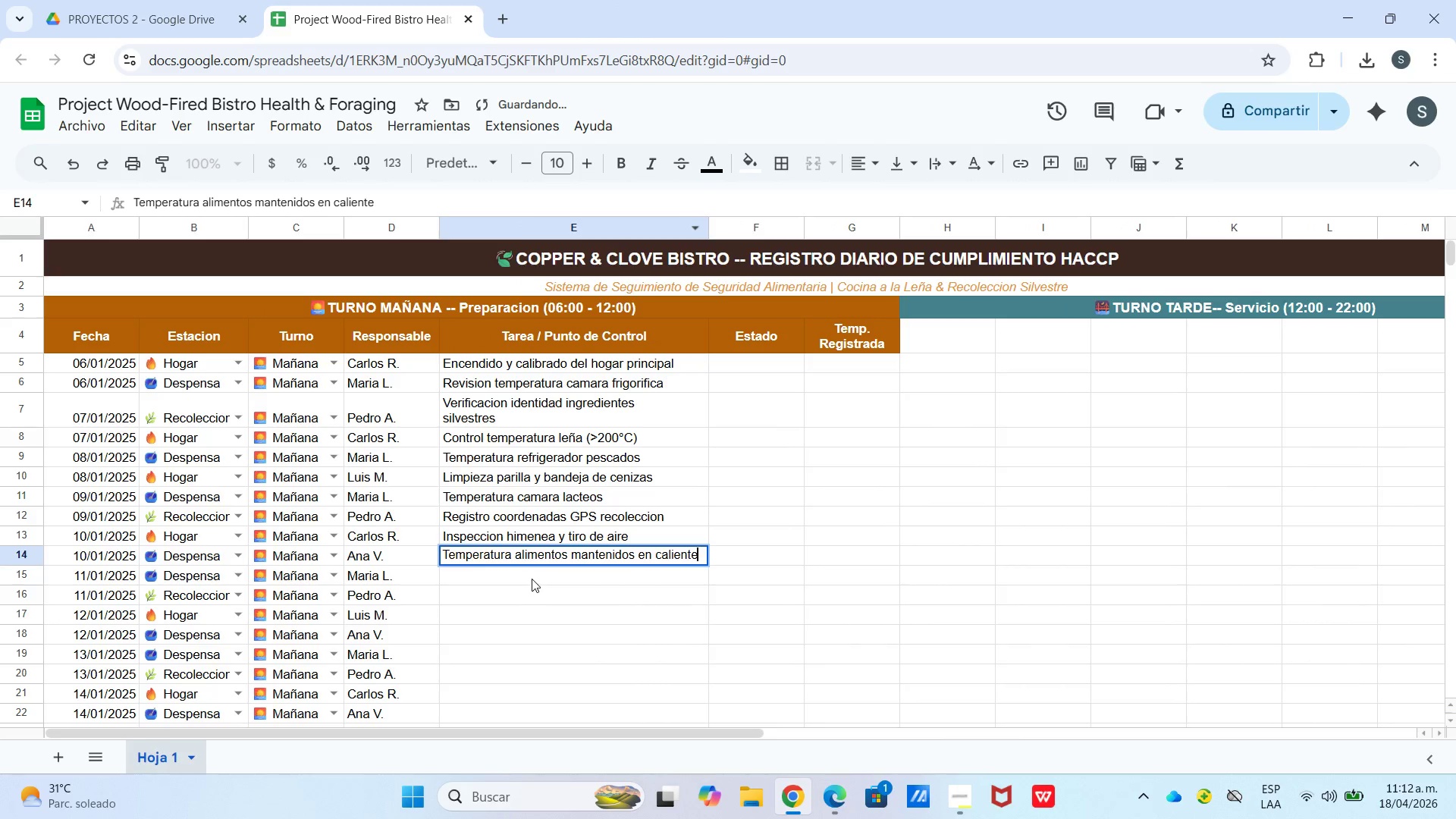 
double_click([532, 579])
 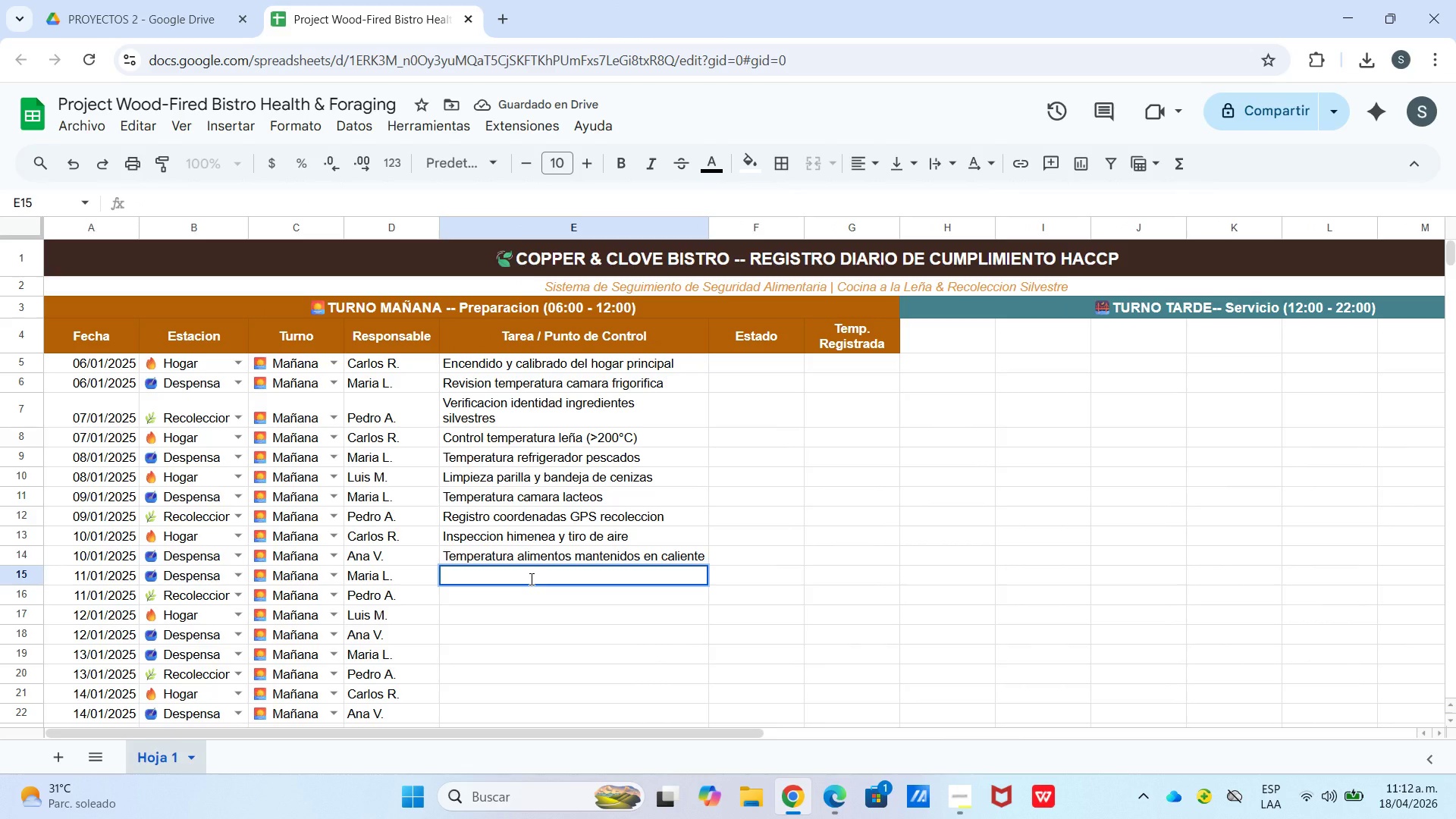 
type(Revision etiquetado y flechas de caducidad)
 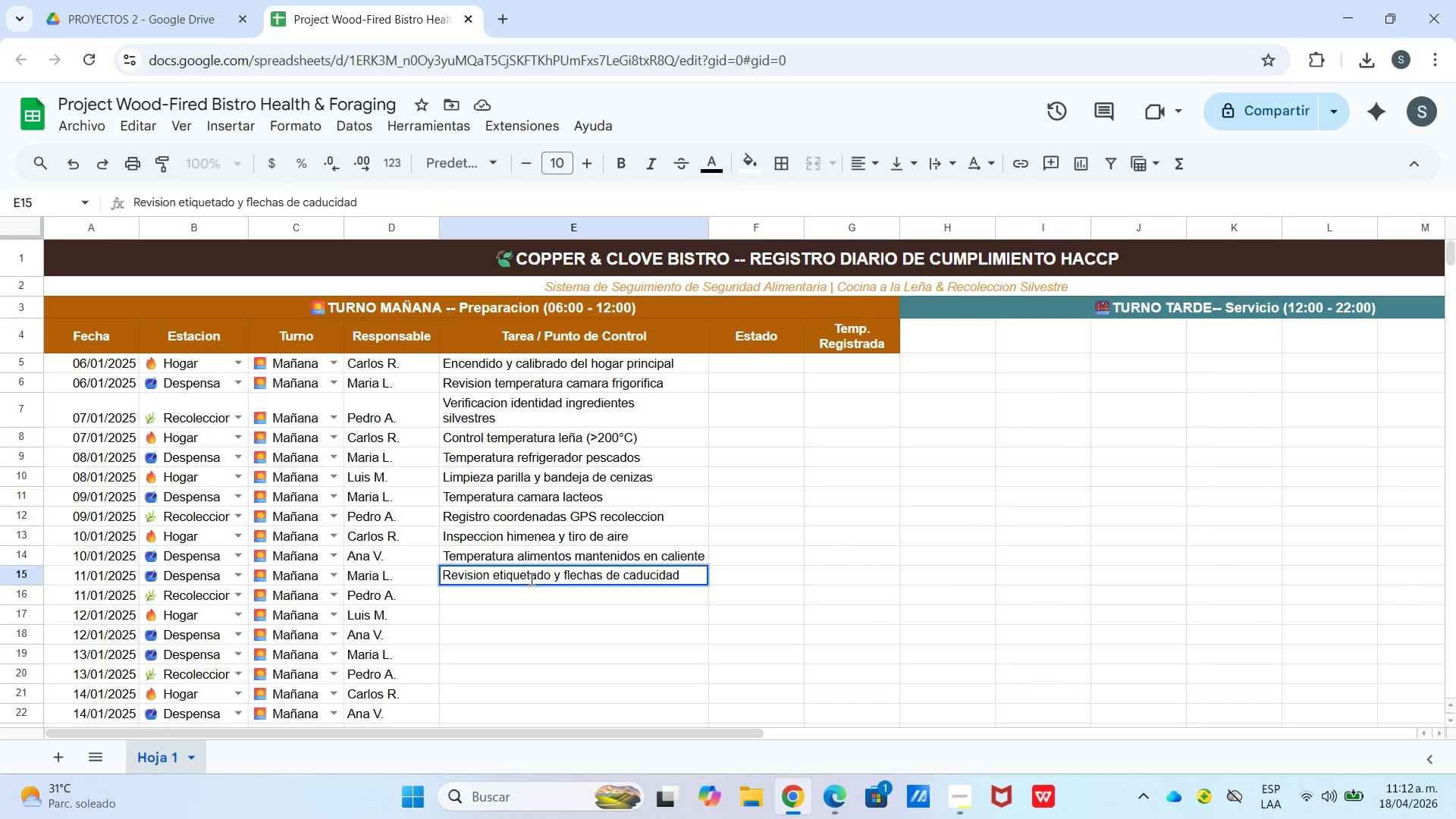 
key(Enter)
 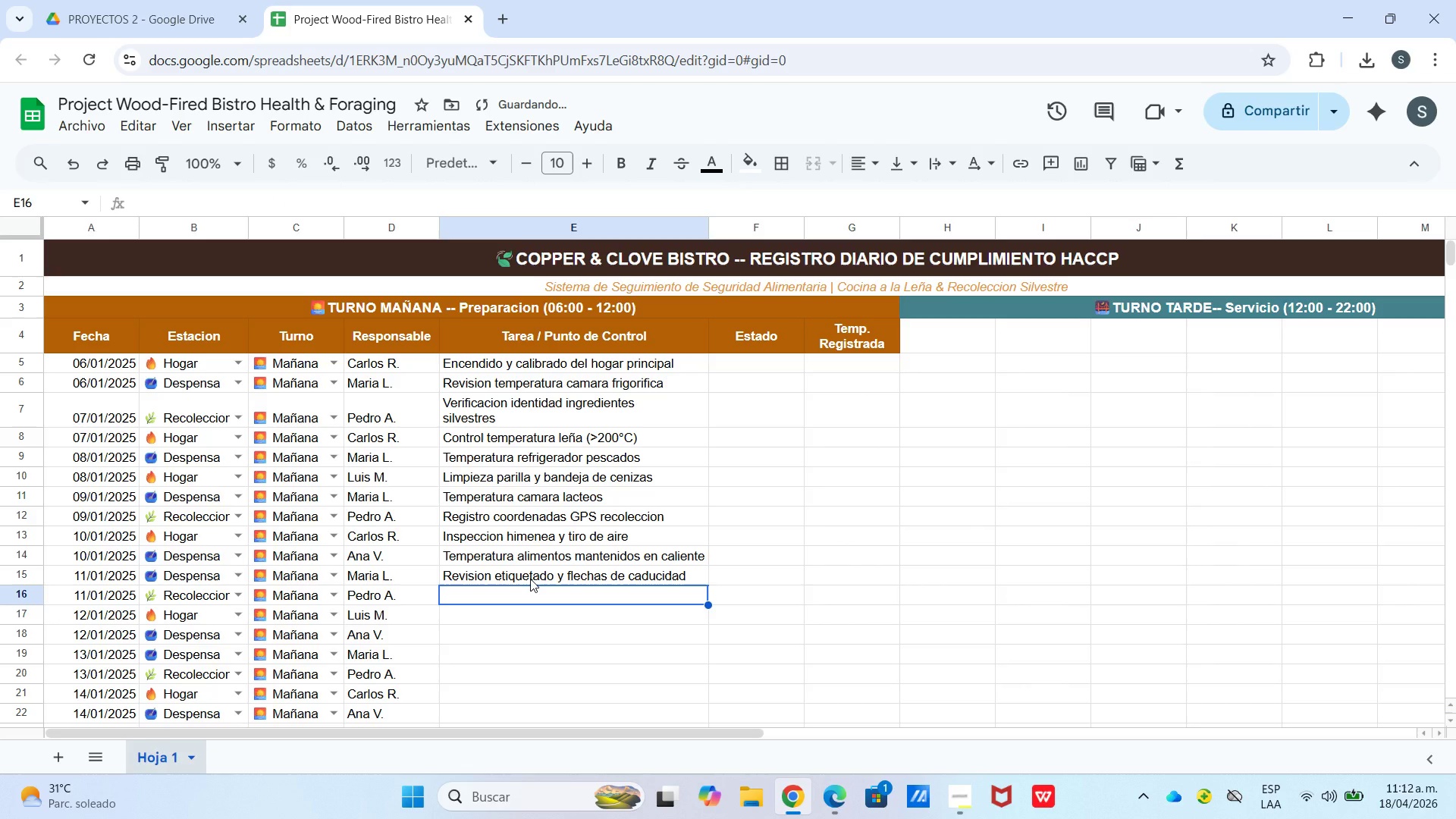 
type(Identificacion)
 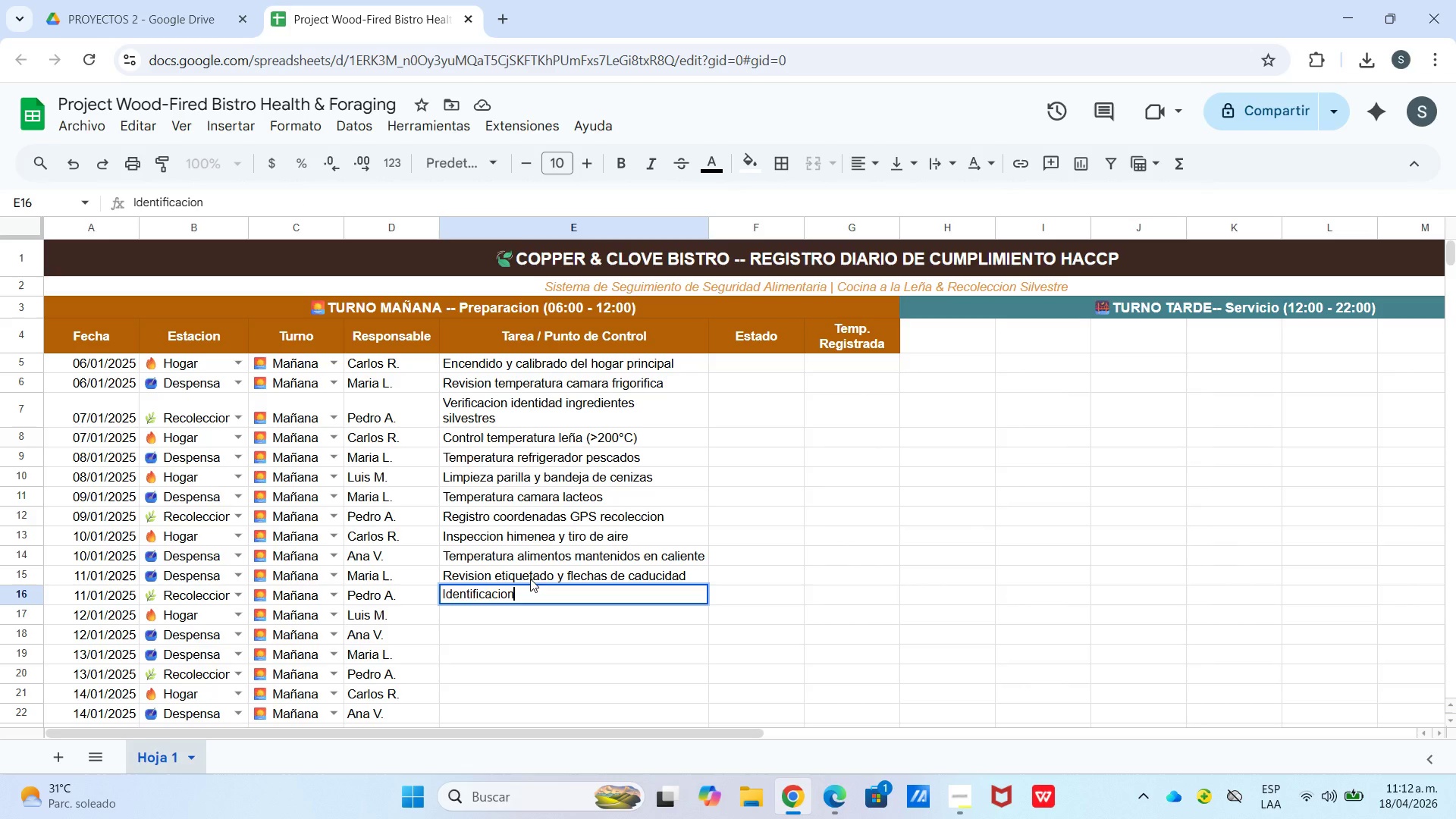 
wait(5.52)
 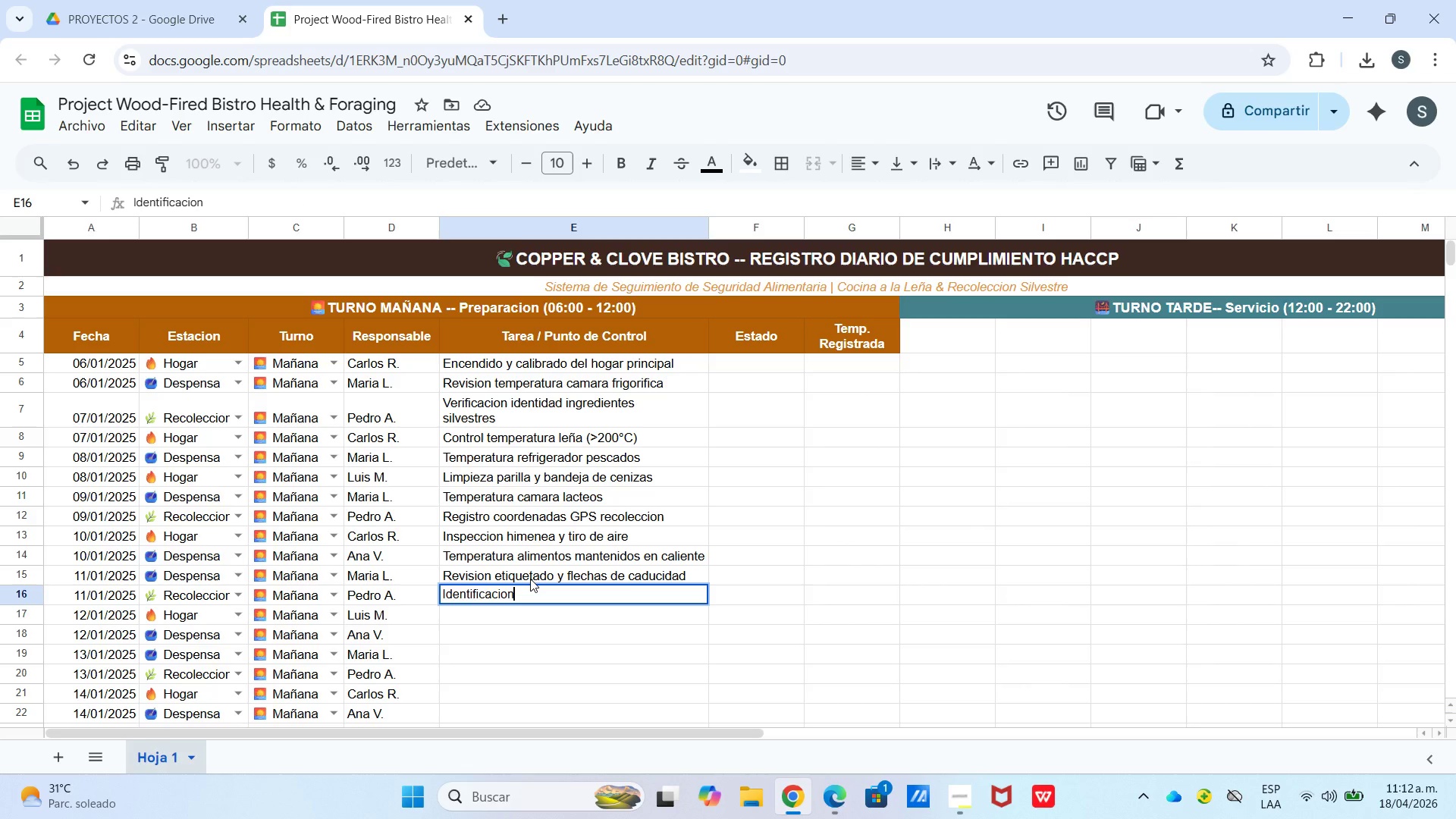 
type( especies> verificacion)
 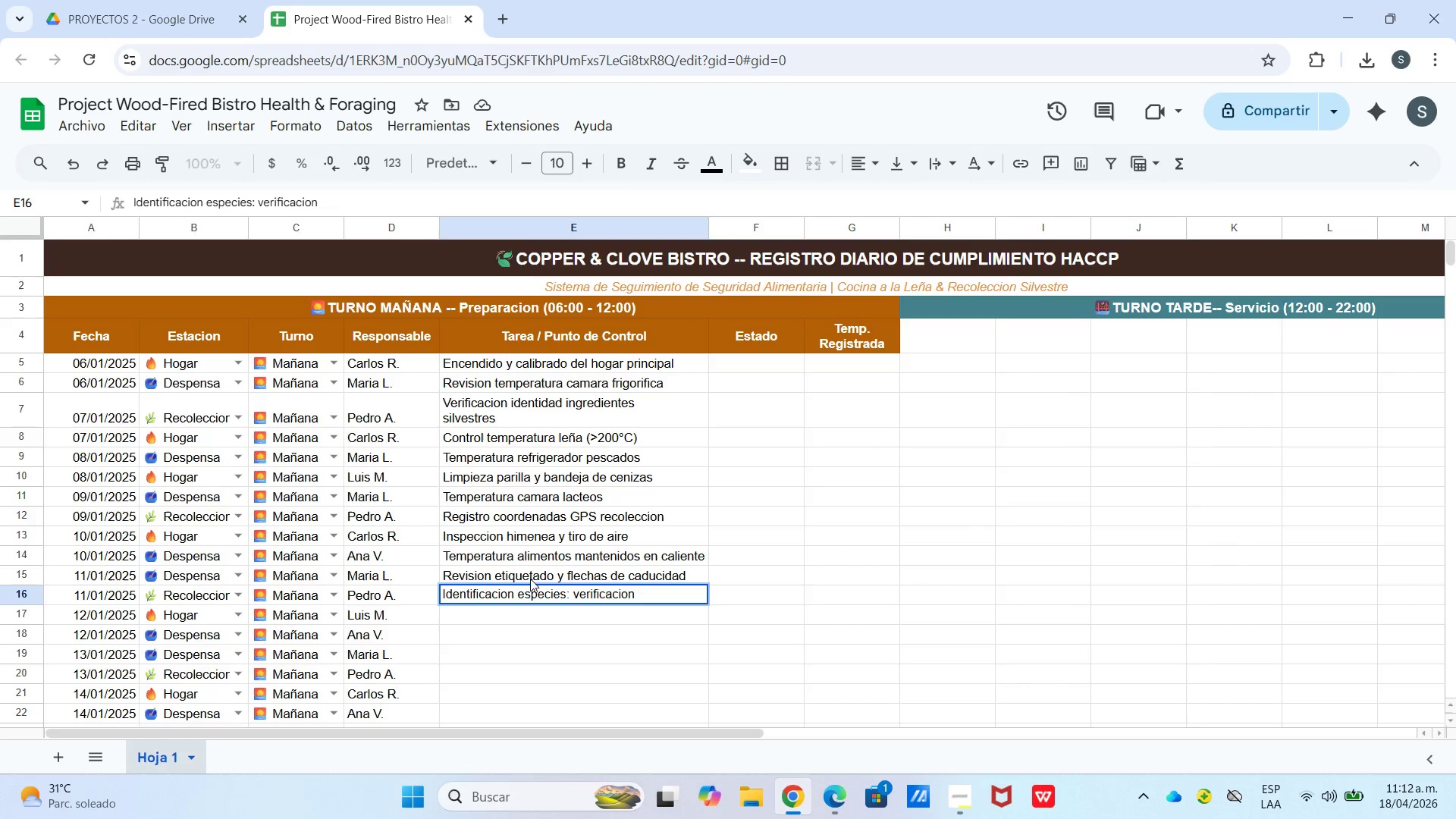 
wait(5.06)
 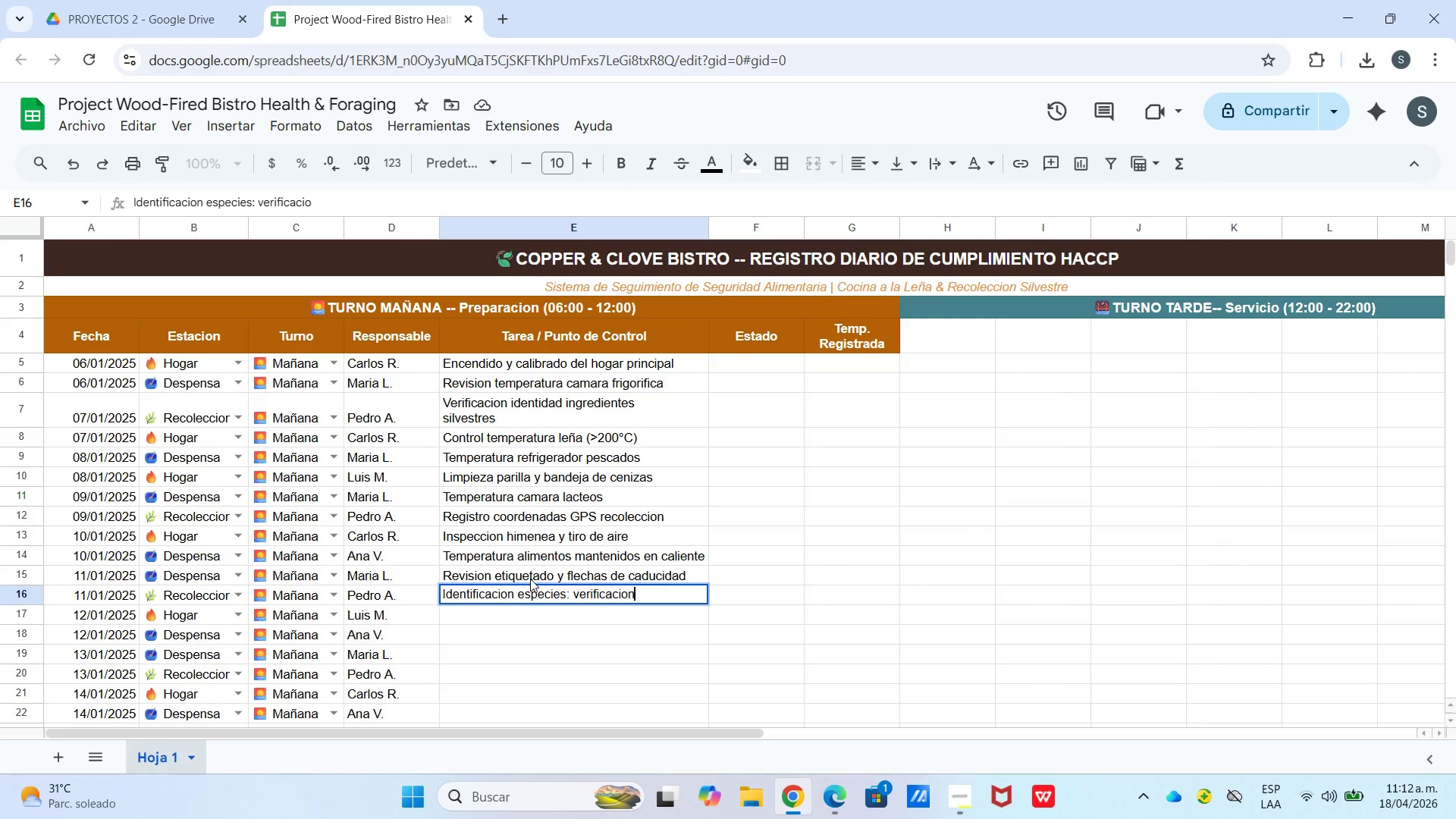 
type( cruzada)
 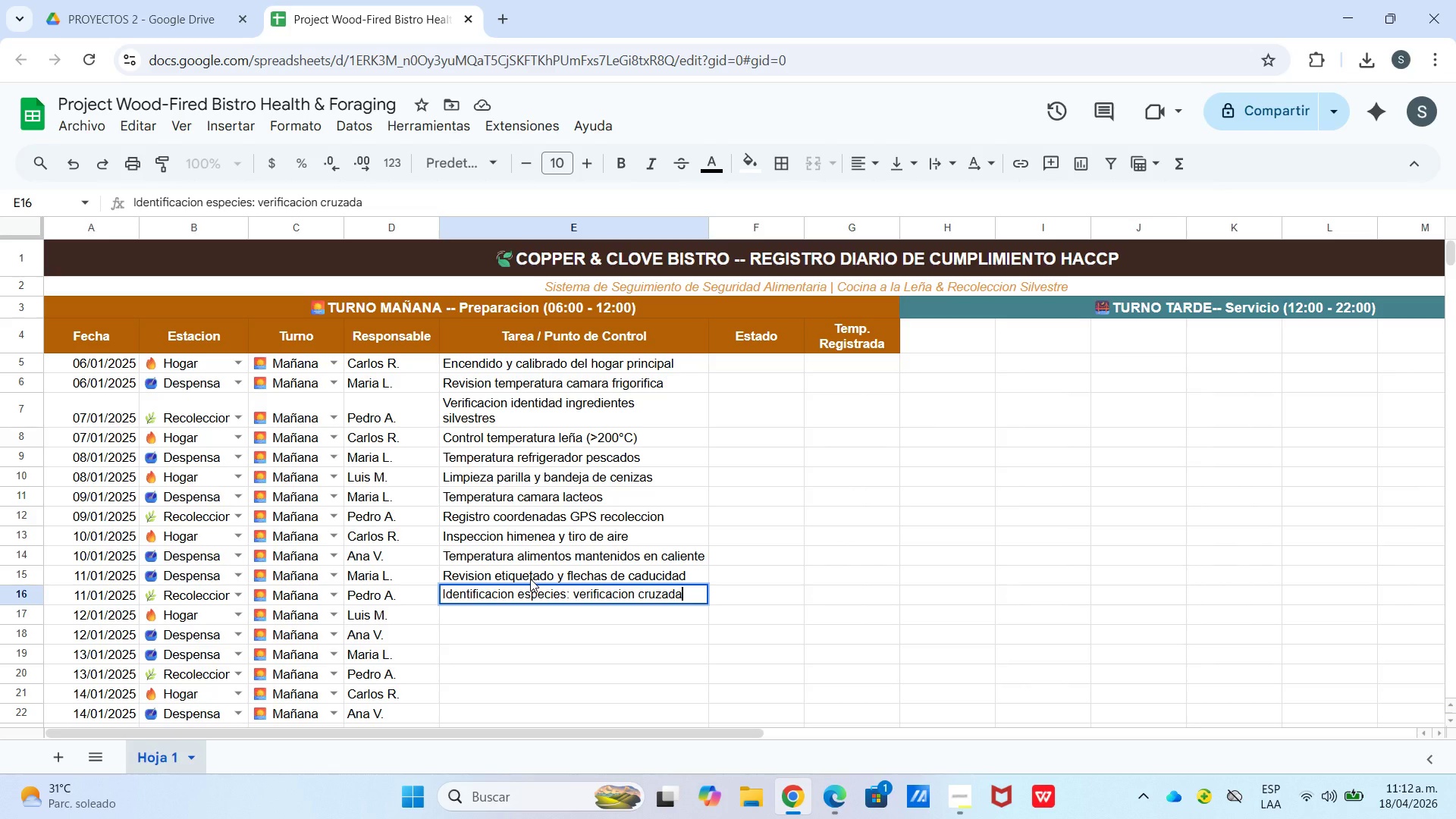 
key(Control+Enter)
 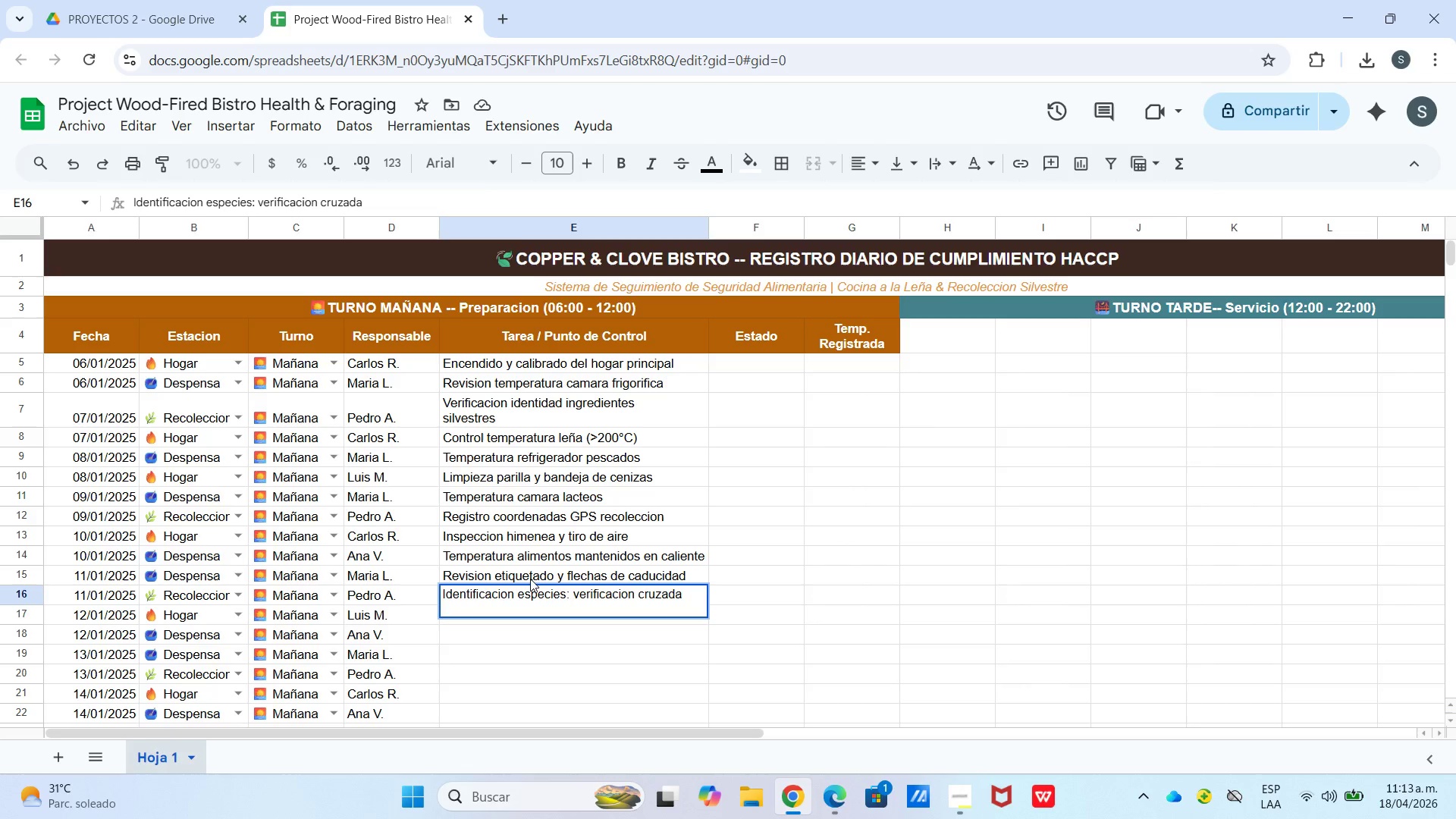 
key(Backspace)
 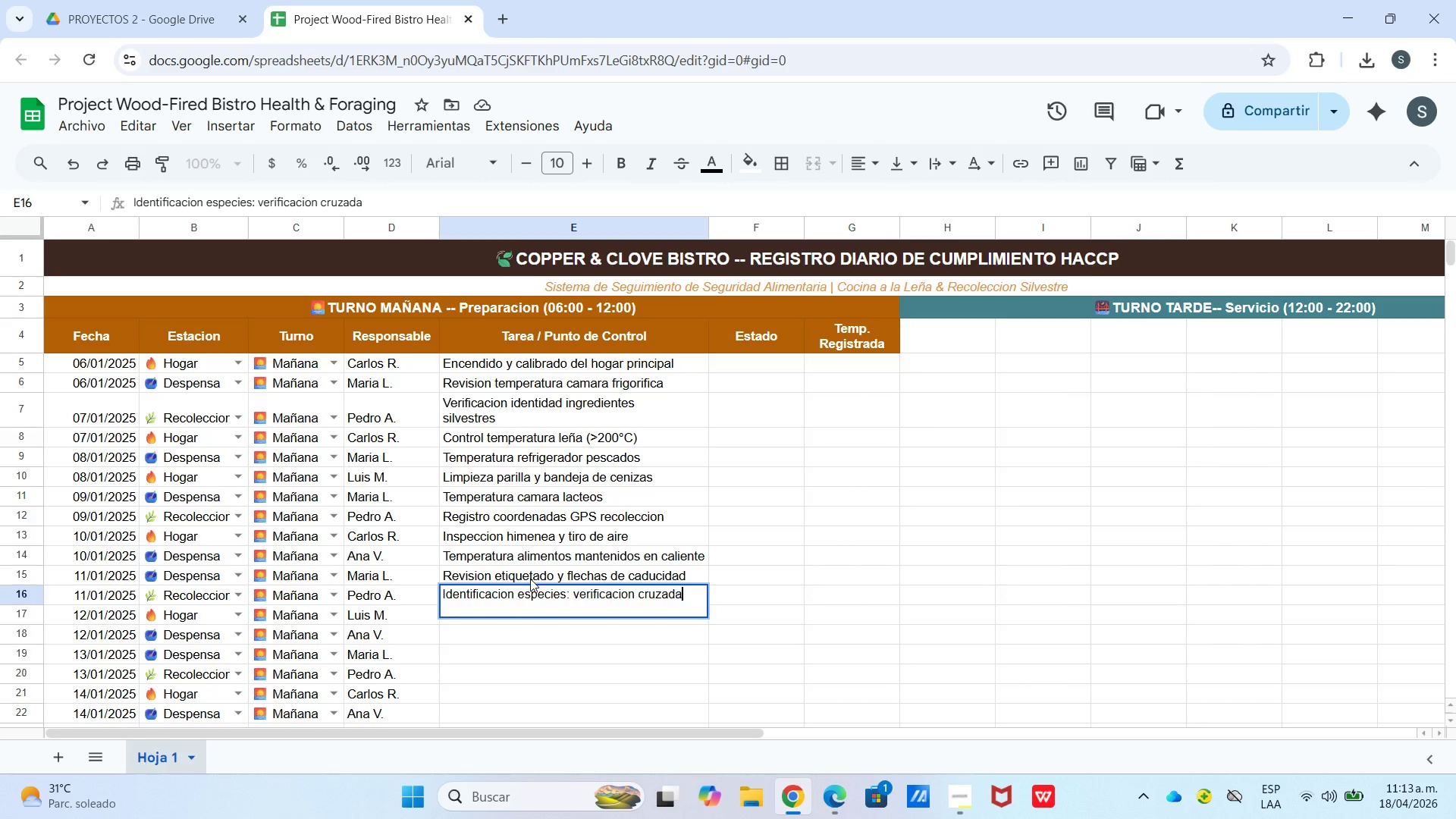 
key(Enter)
 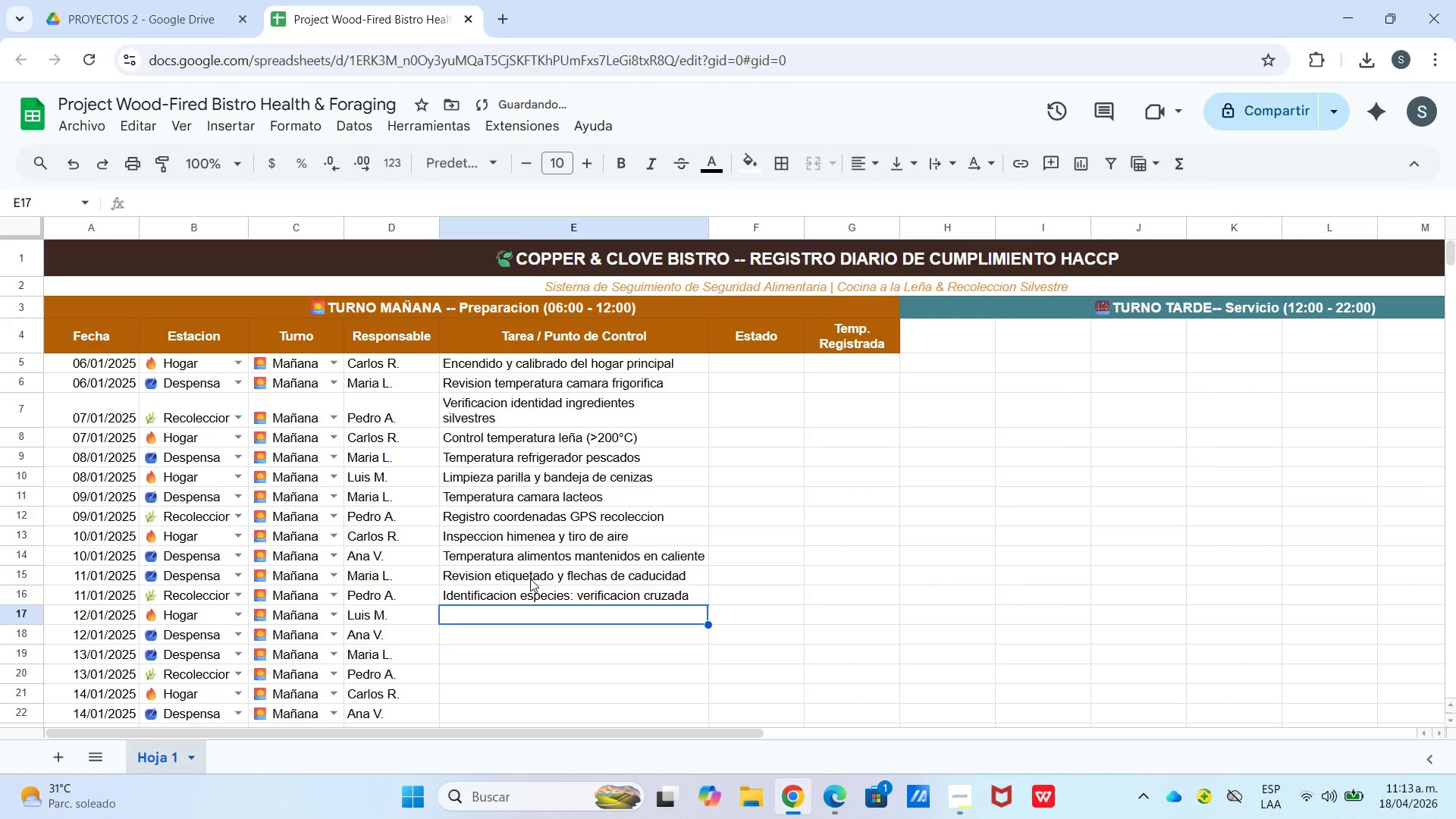 
type(Precalentamiento horno e le`a *)
 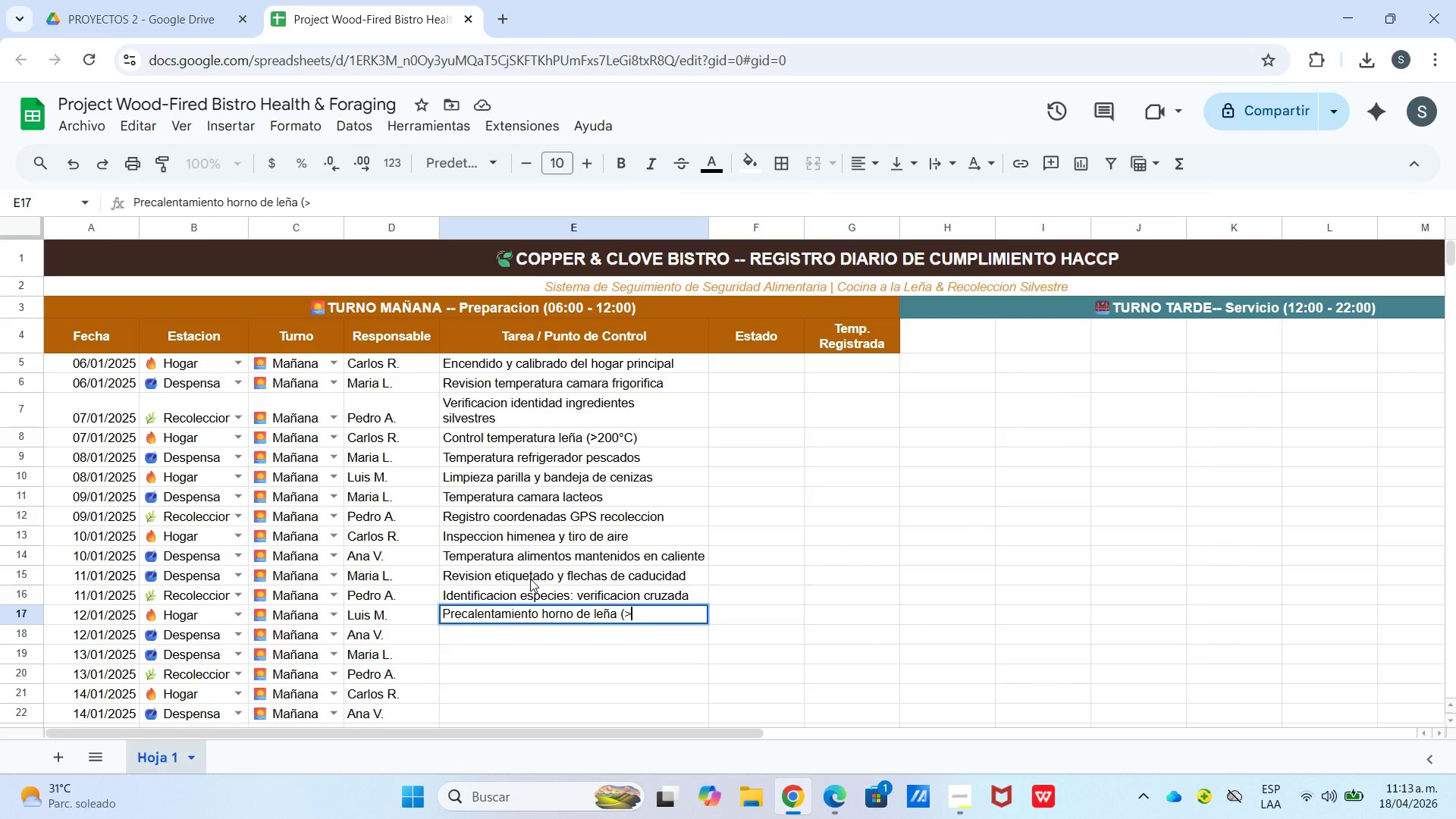 
hold_key(key=D, duration=0.36)
 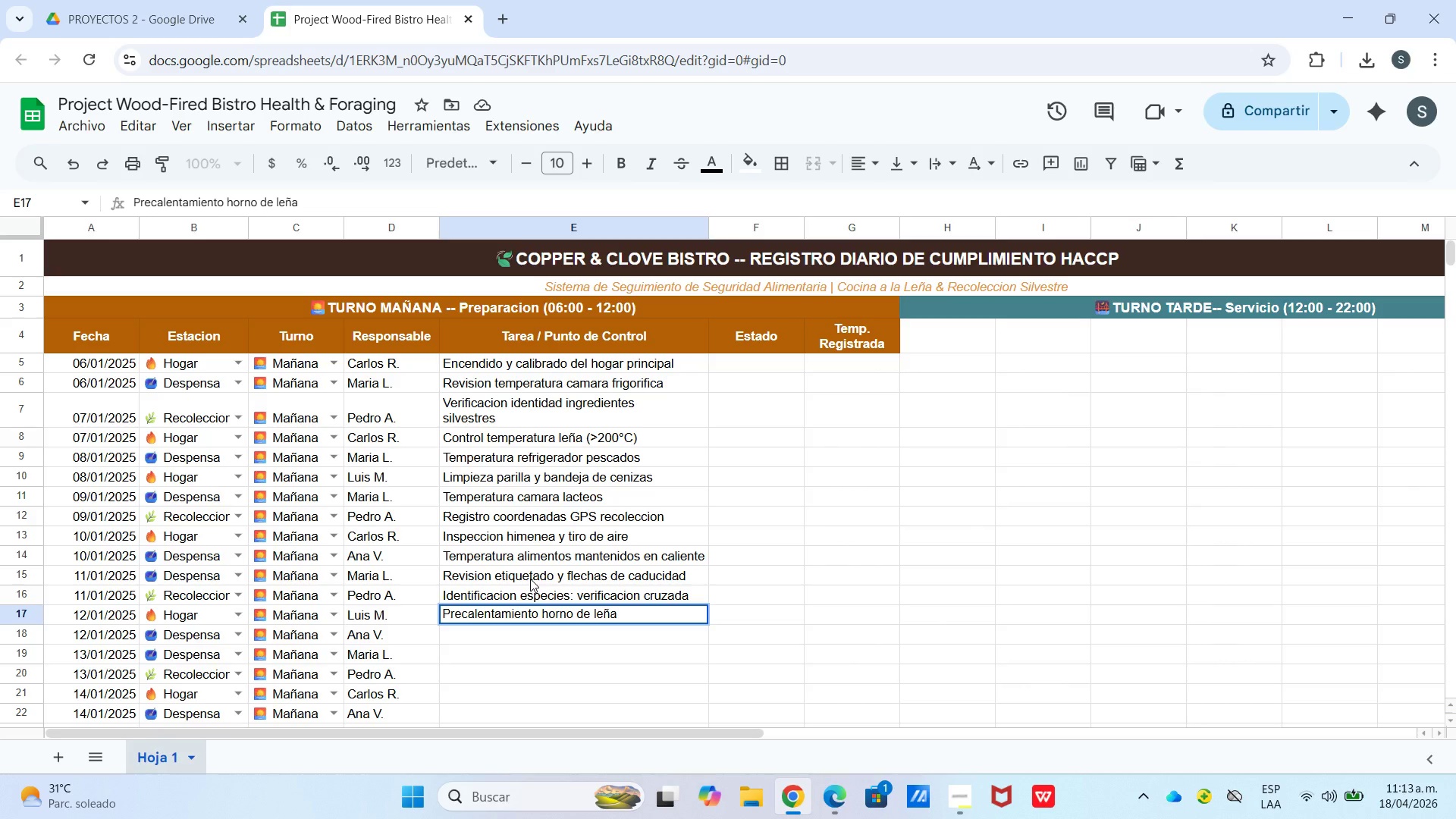 
hold_key(key=Break, duration=0.44)
 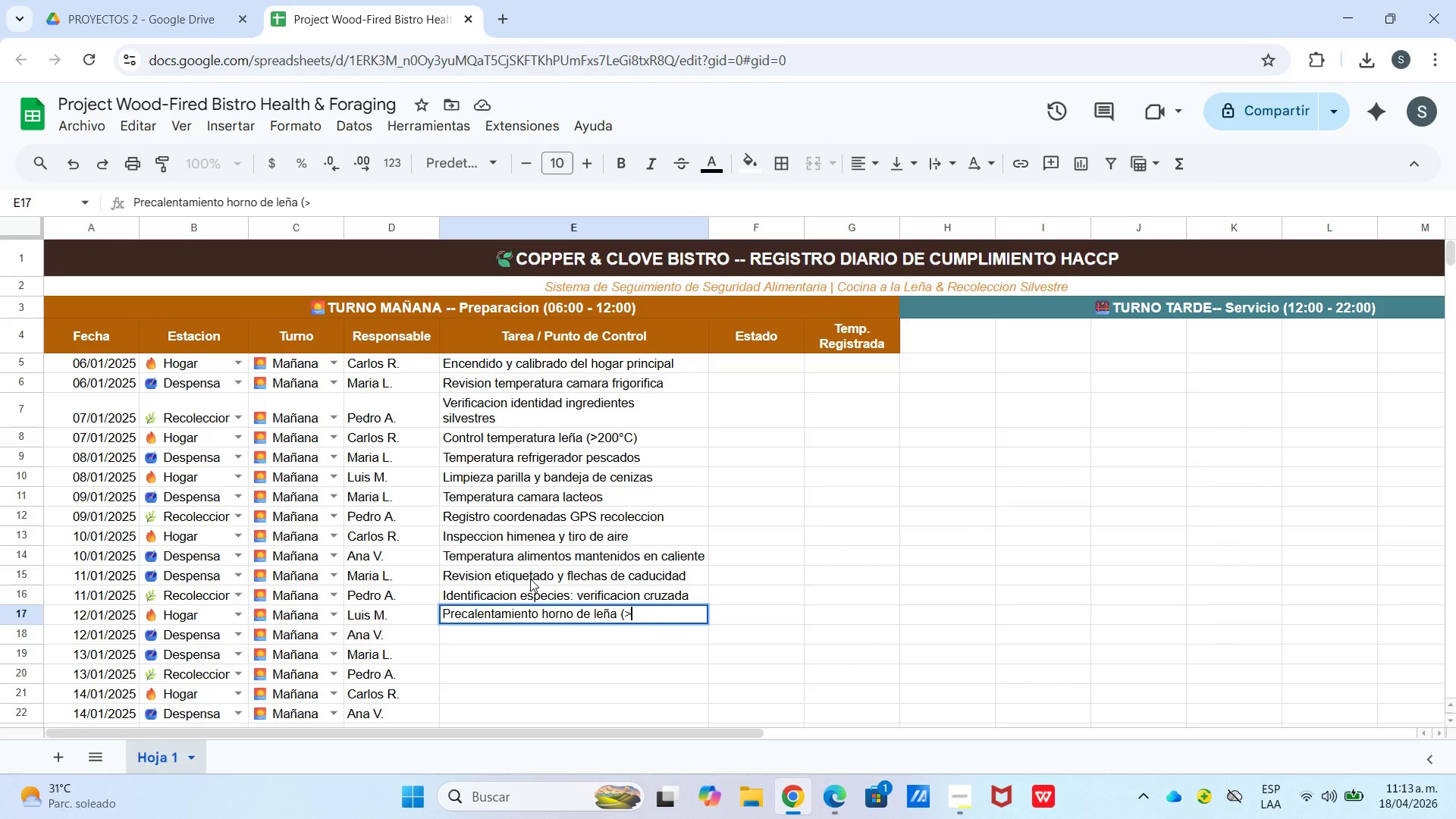 
type(280|)
 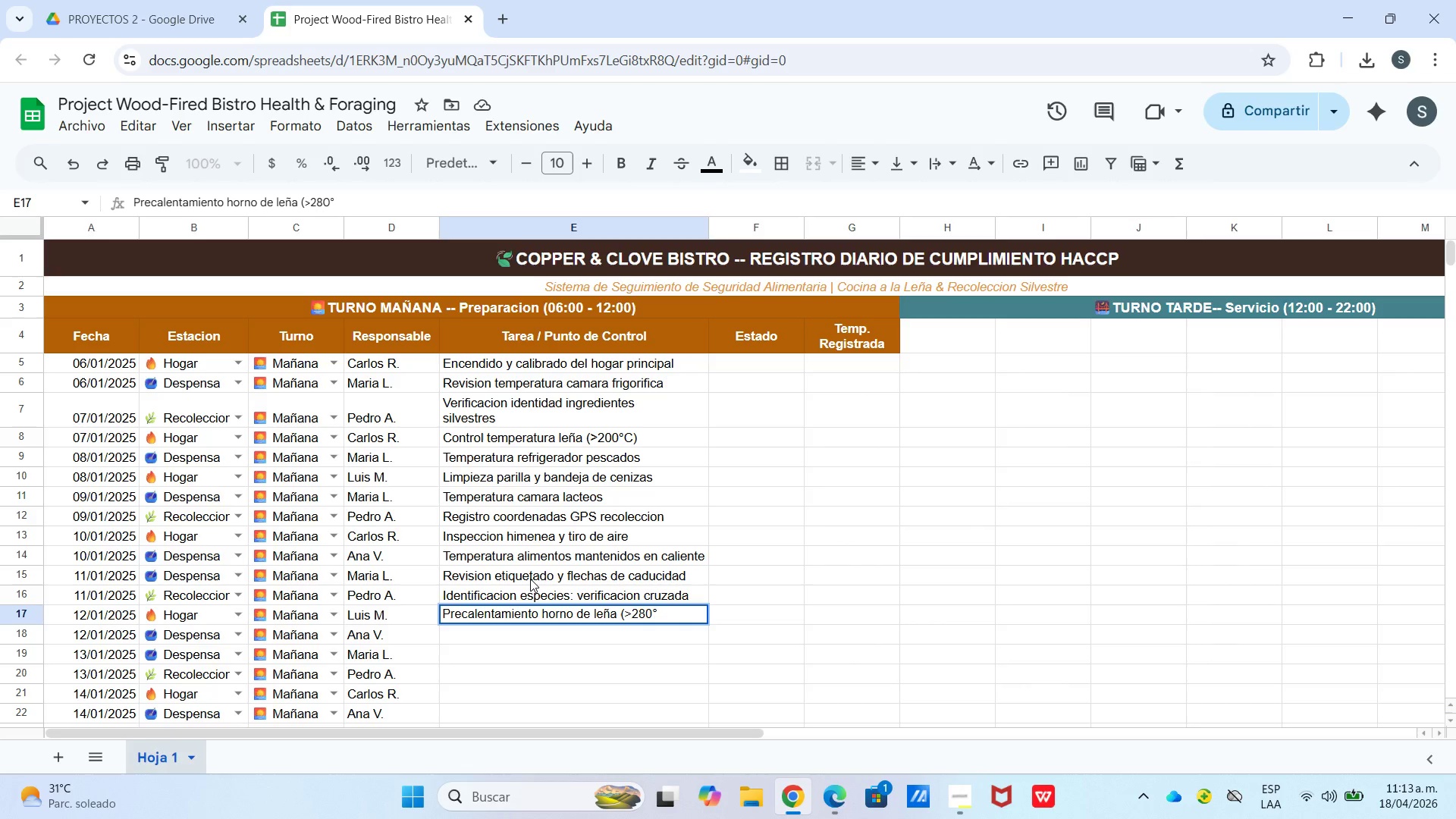 
hold_key(key=ShiftLeft, duration=1.45)
 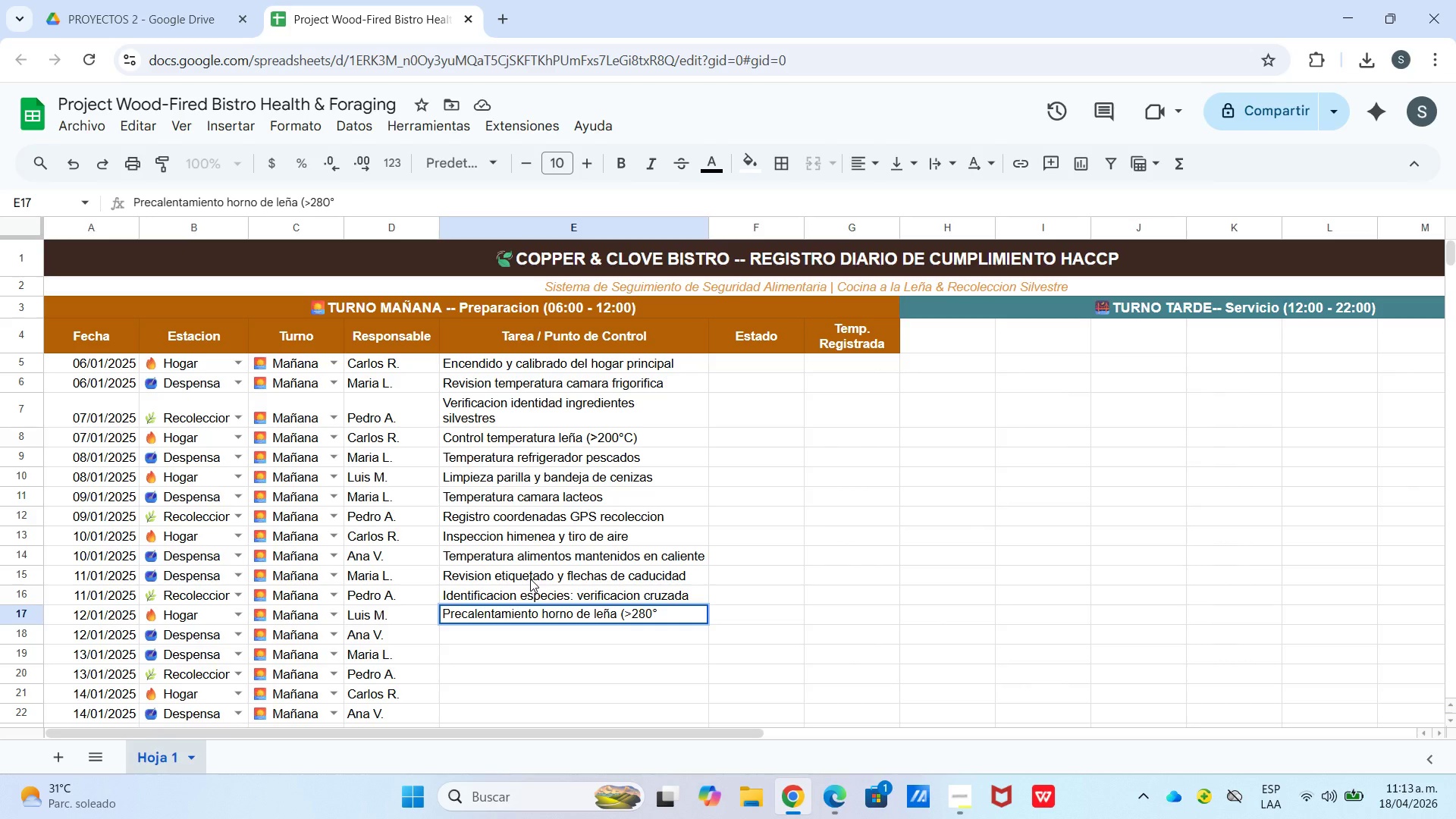 
type(C()
 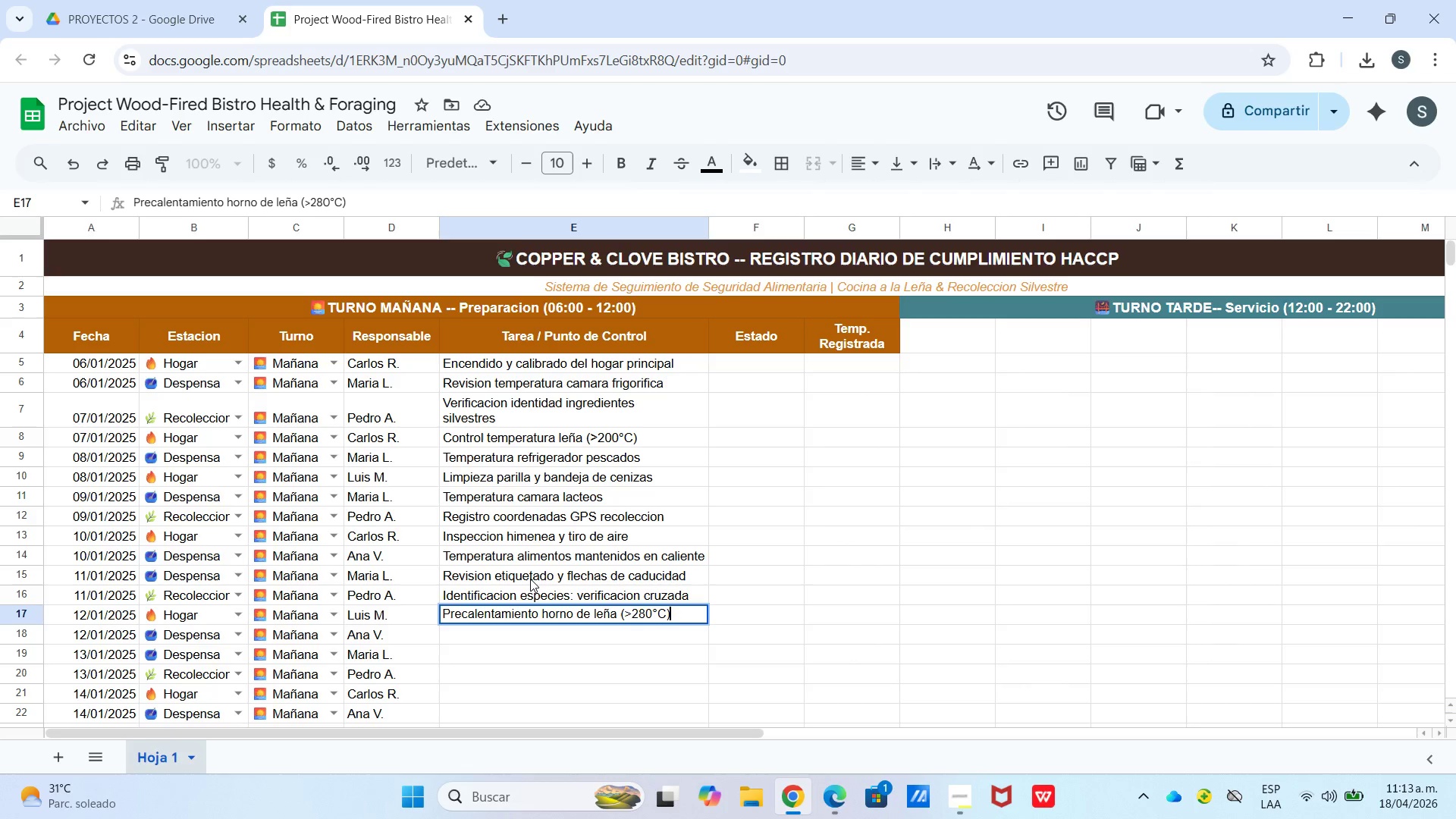 
key(Enter)
 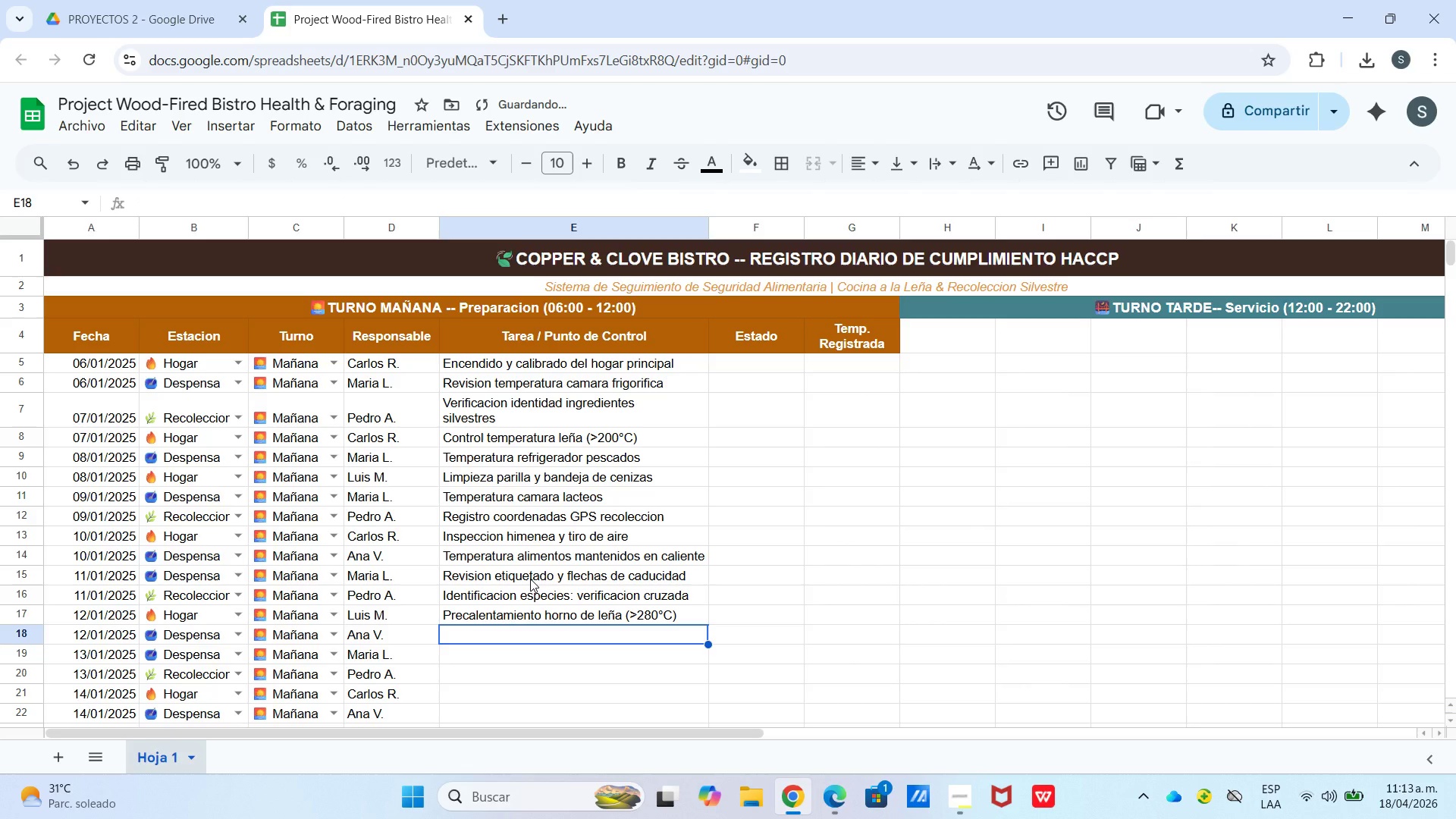 
type(Temperatura congelador)
 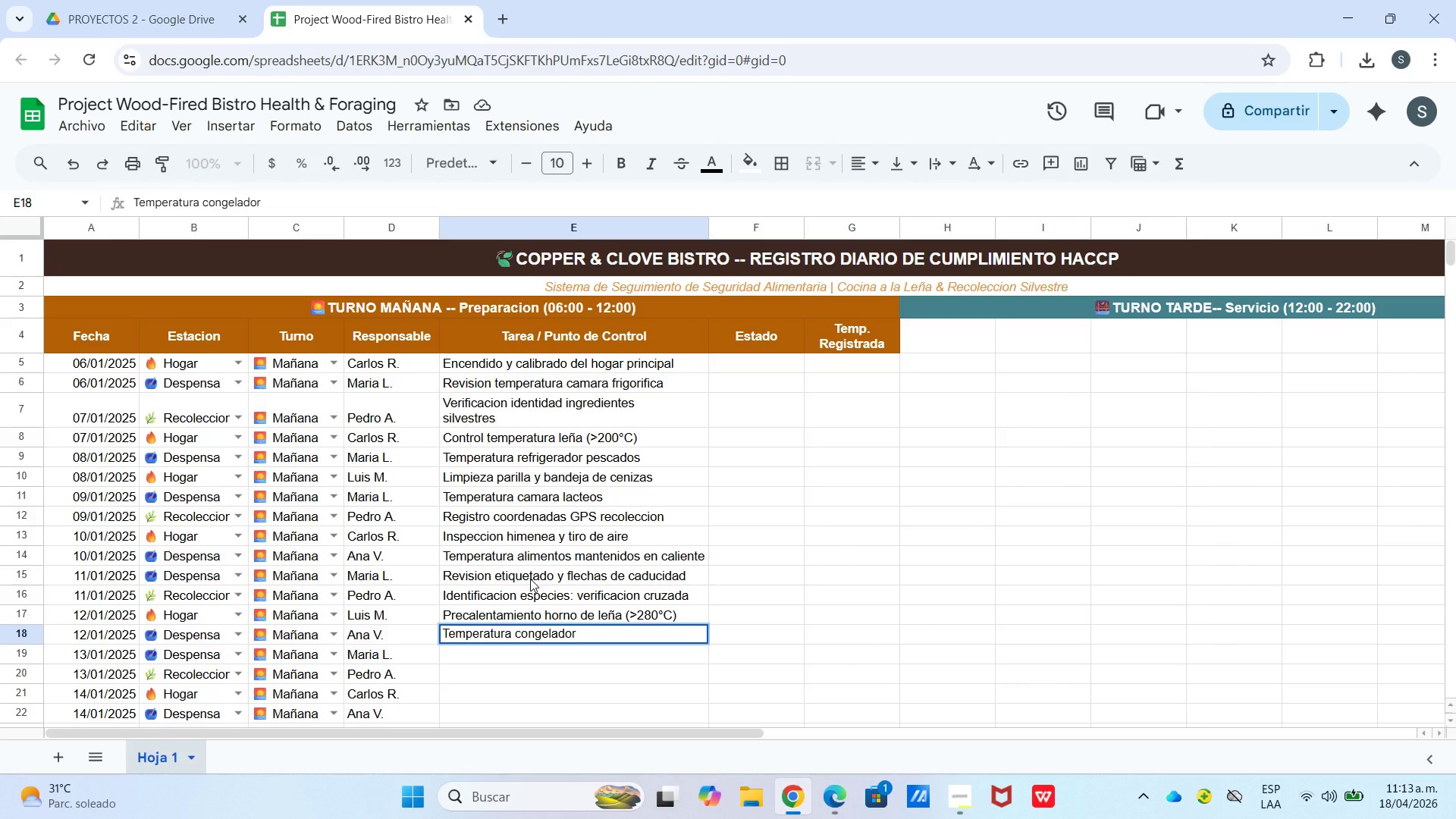 
wait(5.16)
 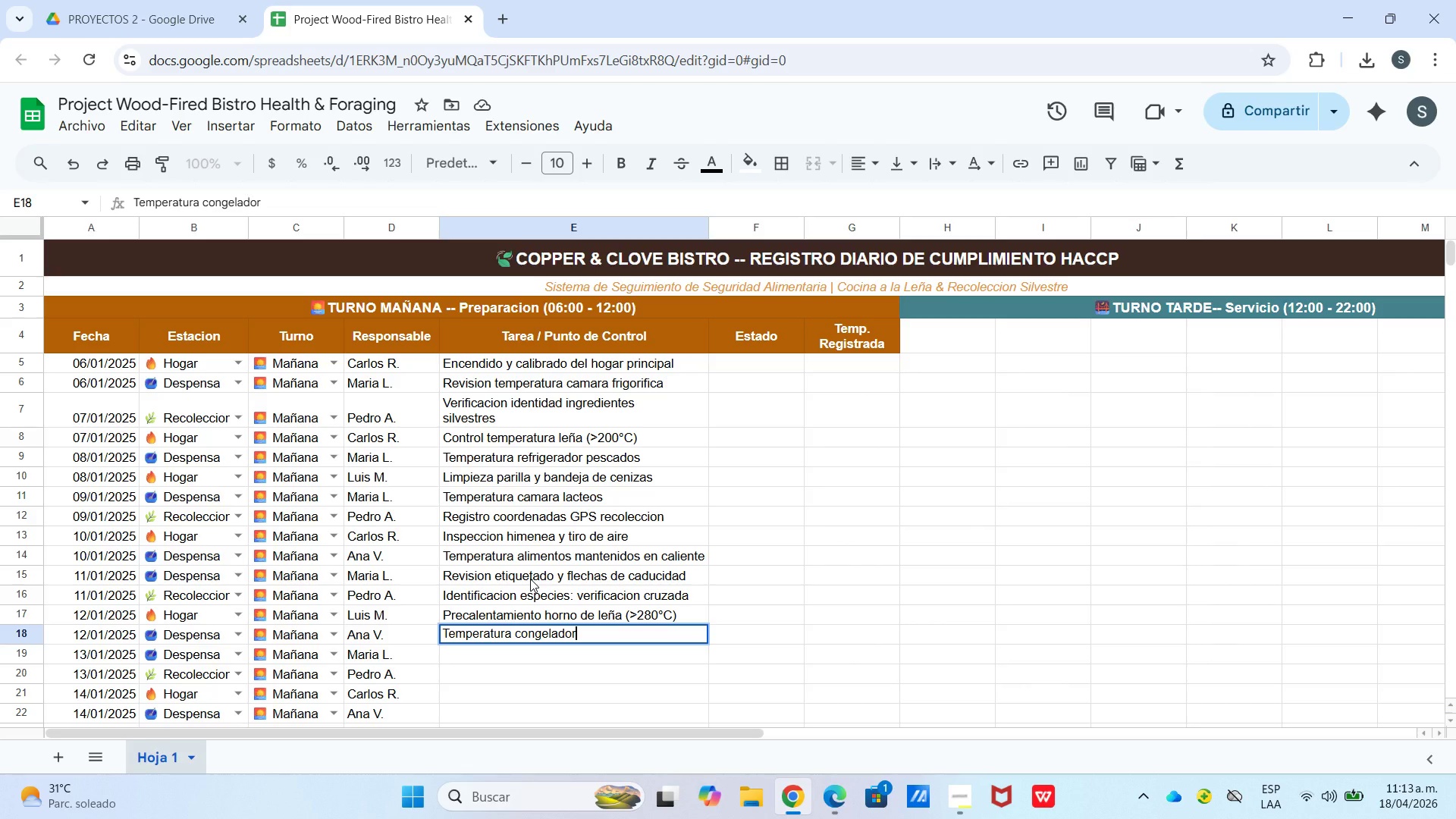 
type( *-18|C objetivo)
 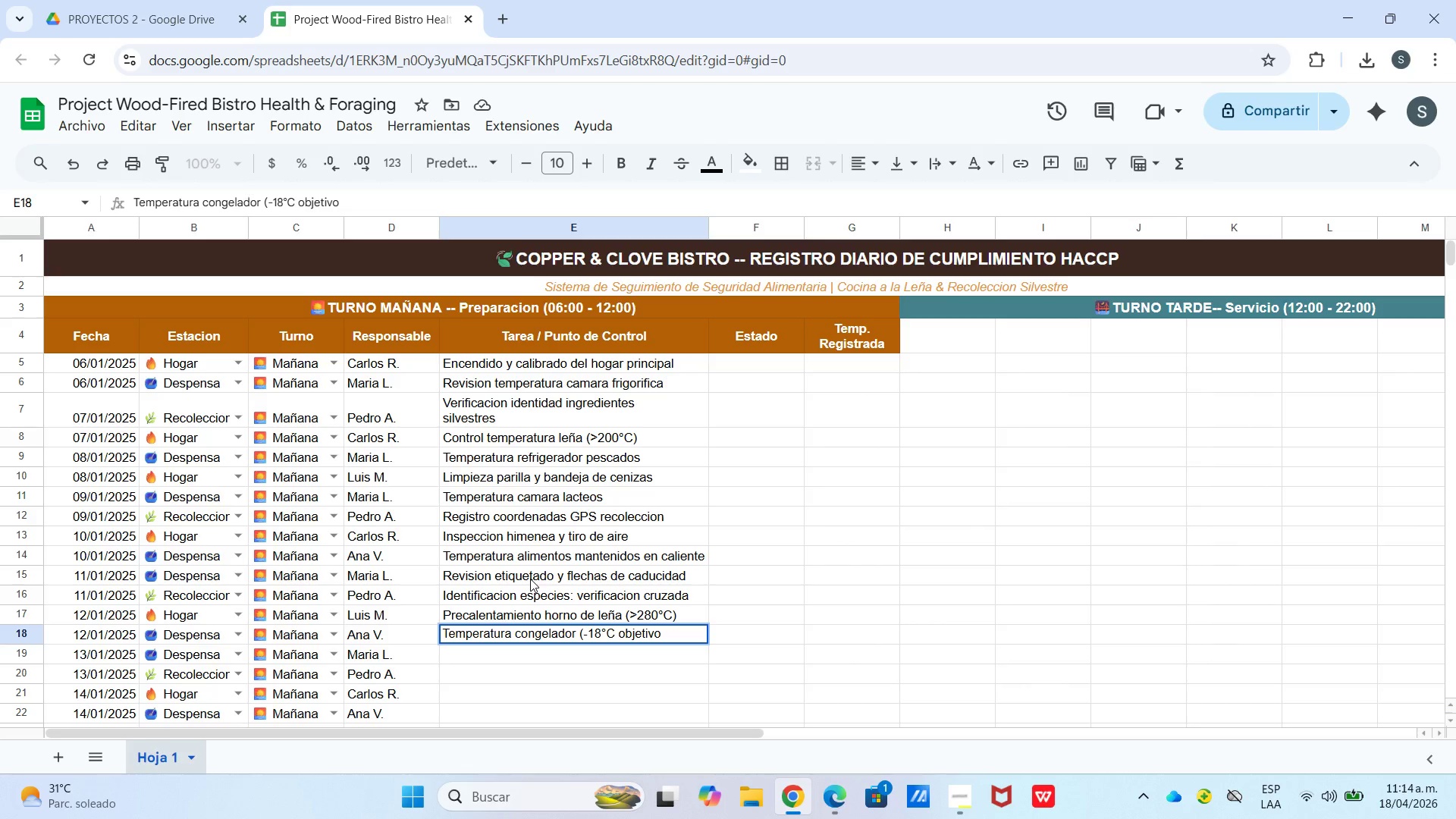 
key(Shift+9)
 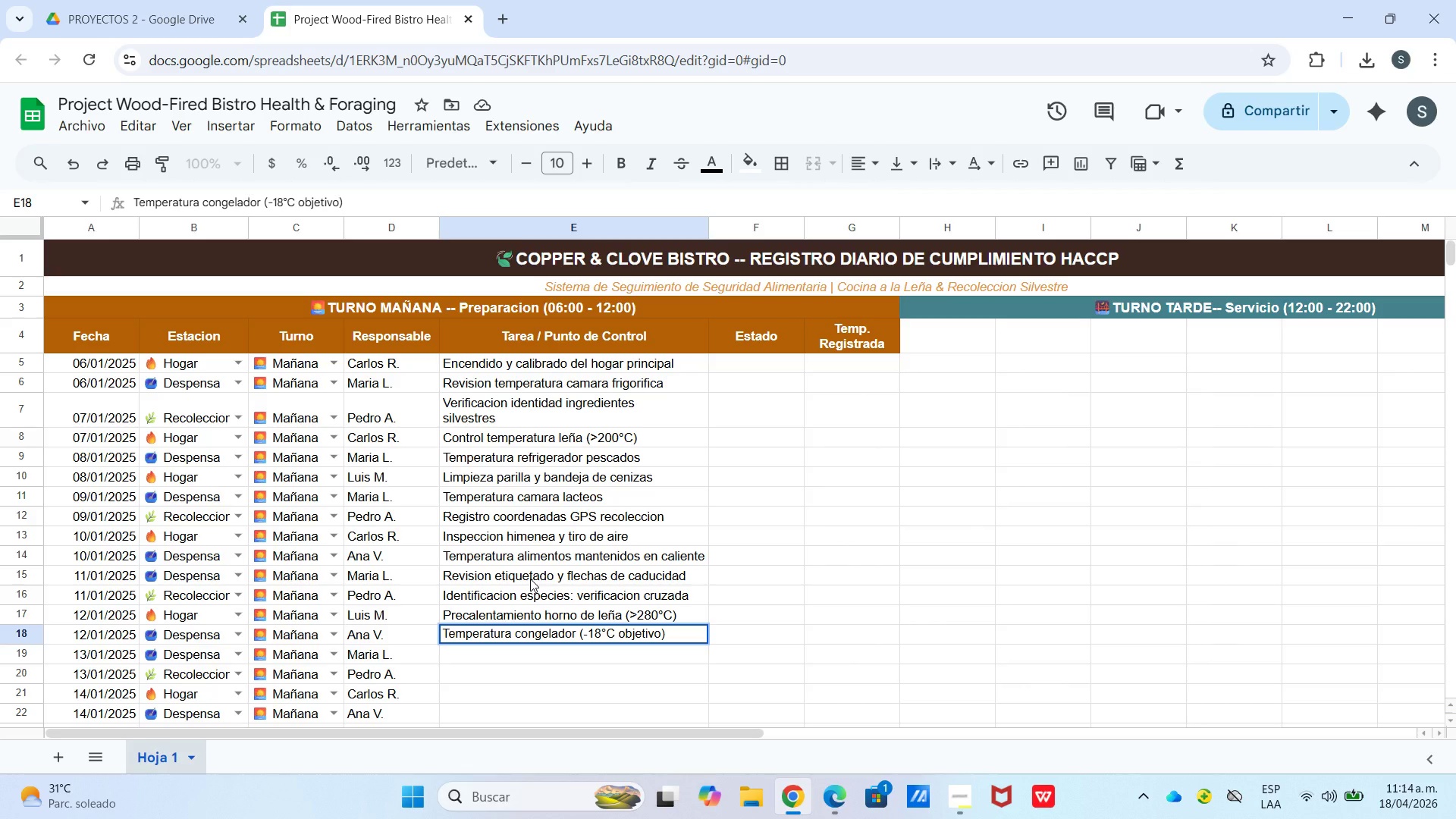 
key(Control+Enter)
 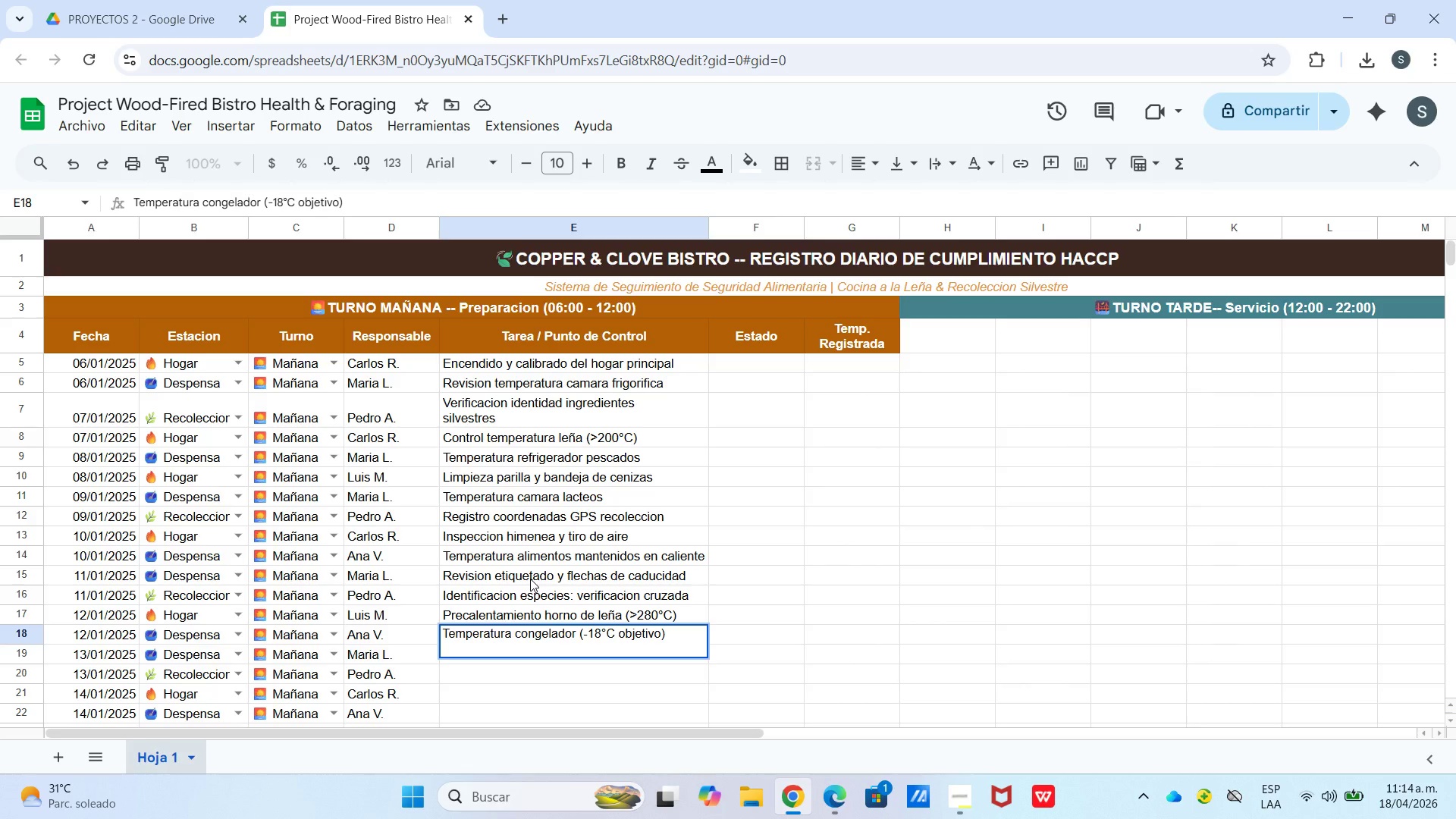 
key(Backspace)
 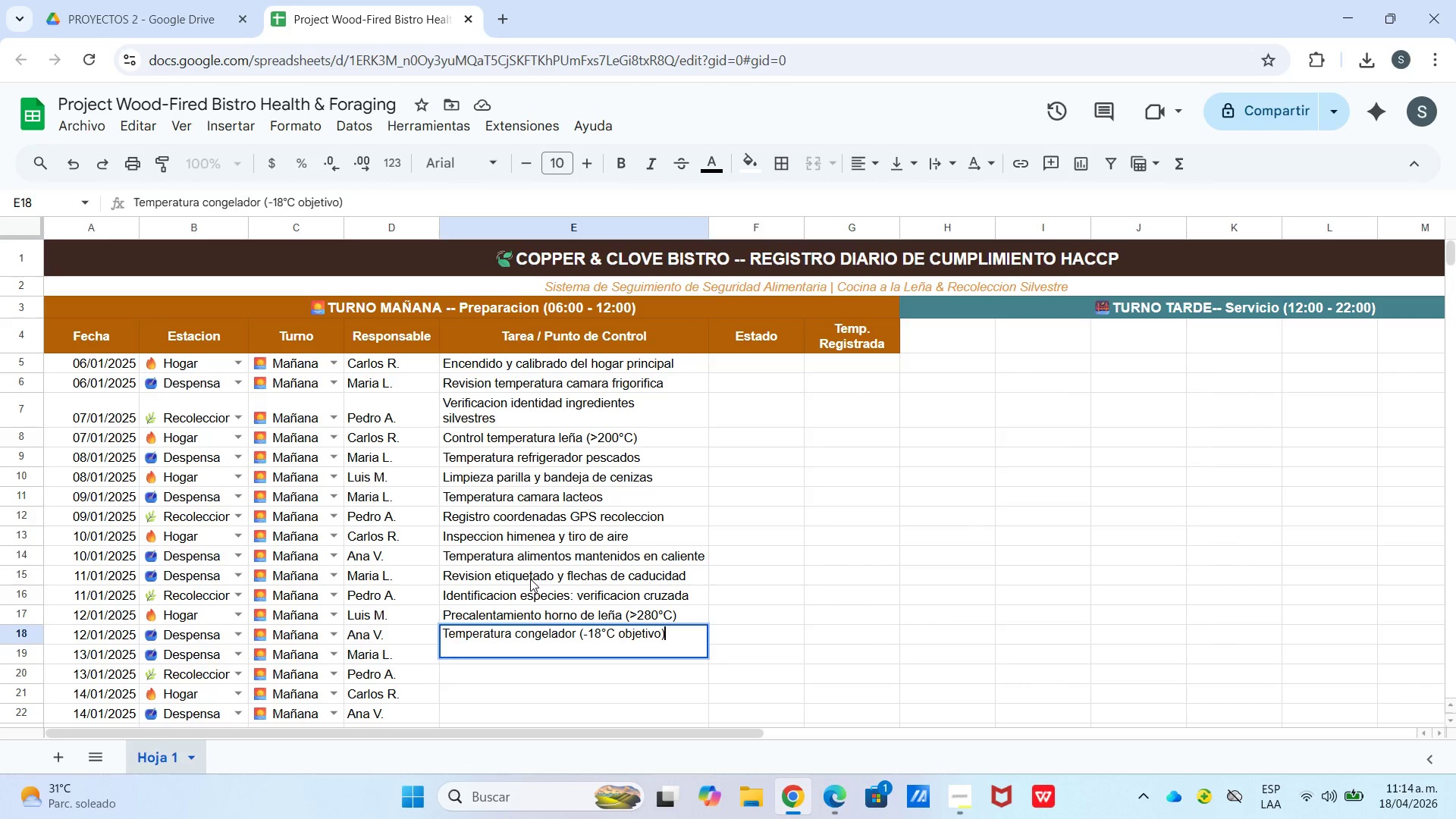 
key(Enter)
 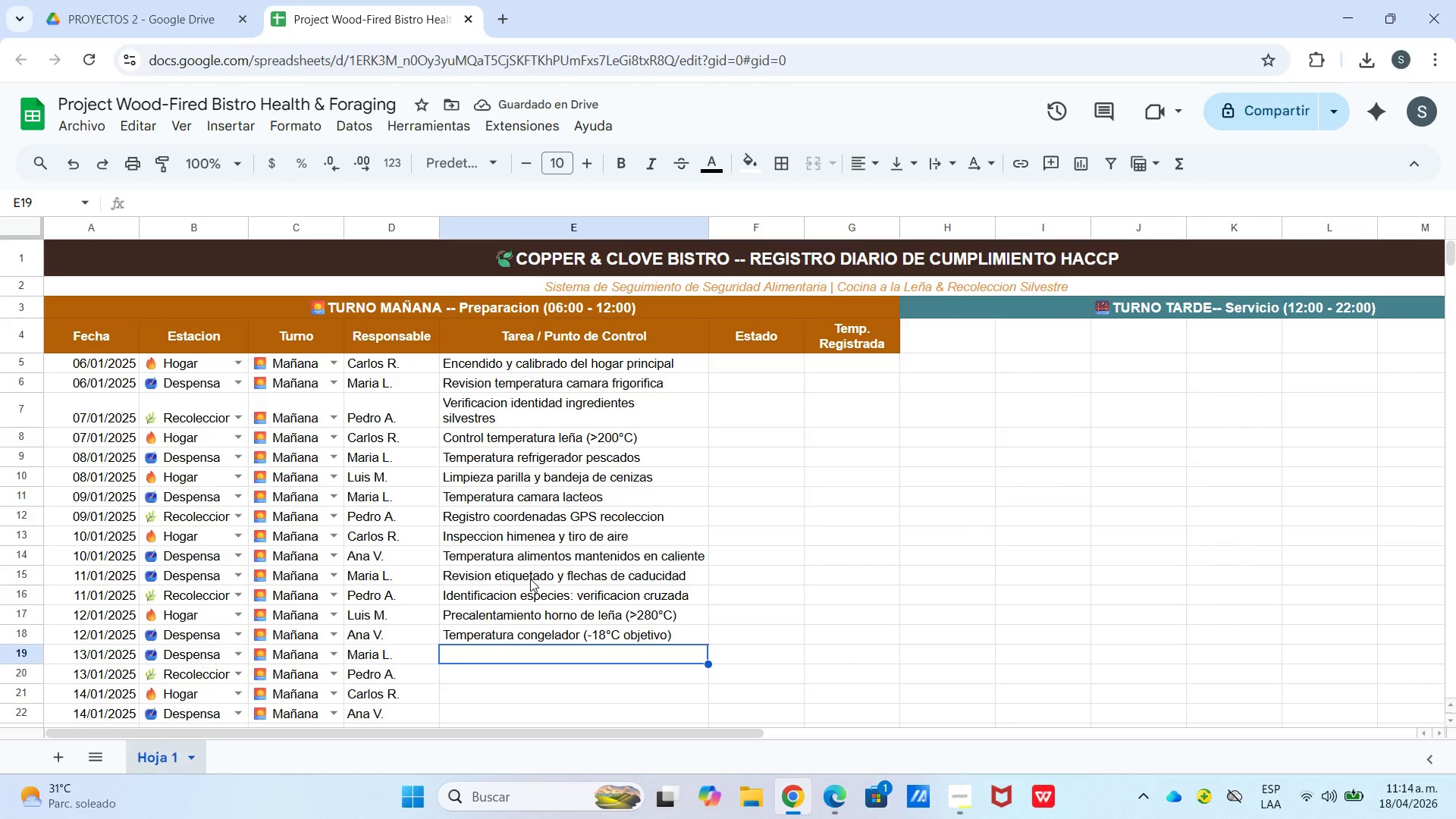 
type(Control FIFO productos frescos)
 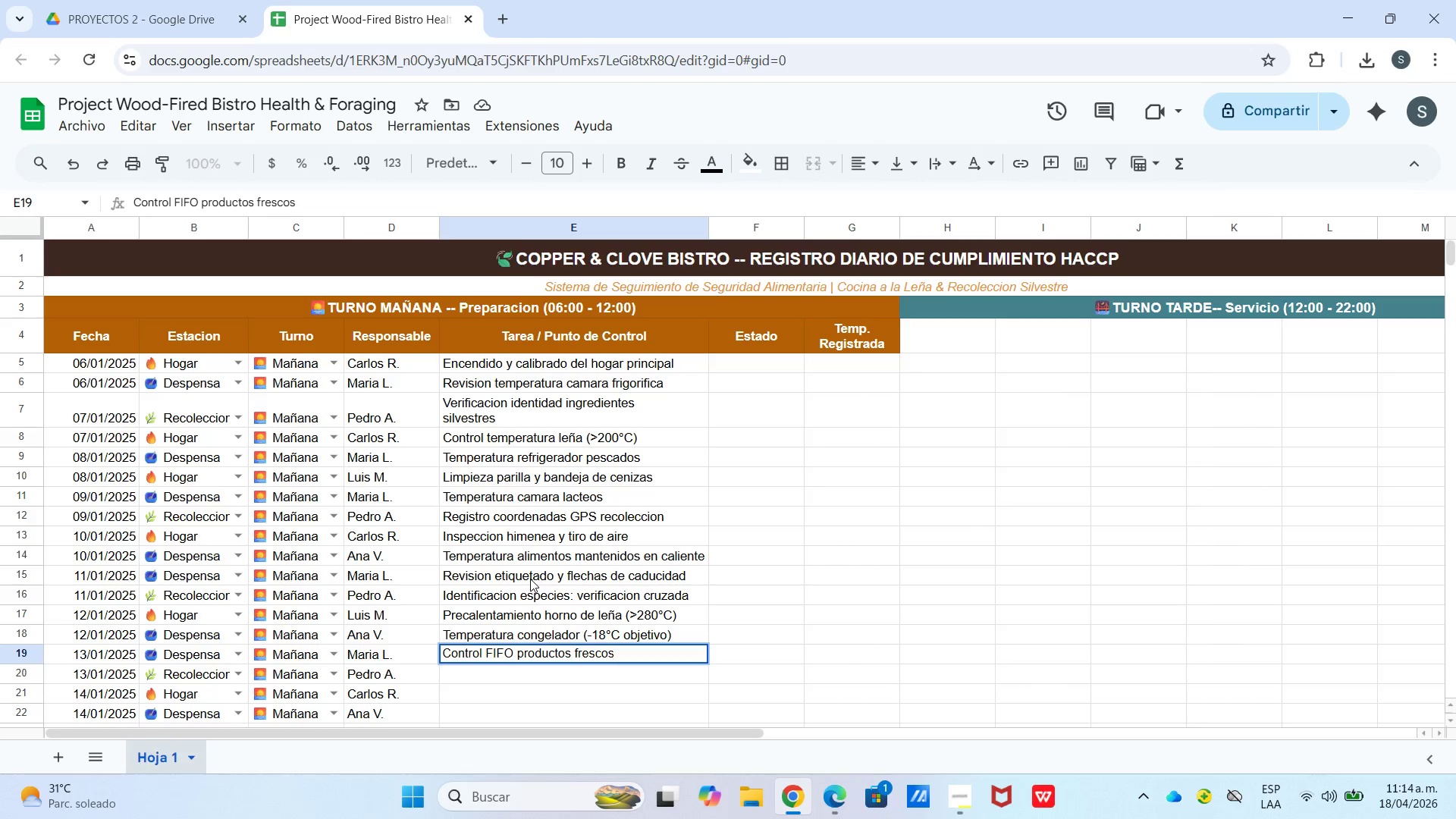 
key(Enter)
 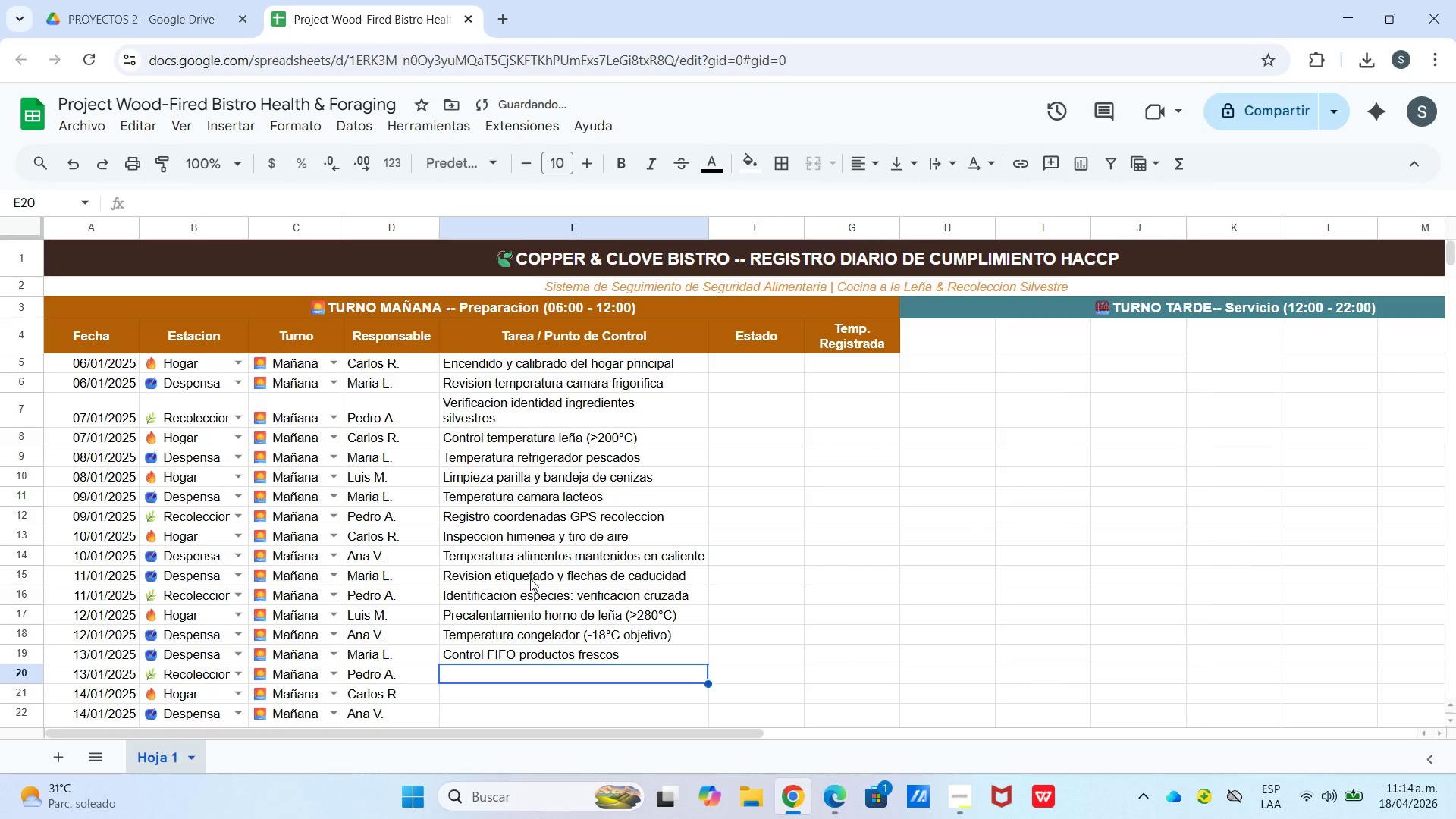 
type(Pesados y registro hornos silvestres)
 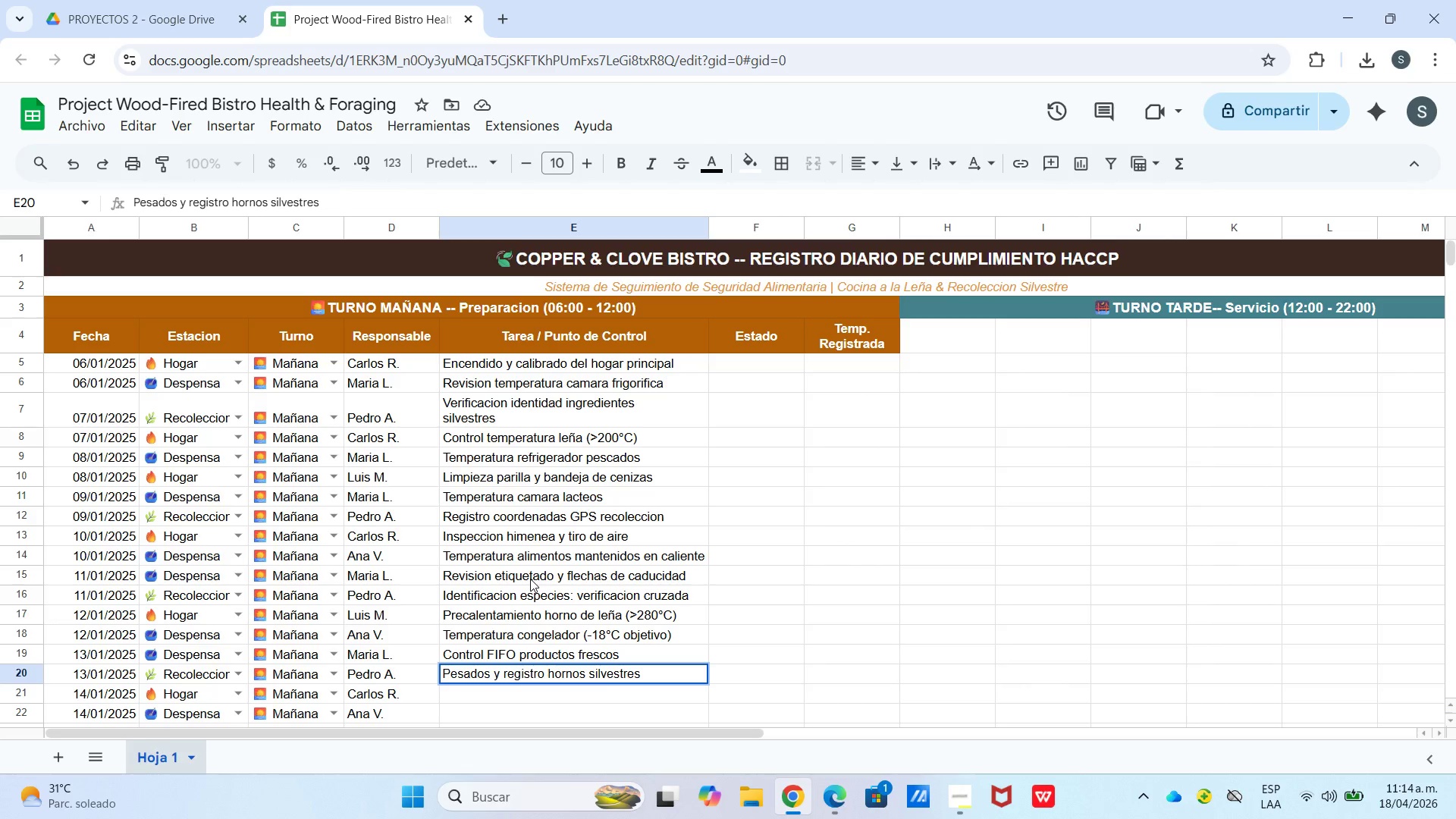 
key(Enter)
 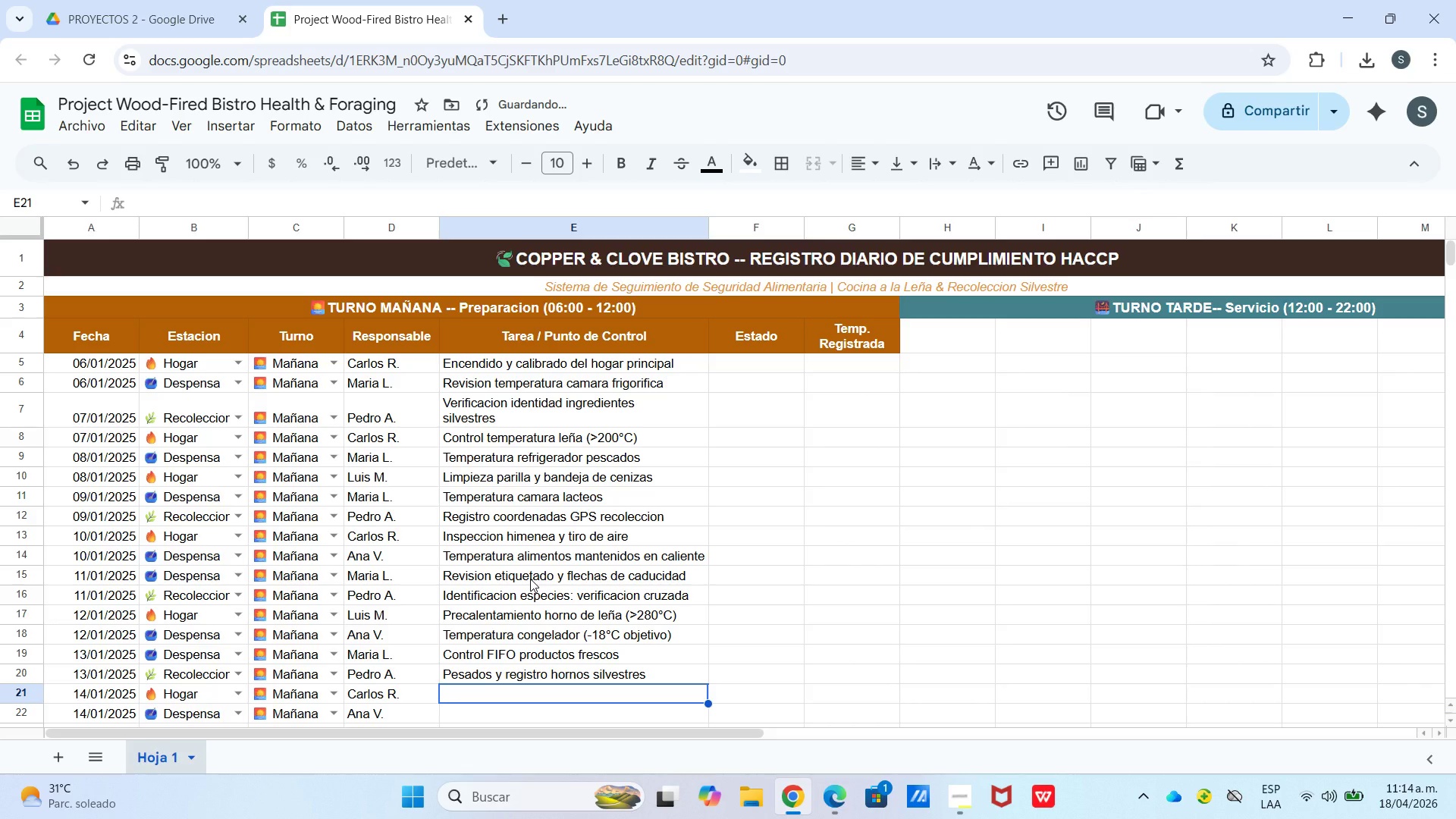 
type(Calibracion termometro de cocina)
 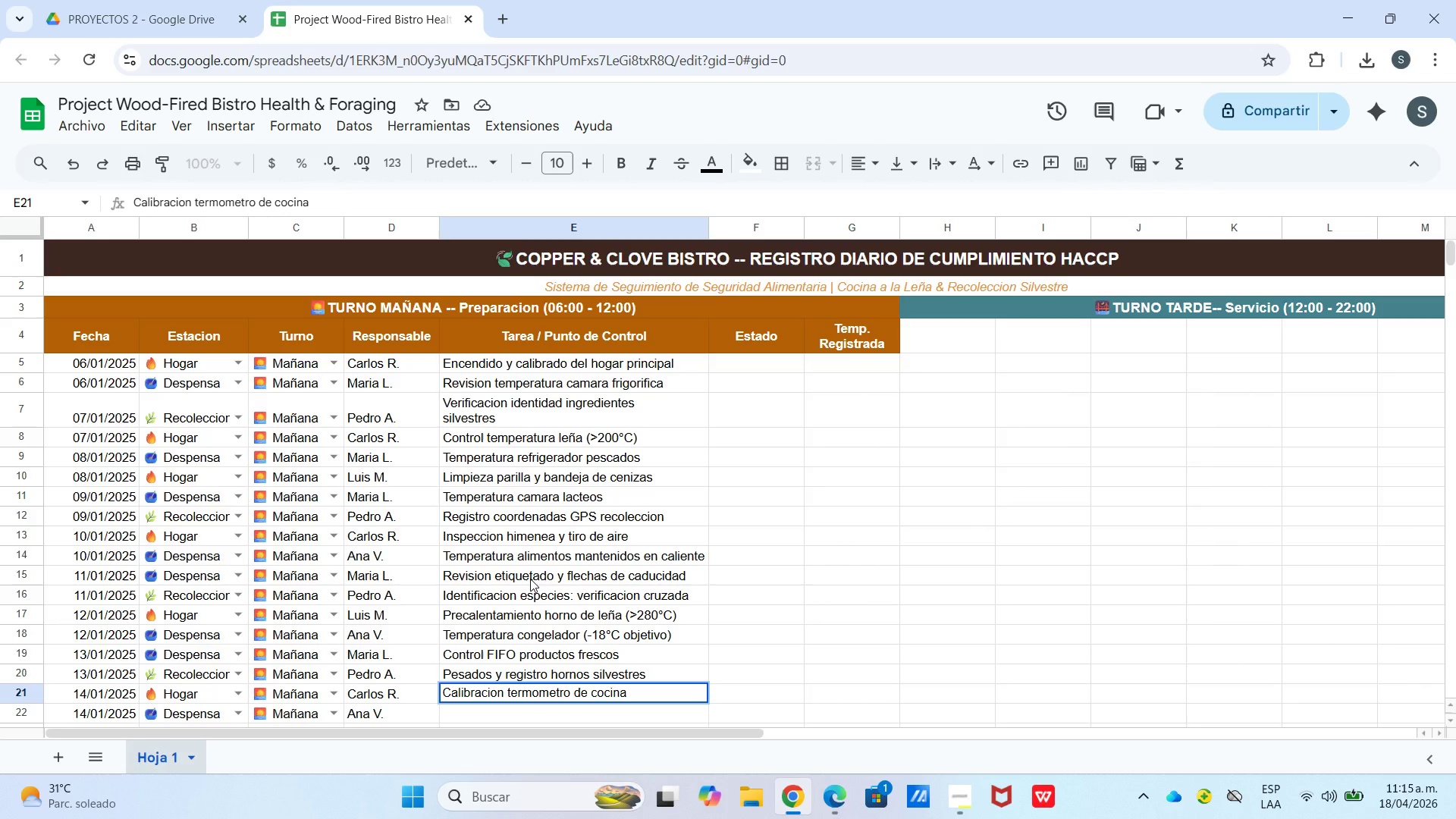 
key(Enter)
 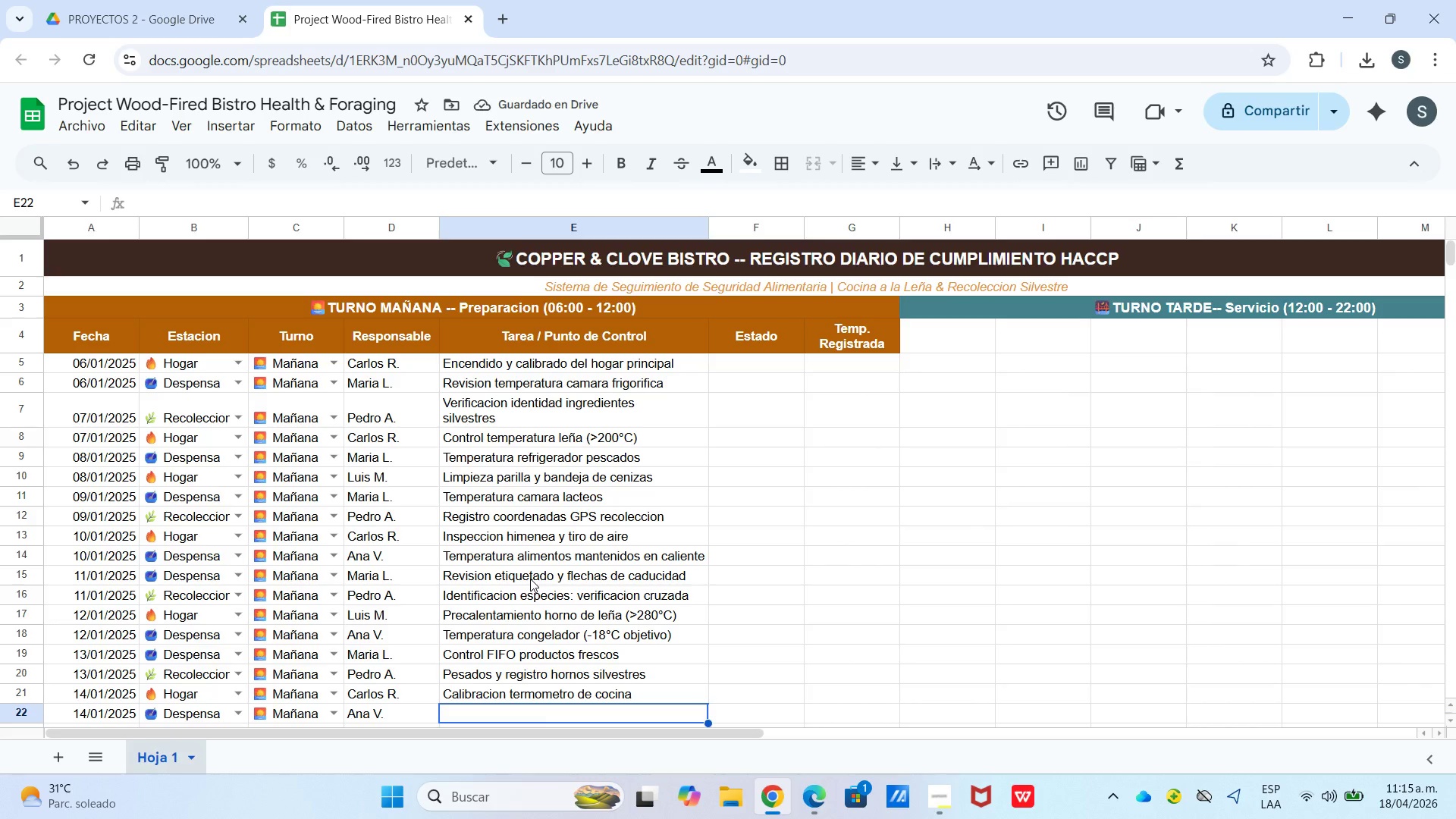 
type(Temperatura refi)
key(Backspace)
type(rigerador carnes)
 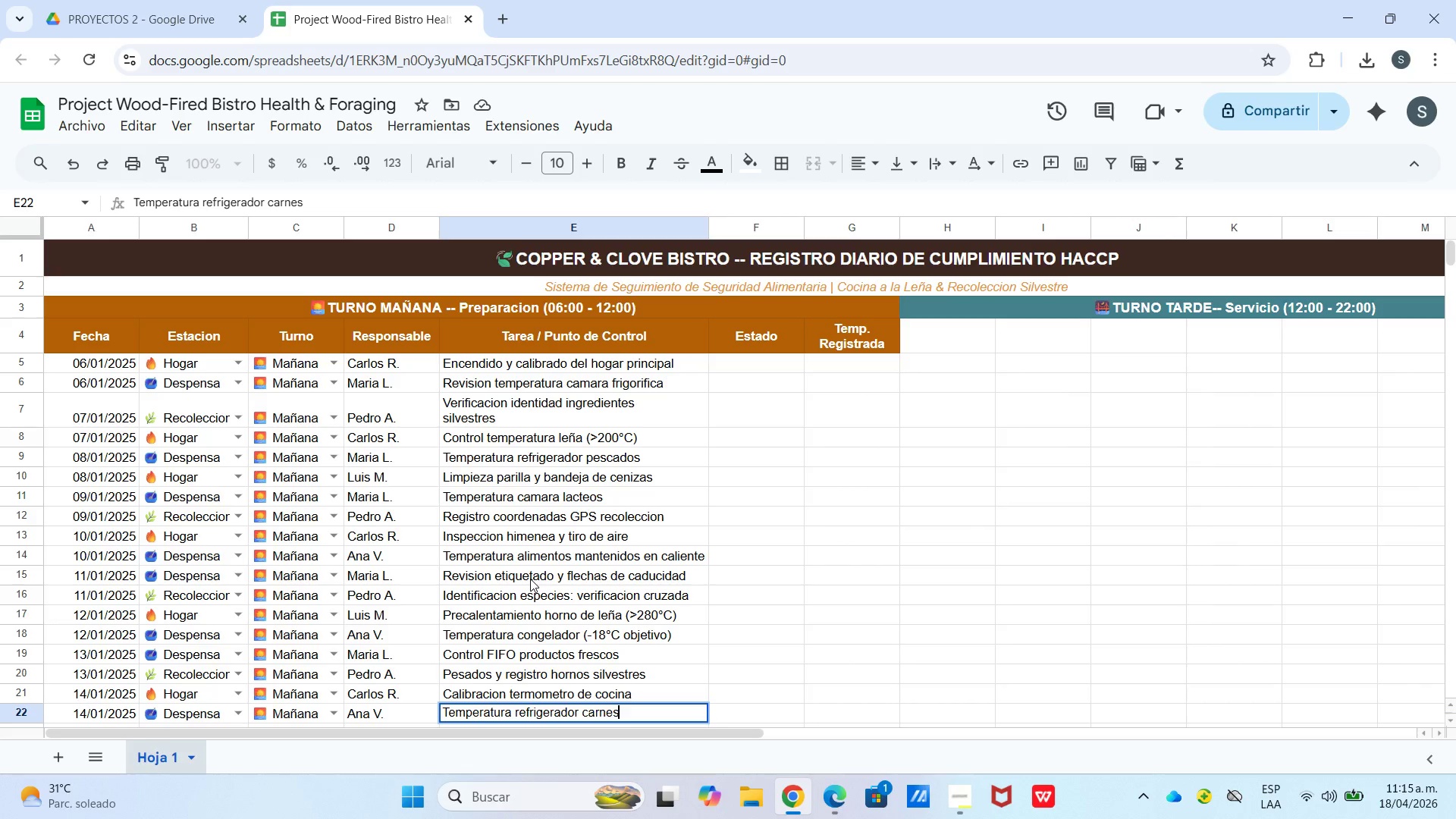 
key(Enter)
 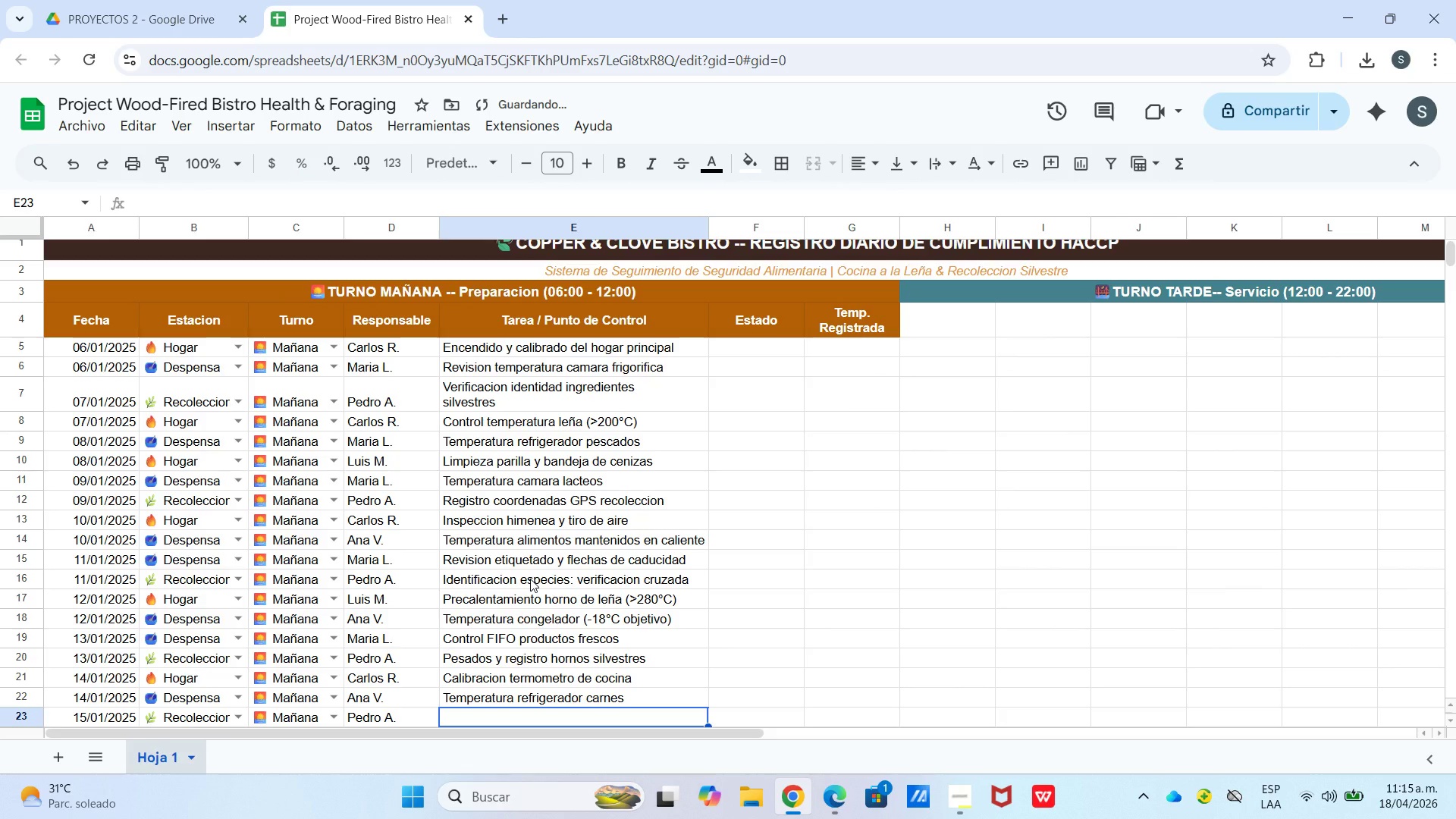 
type(Verificacion toxicologia by)
key(Backspace)
type(ayas silvestres)
 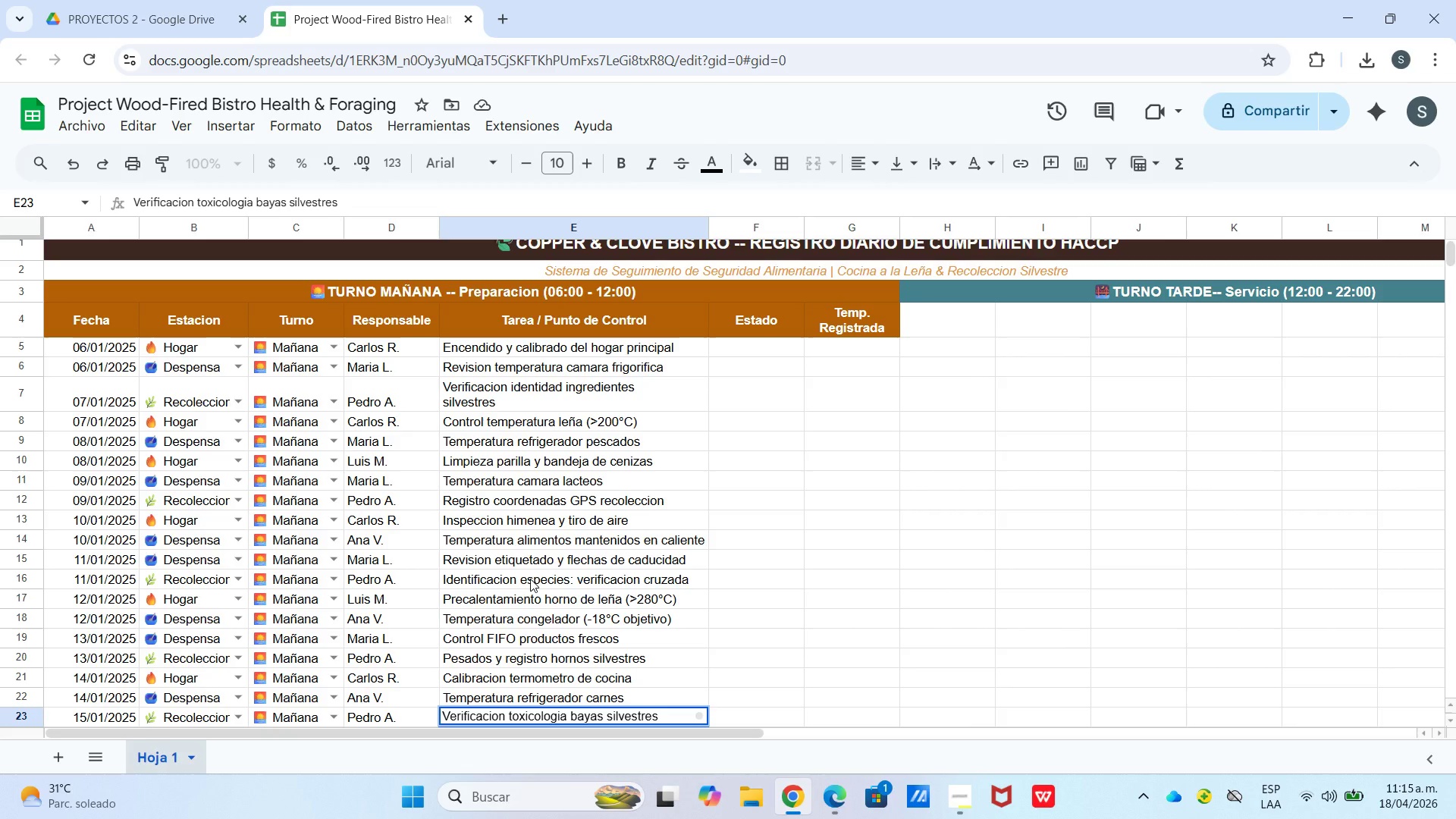 
key(Enter)
 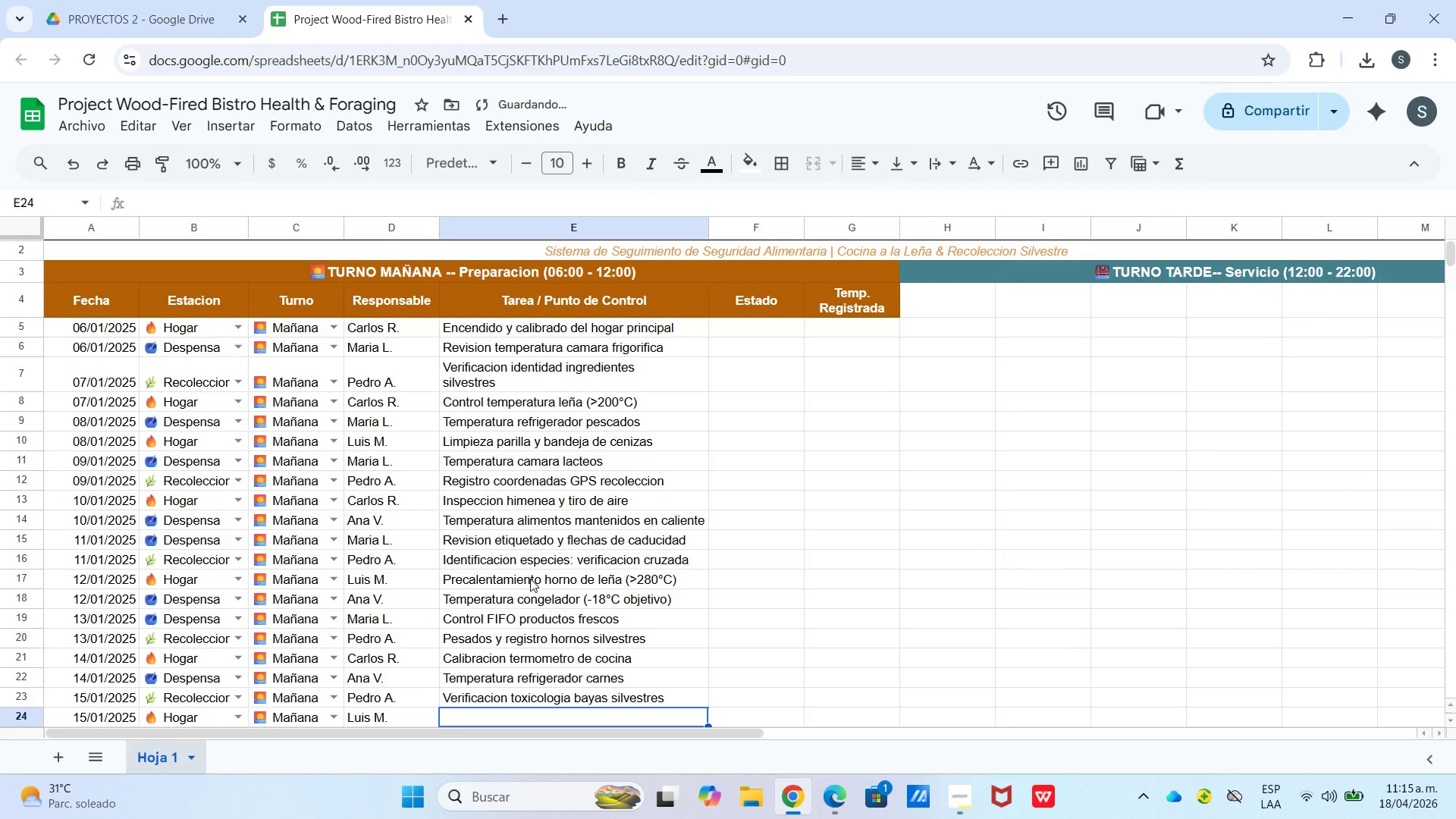 
type(Revision sellado peu)
key(Backspace)
type(r)
key(Backspace)
key(Backspace)
type(uertas horno)
 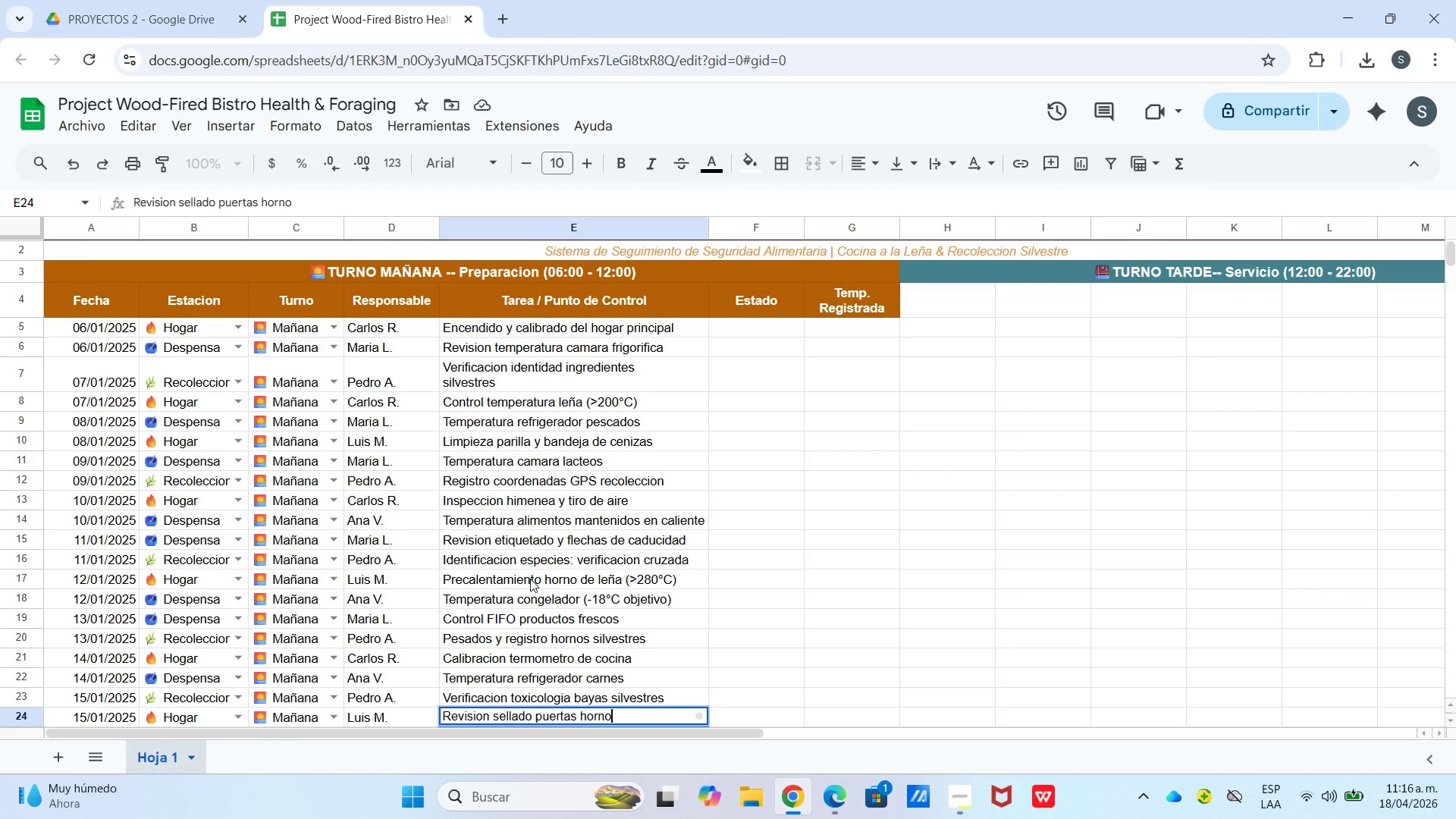 
wait(8.3)
 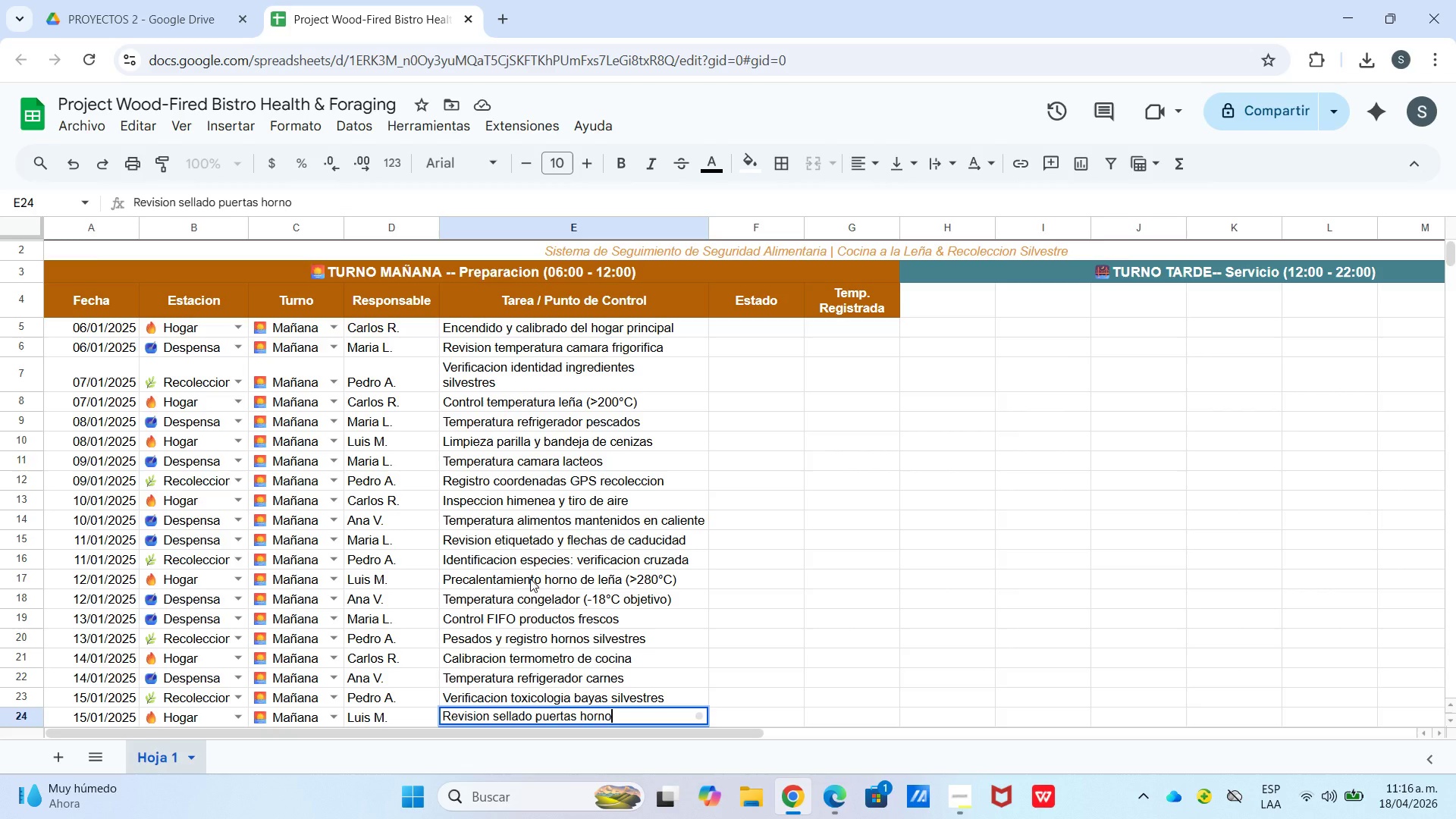 
left_click([748, 325])
 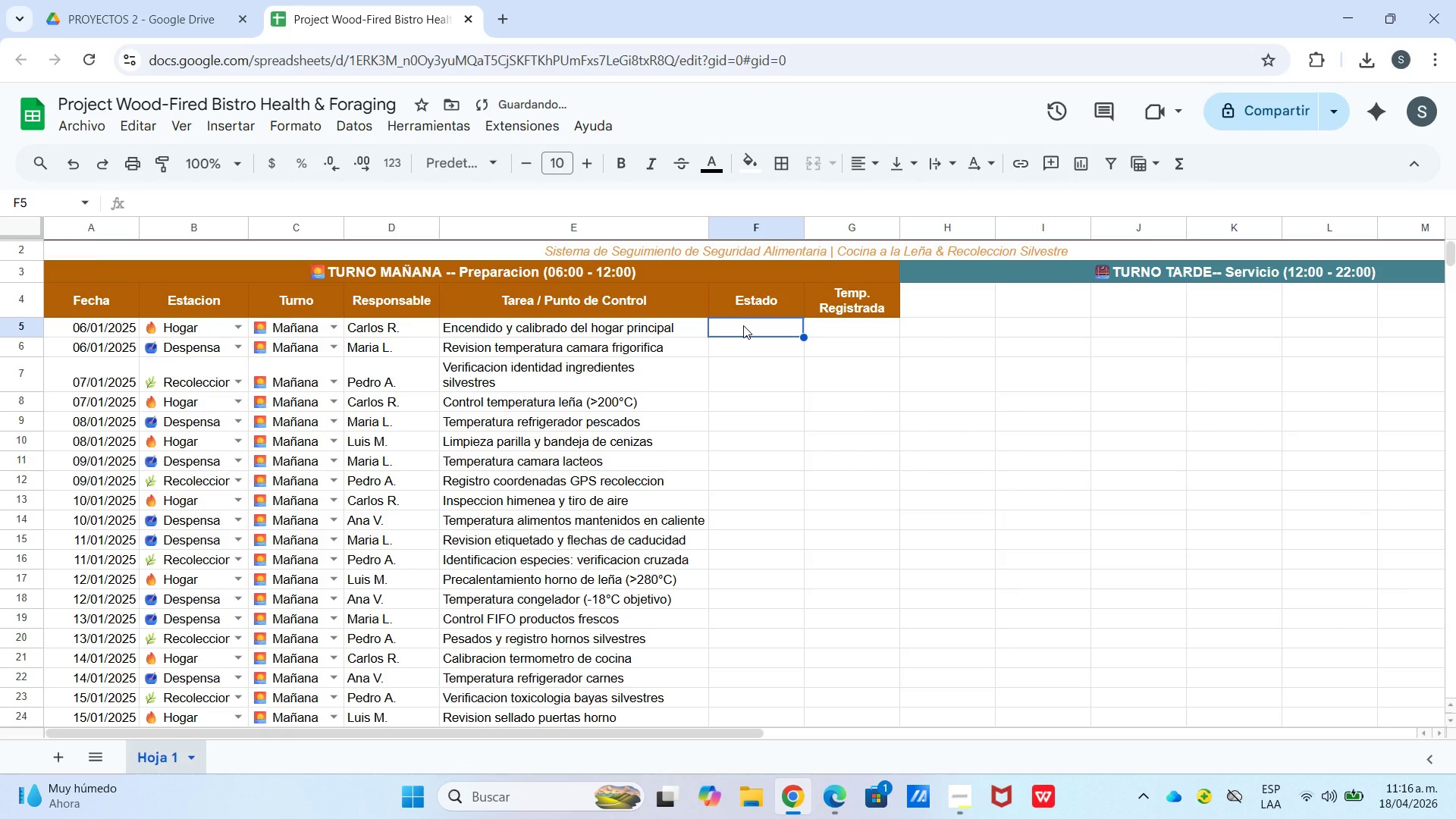 
right_click([743, 325])
 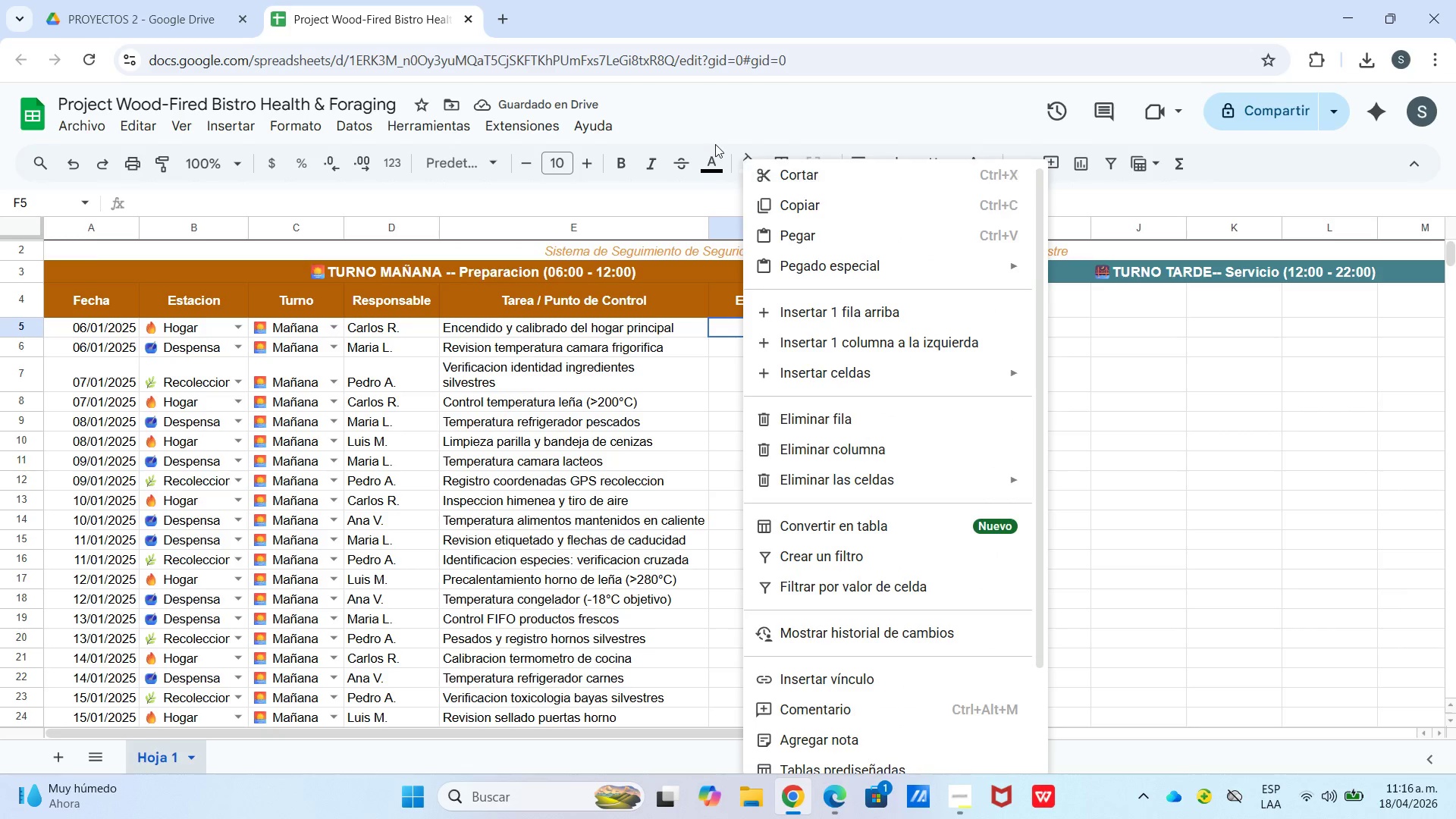 
scroll: coordinate [955, 566], scroll_direction: down, amount: 13.0
 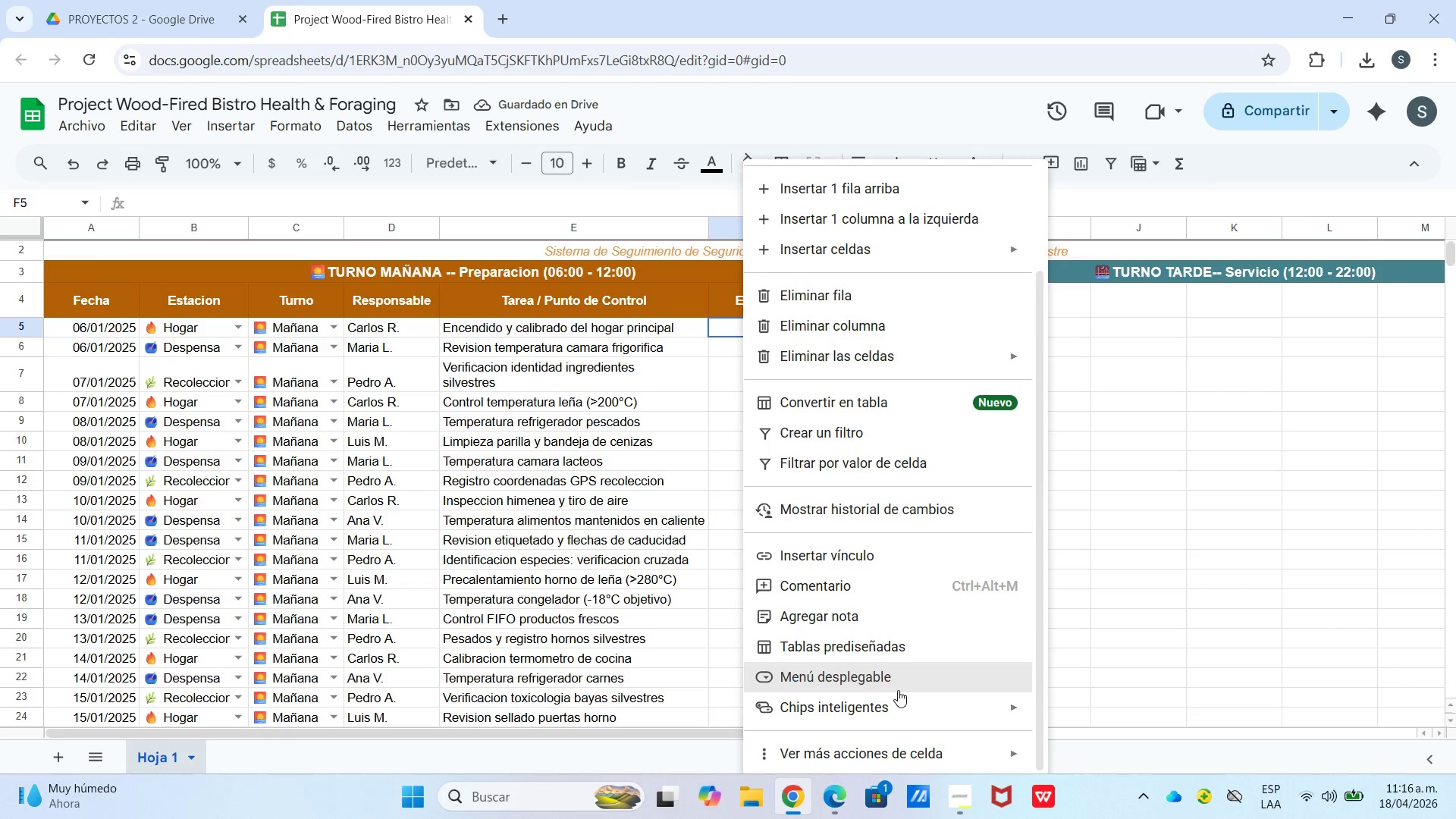 
left_click([898, 678])
 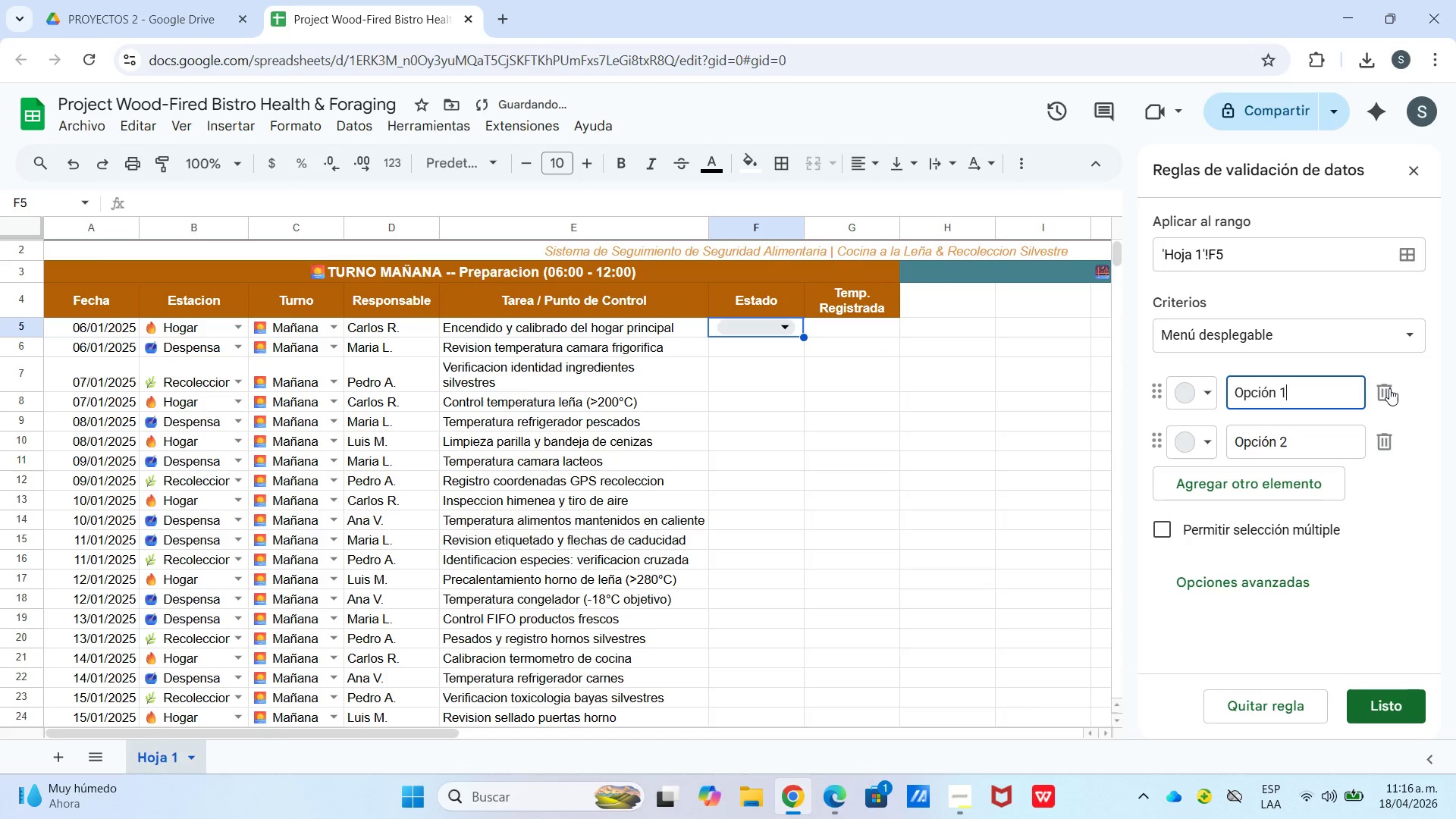 
left_click_drag(start_coordinate=[1346, 390], to_coordinate=[1163, 402])
 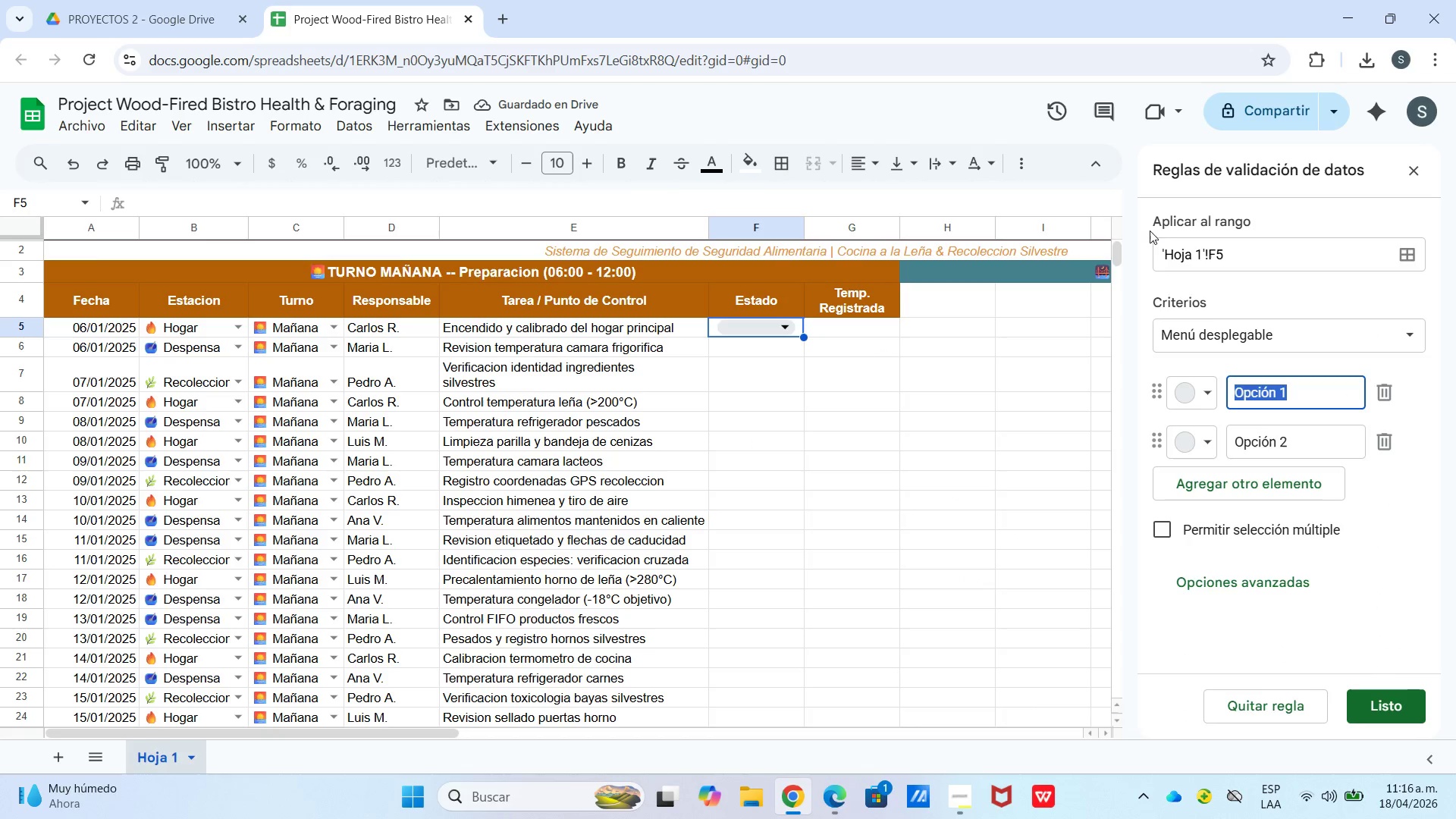 
right_click([1304, 384])
 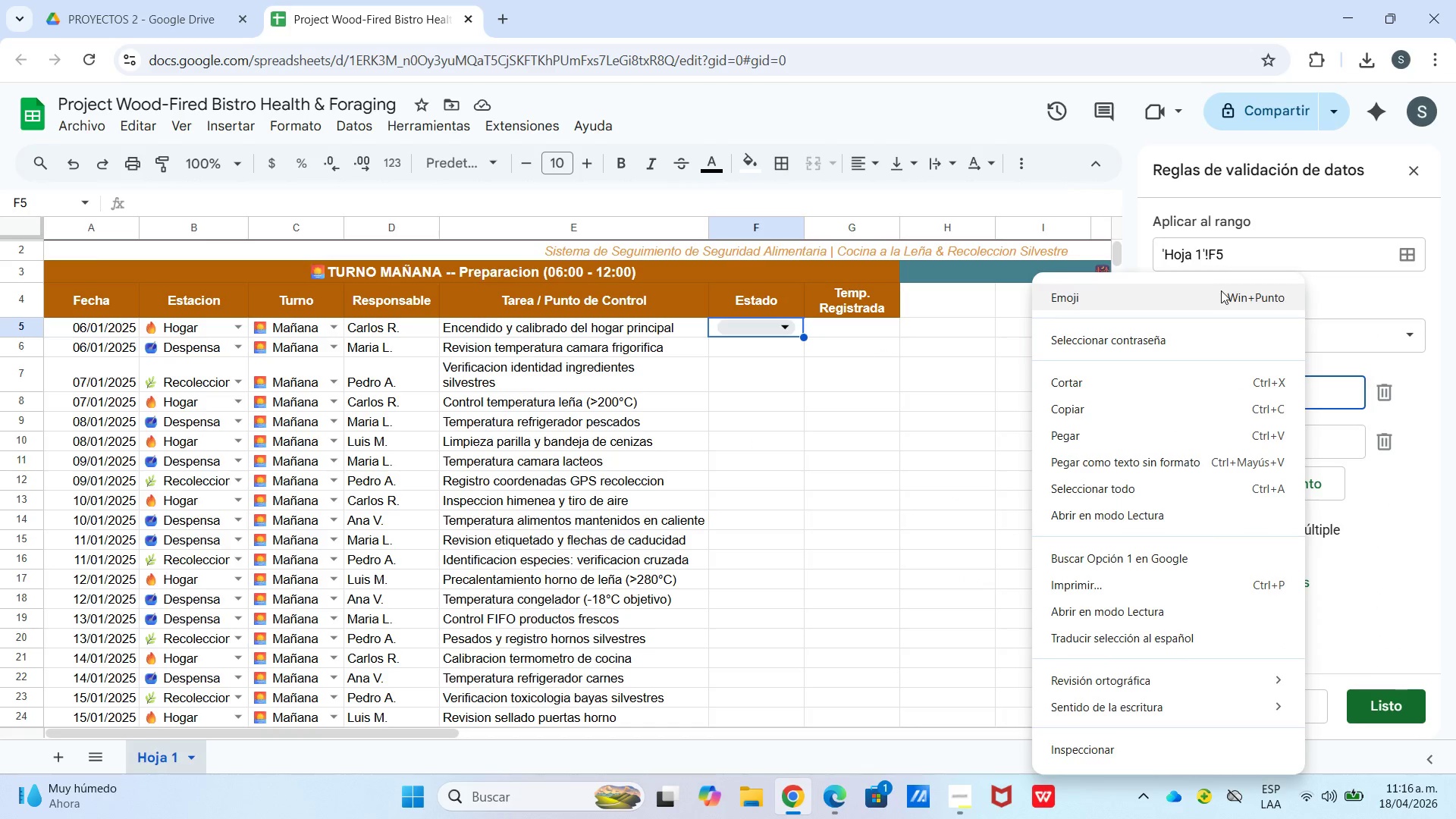 
key(Meta+Period)
 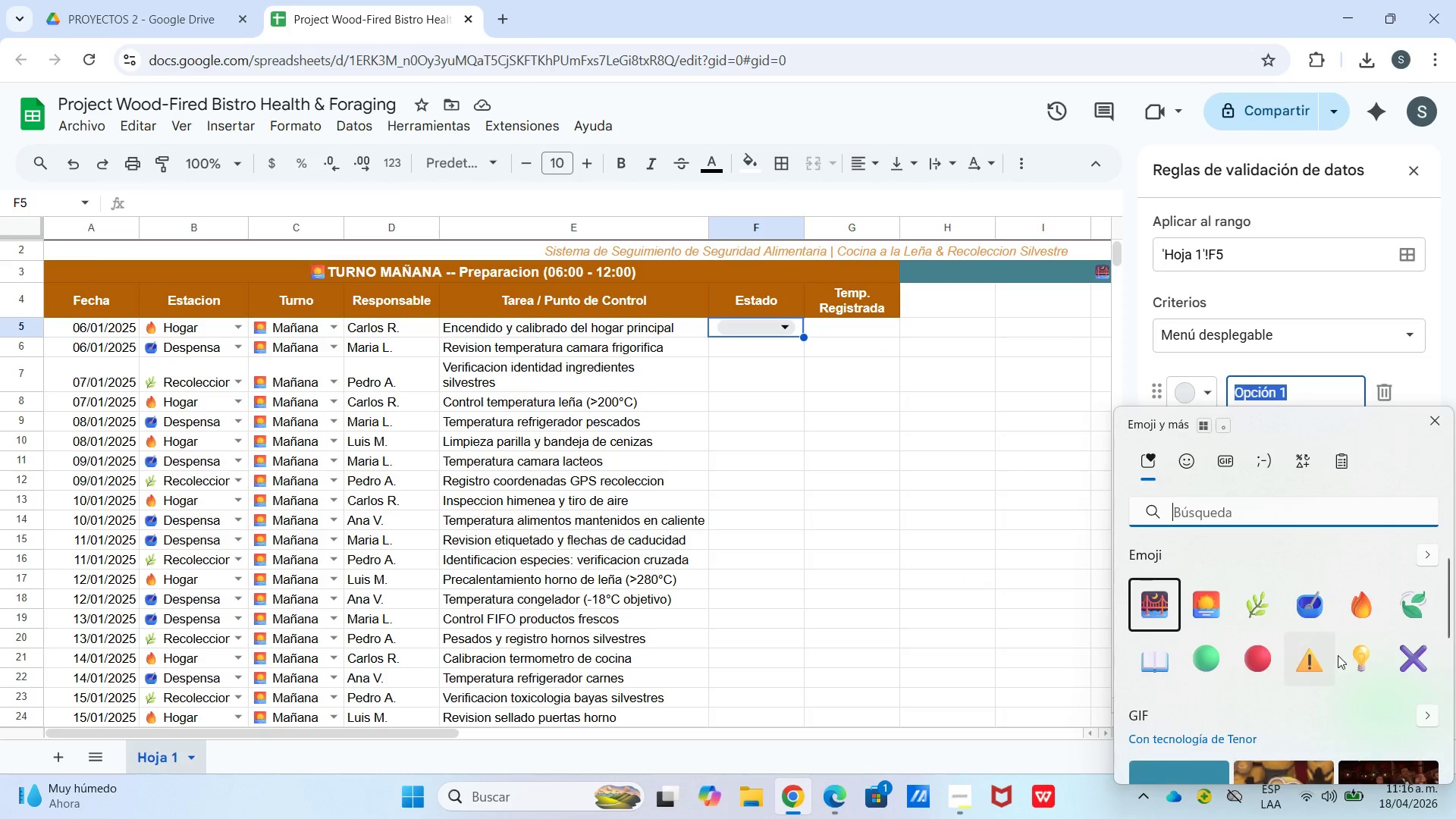 
key(Meta+MetaLeft)
 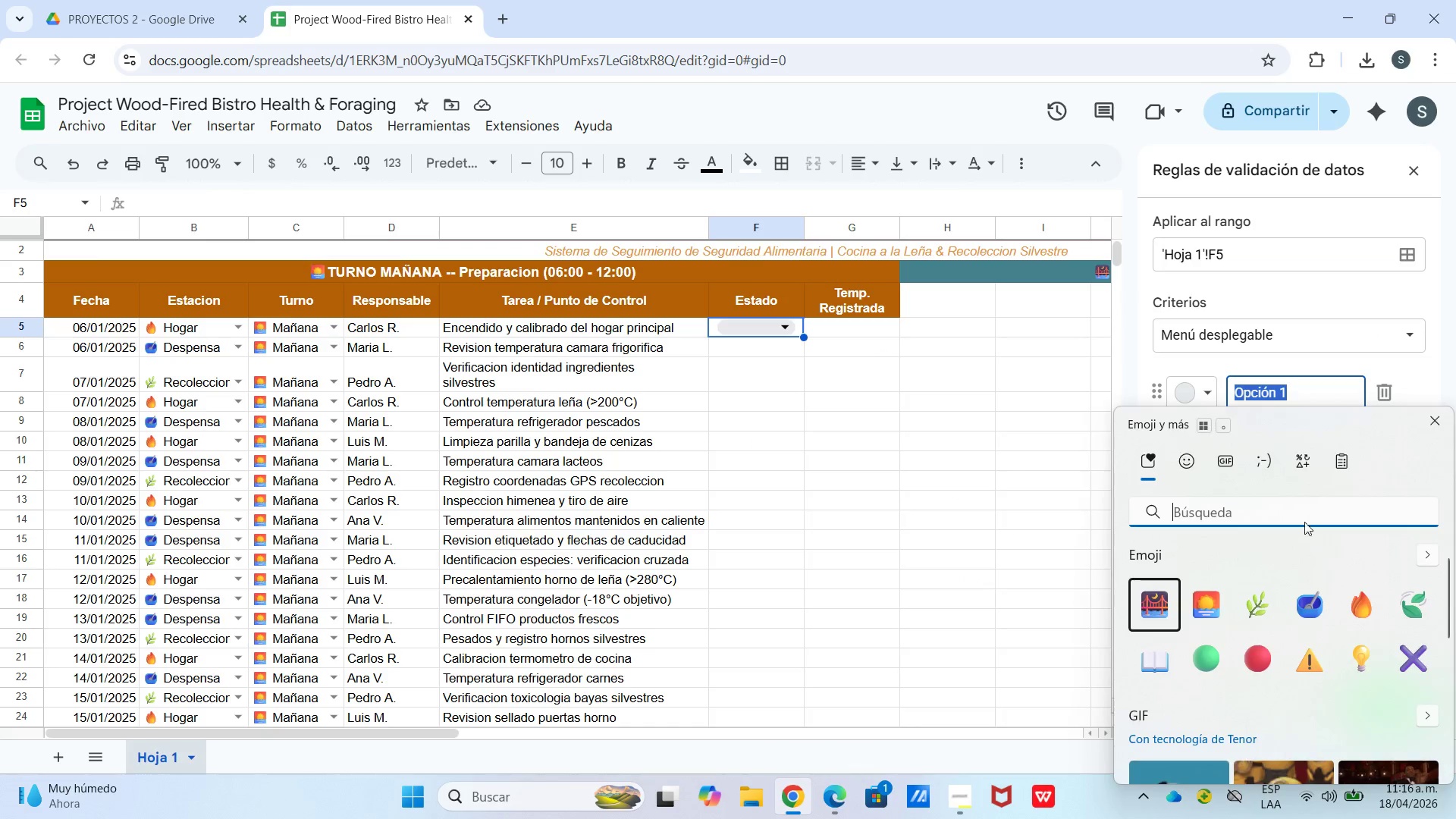 
left_click([1435, 561])
 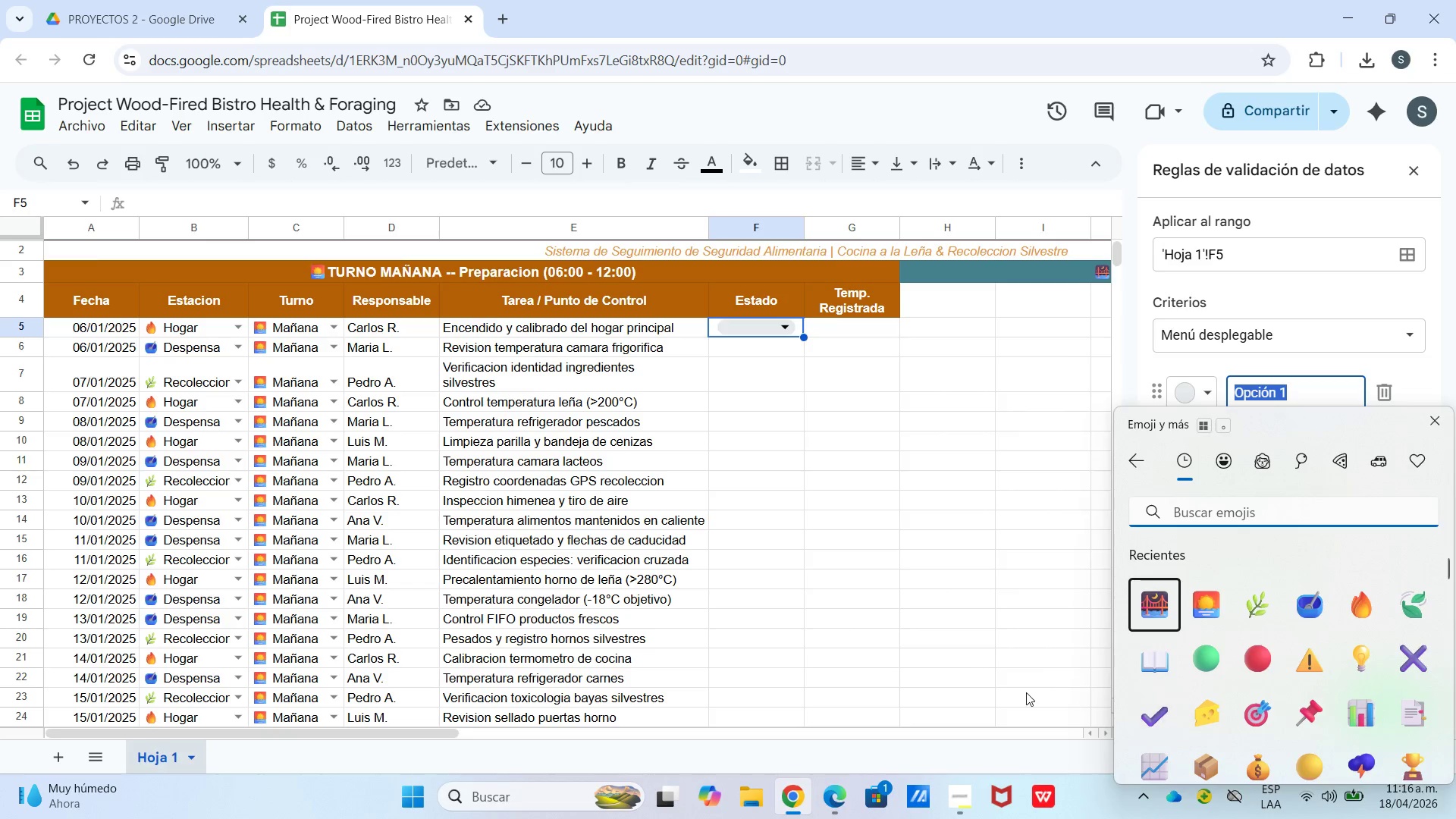 
left_click([1141, 714])
 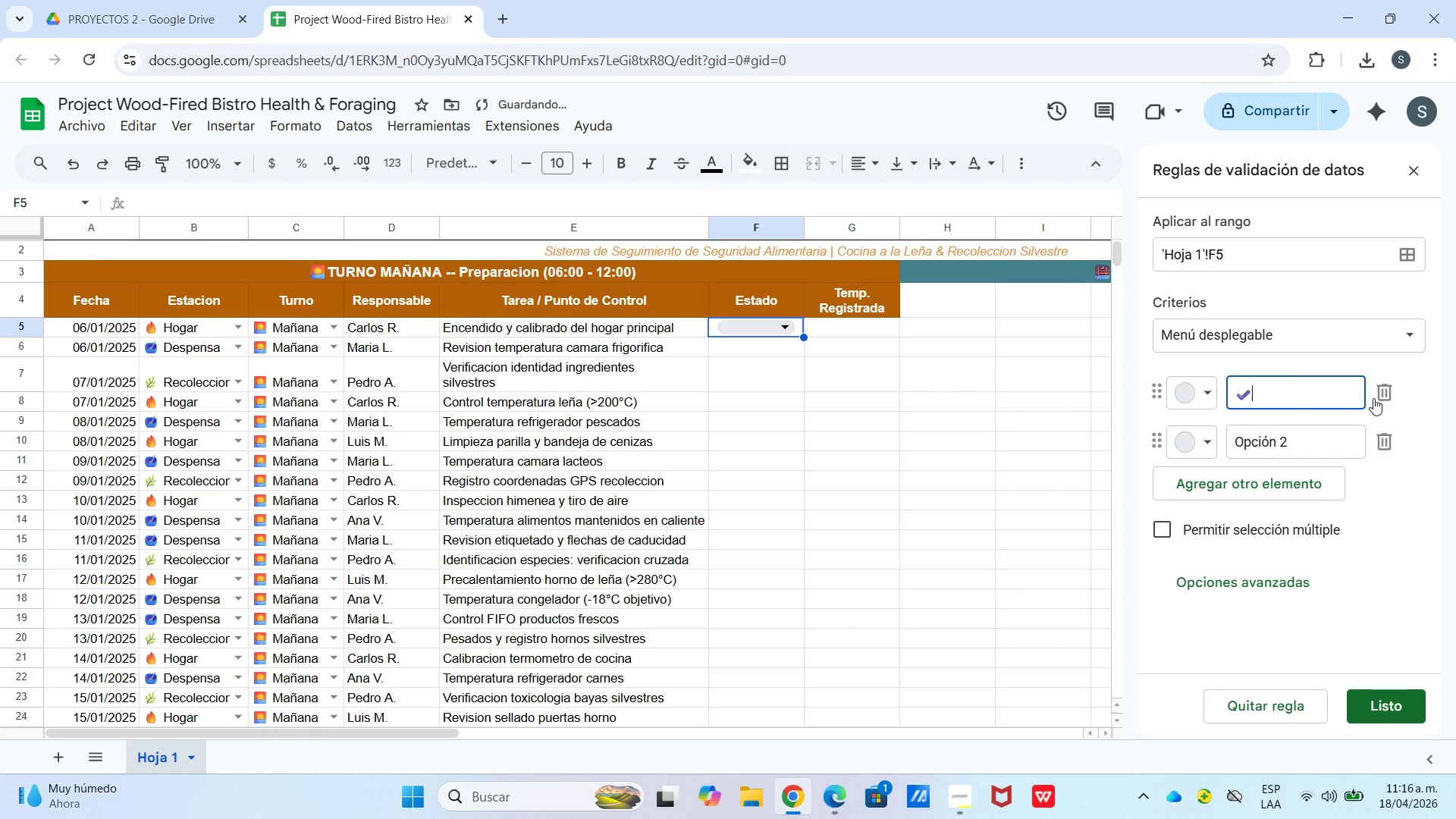 
type( Completo)
 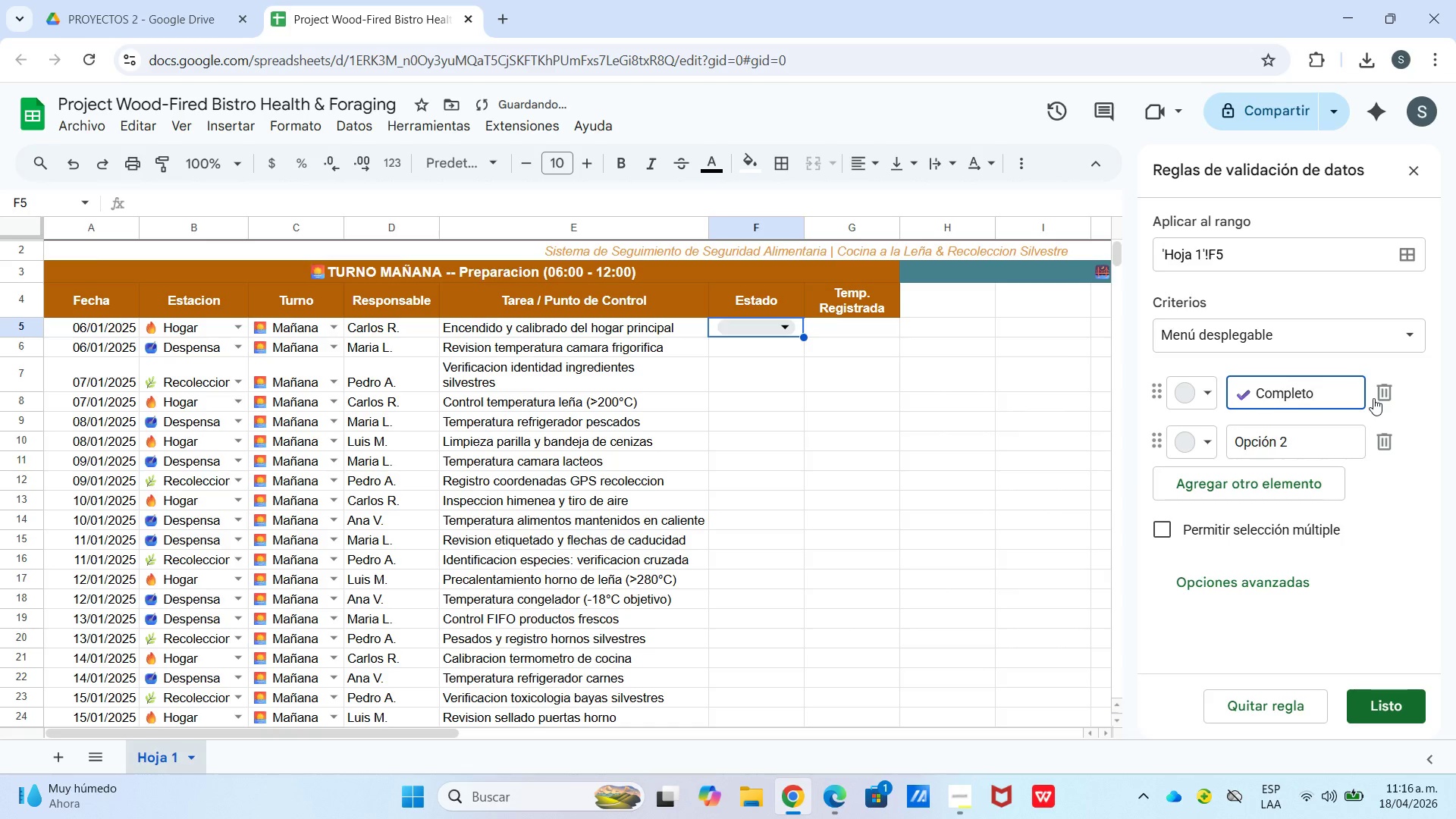 
left_click_drag(start_coordinate=[1348, 448], to_coordinate=[1208, 445])
 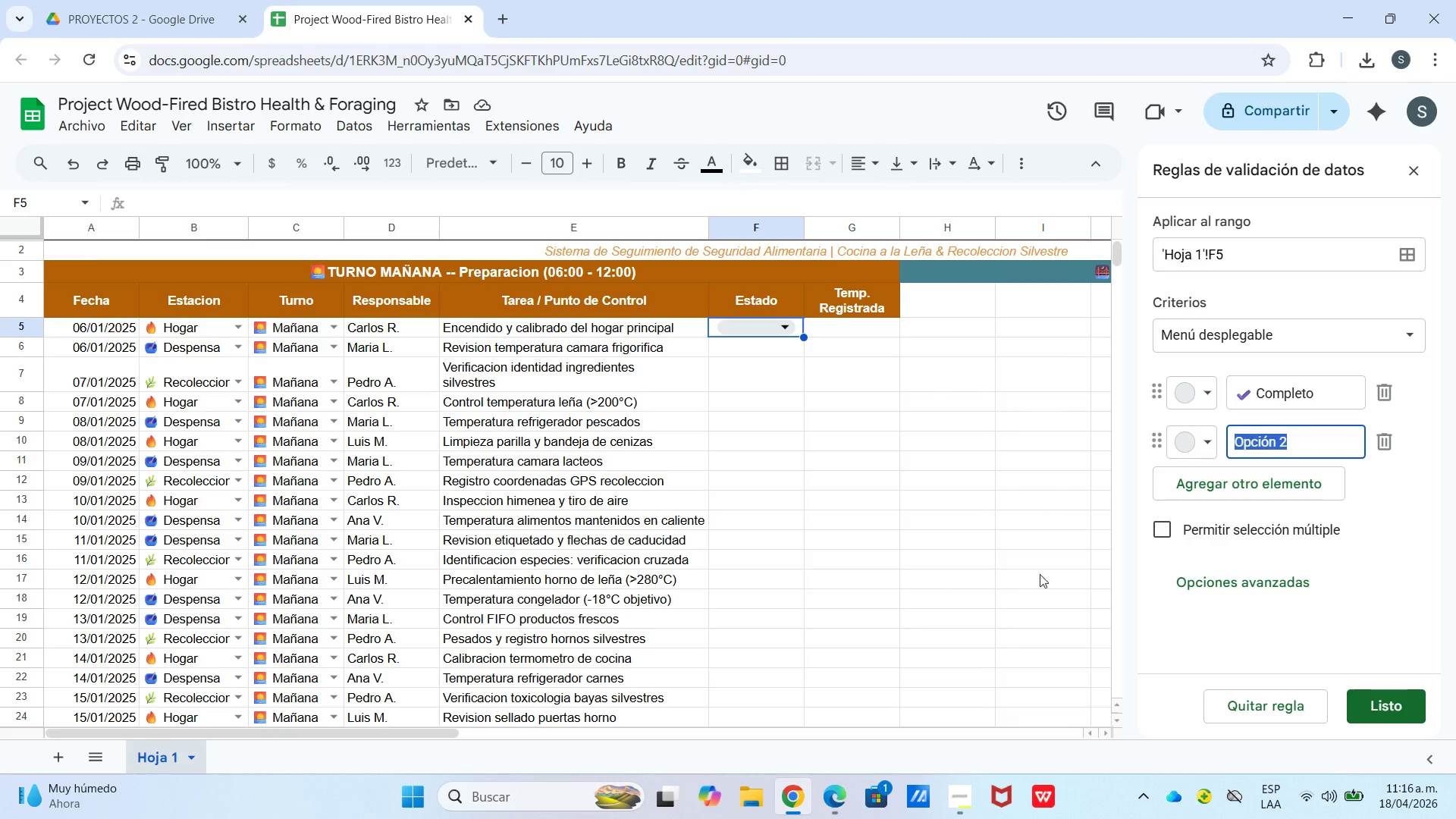 
wait(7.39)
 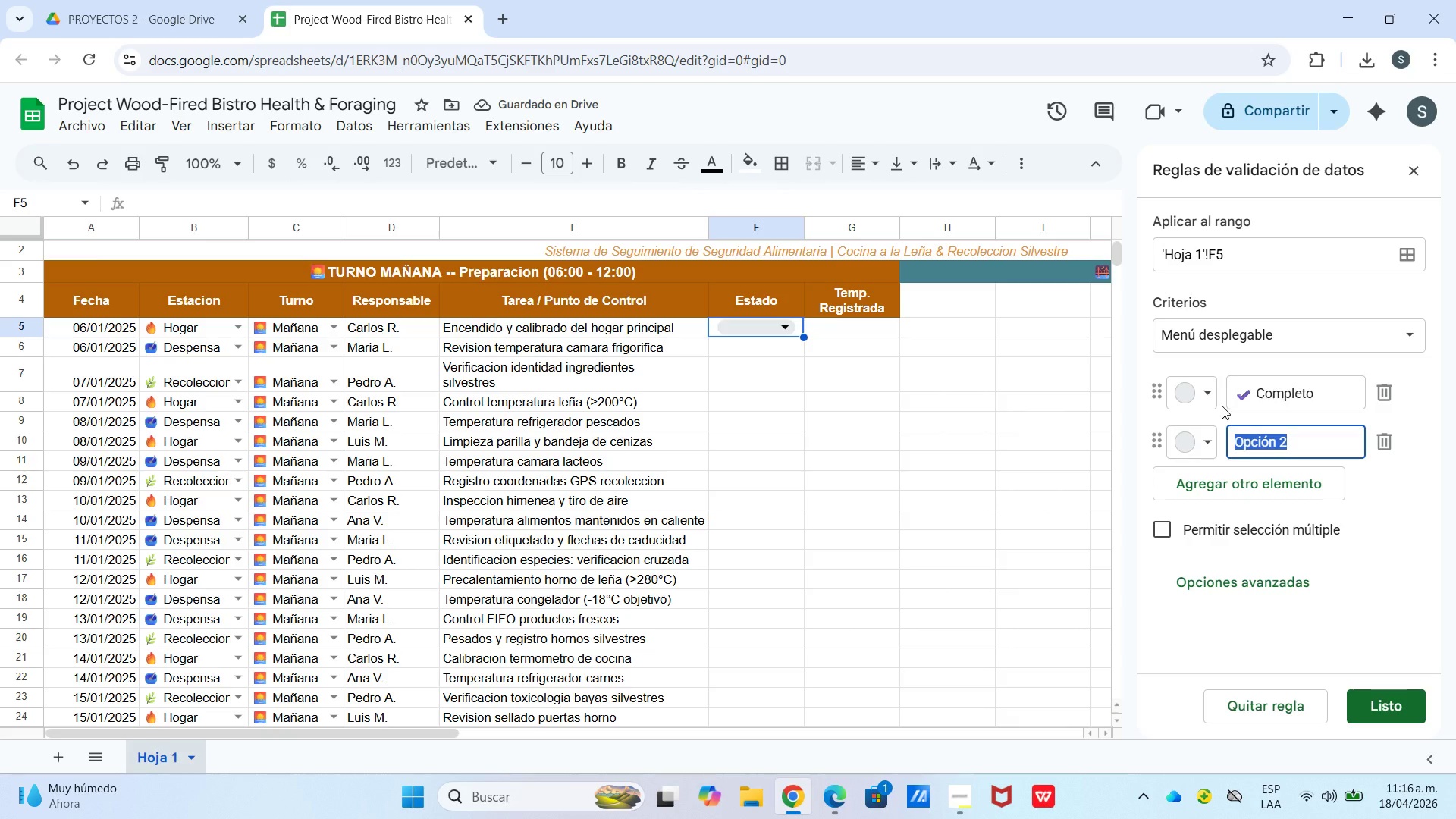 
left_click([1218, 300])
 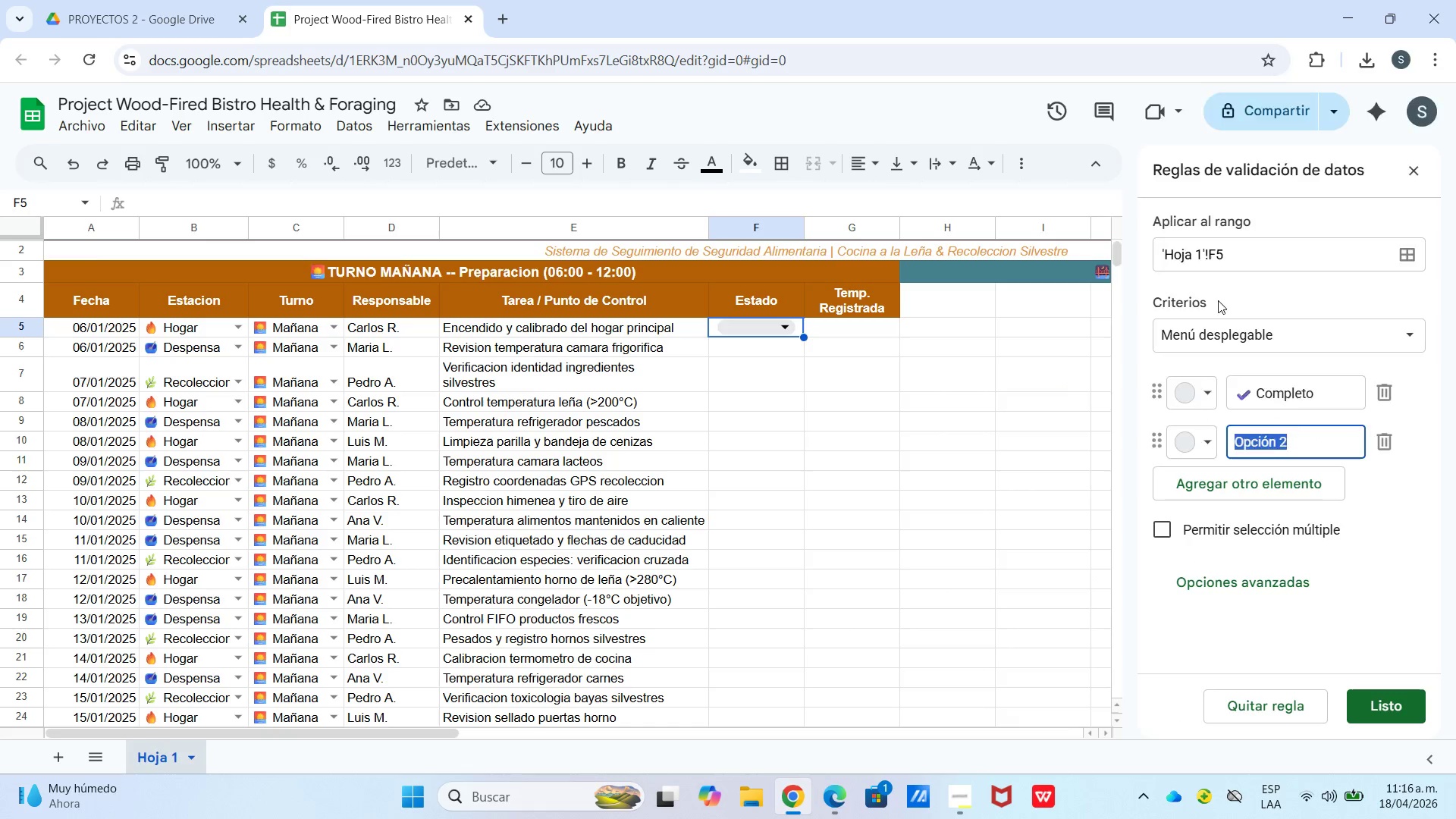 
hold_key(key=Period, duration=13.17)
 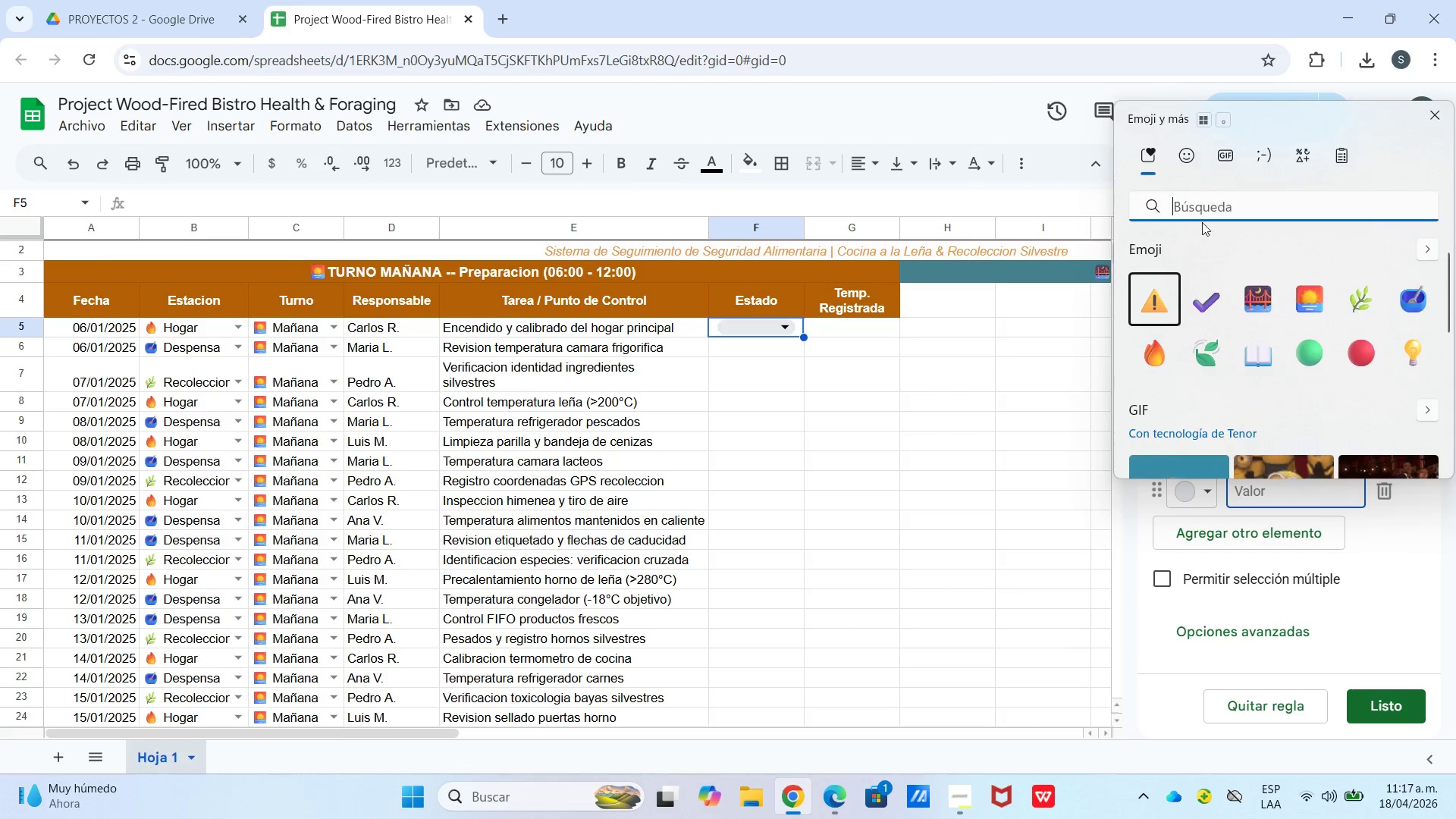 
key(Meta+MetaLeft)
 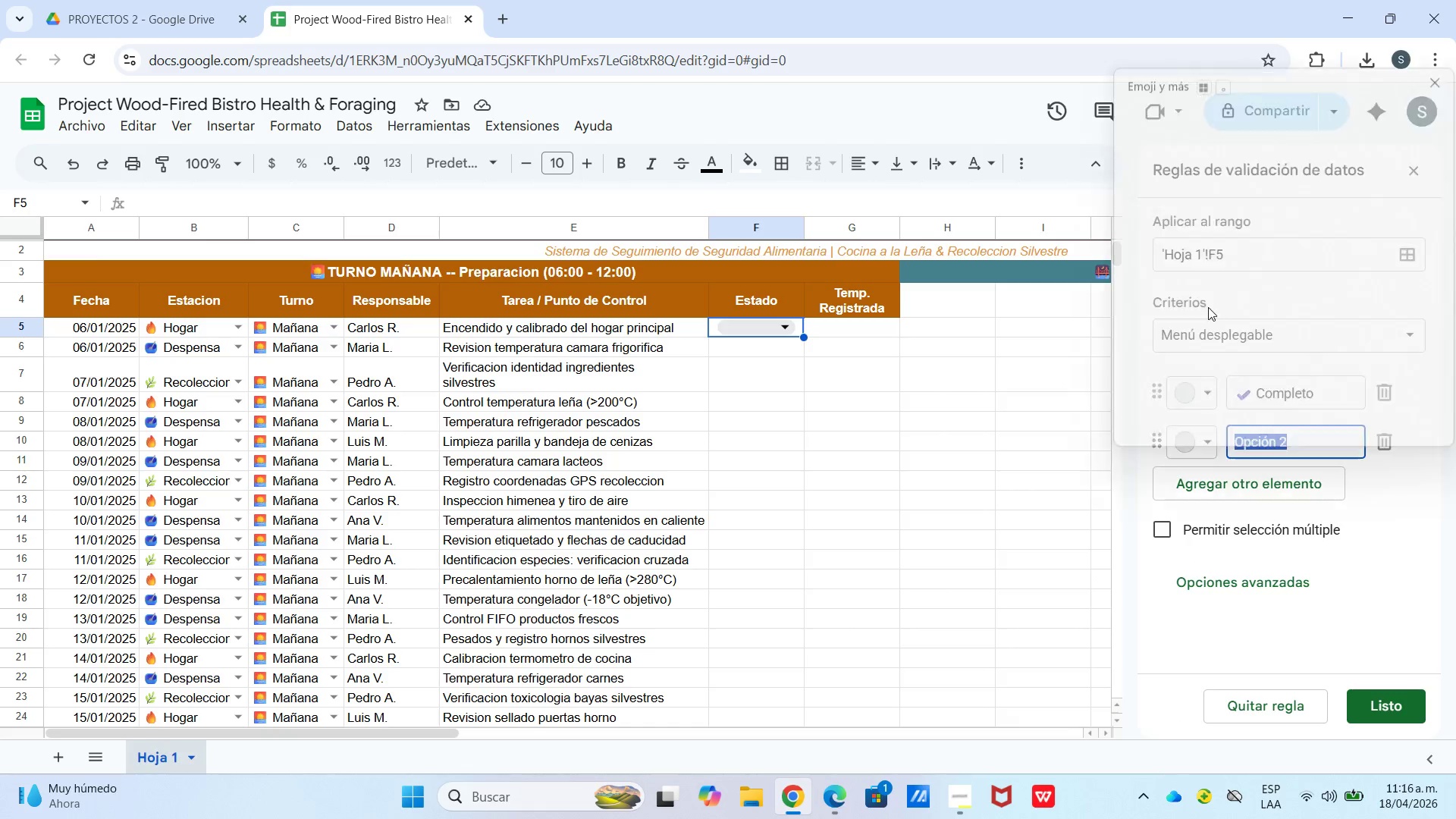 
left_click([1372, 303])
 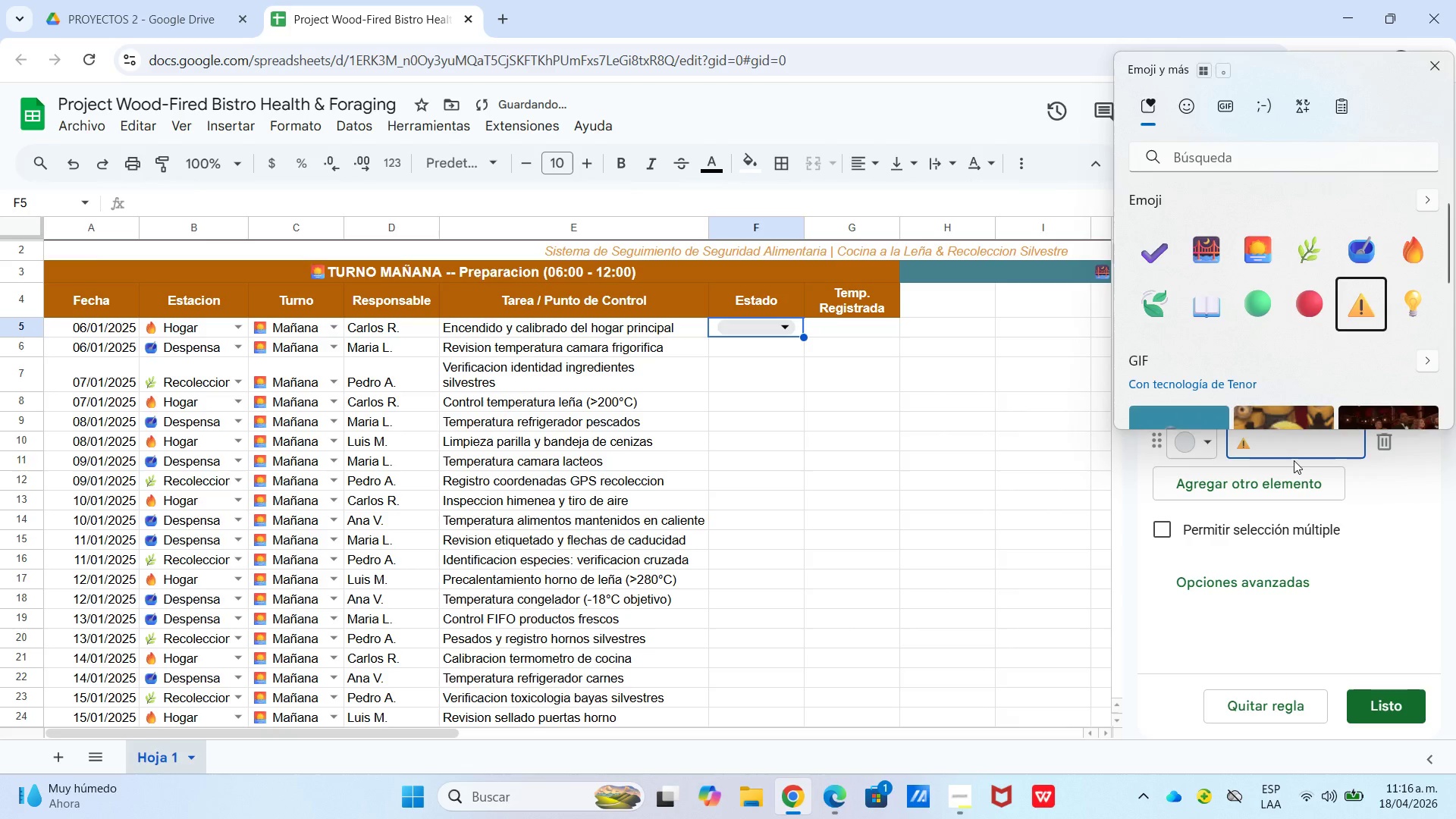 
type( Pendiente)
 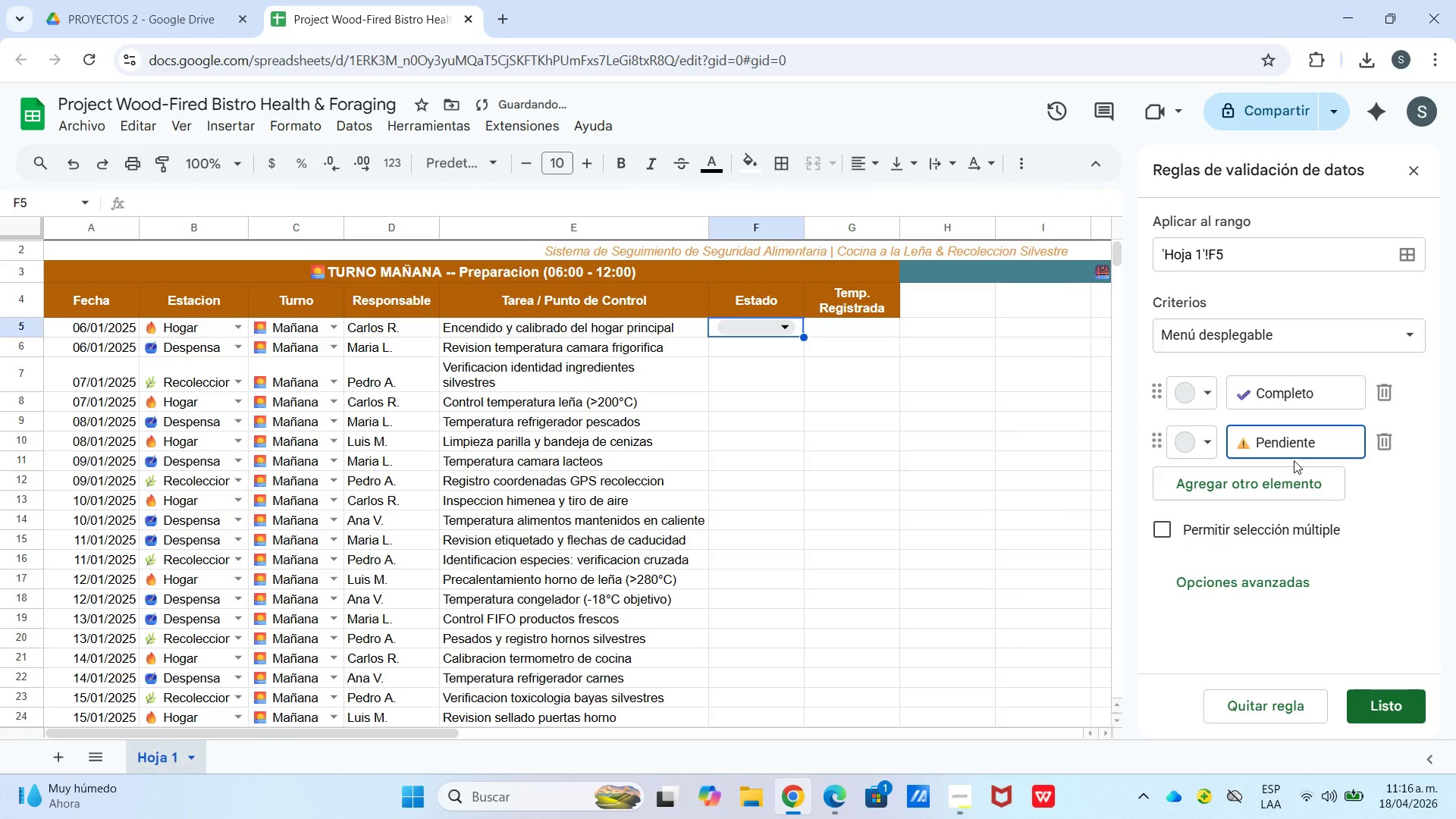 
right_click([1277, 489])
 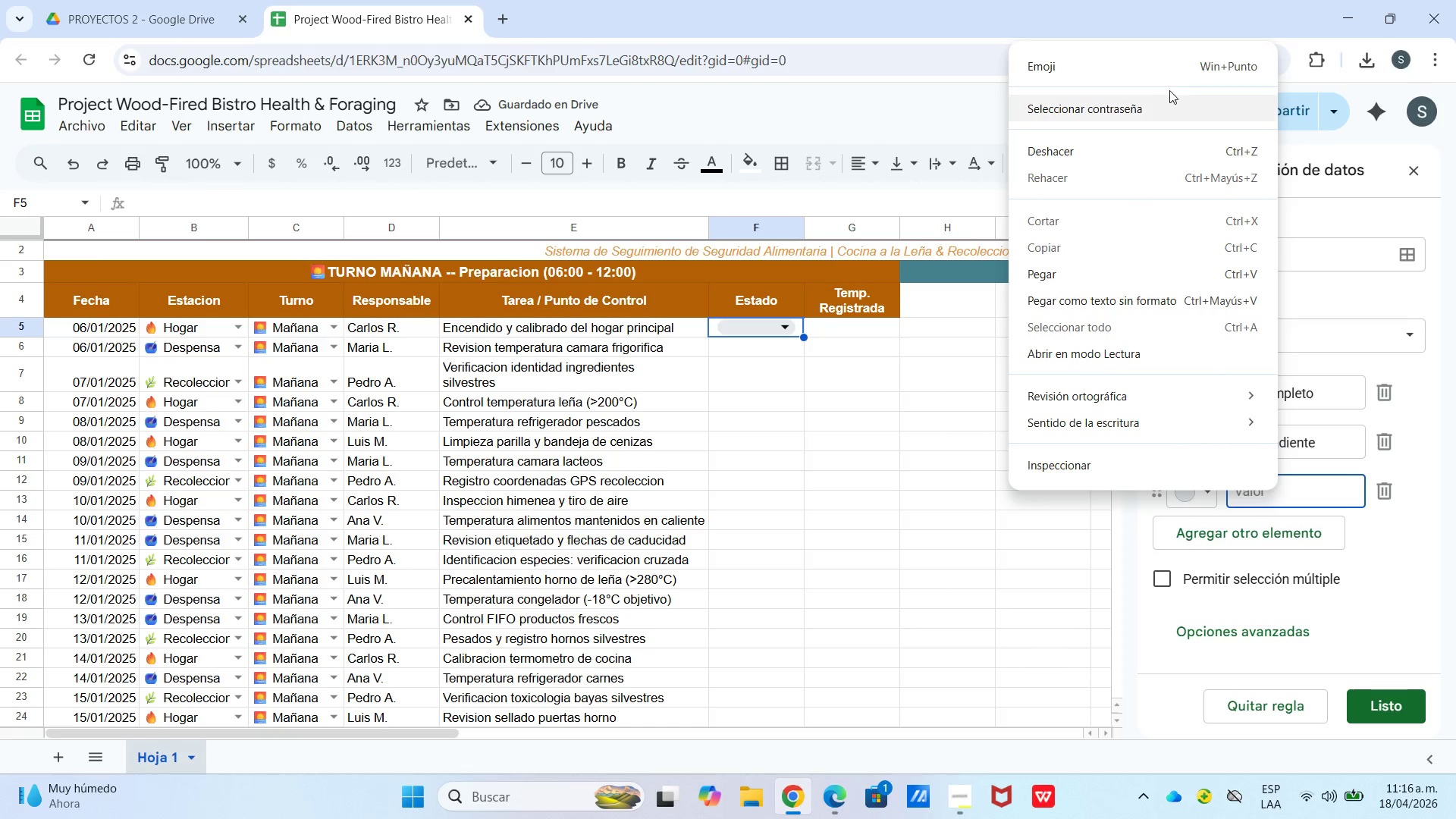 
left_click([1159, 64])
 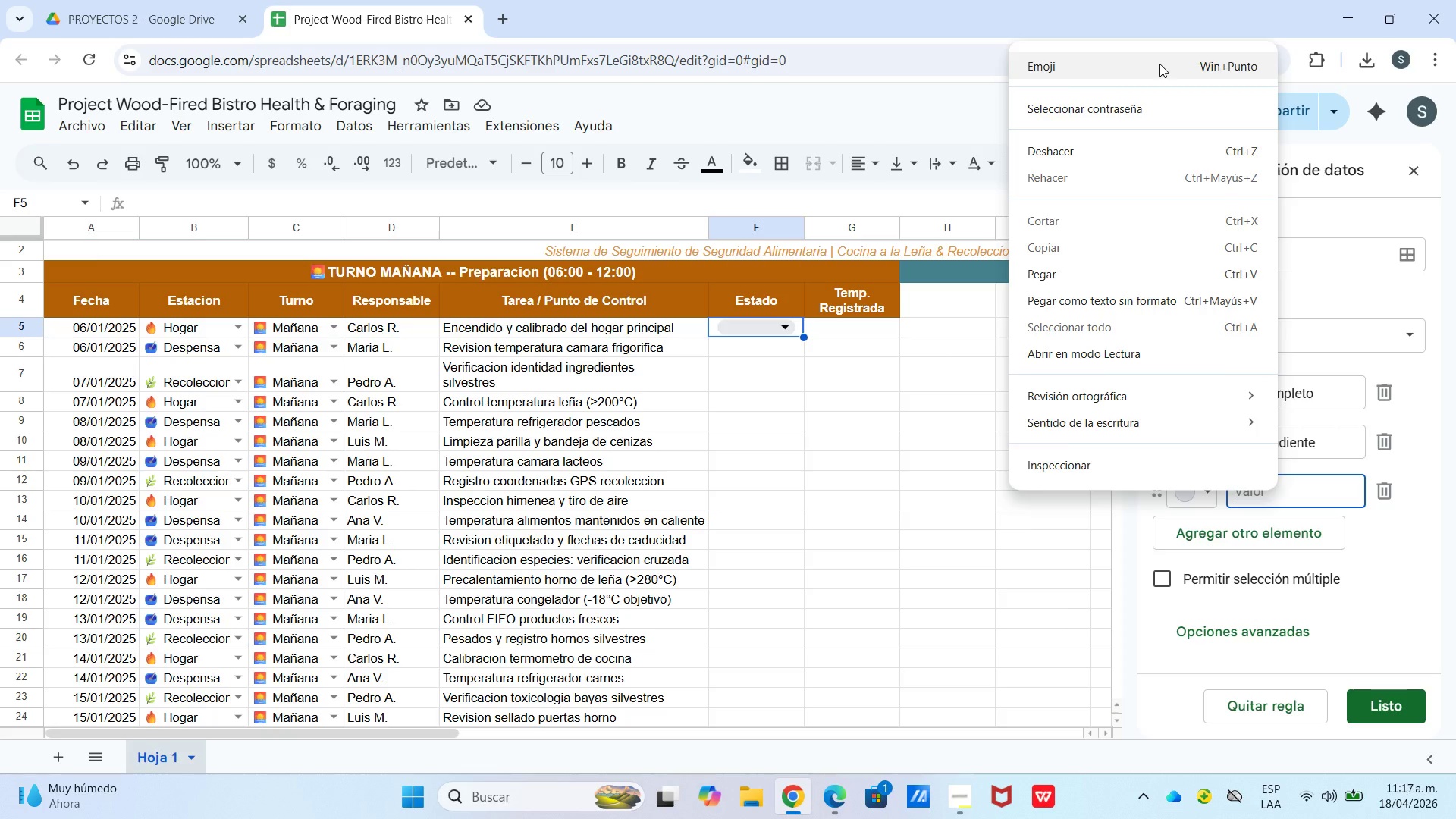 
key(Meta+MetaLeft)
 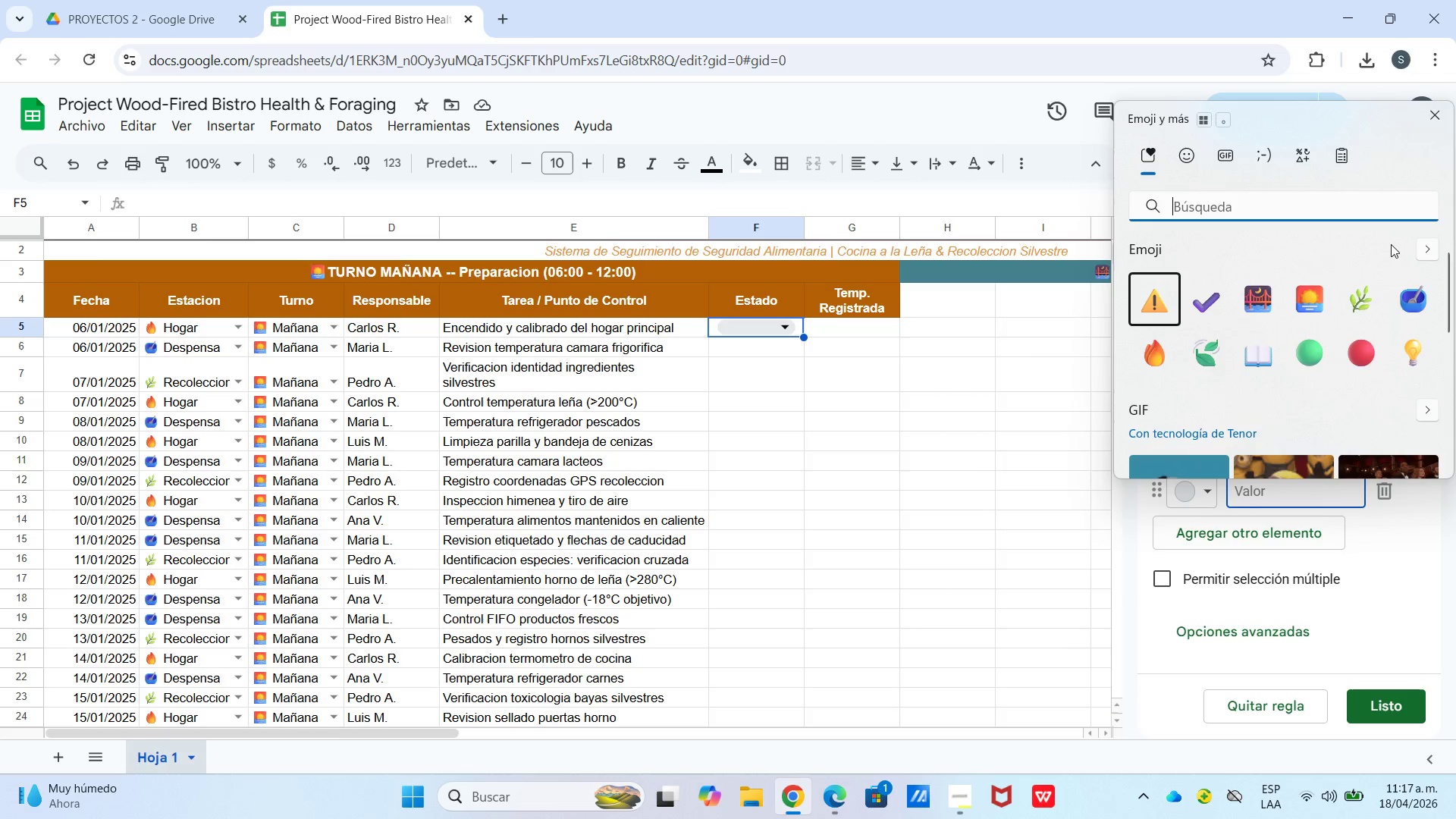 
left_click([1421, 253])
 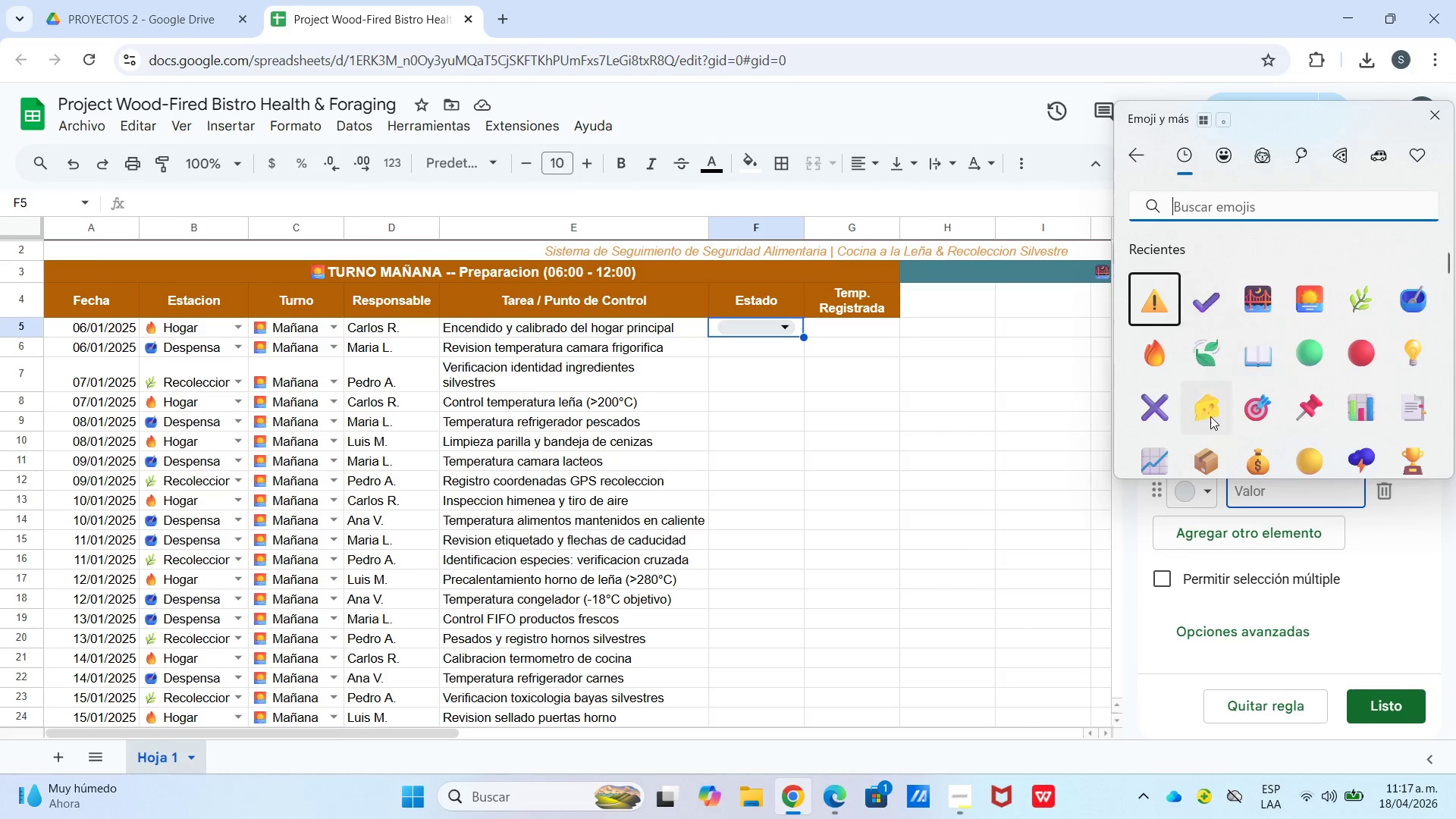 
left_click([1159, 418])
 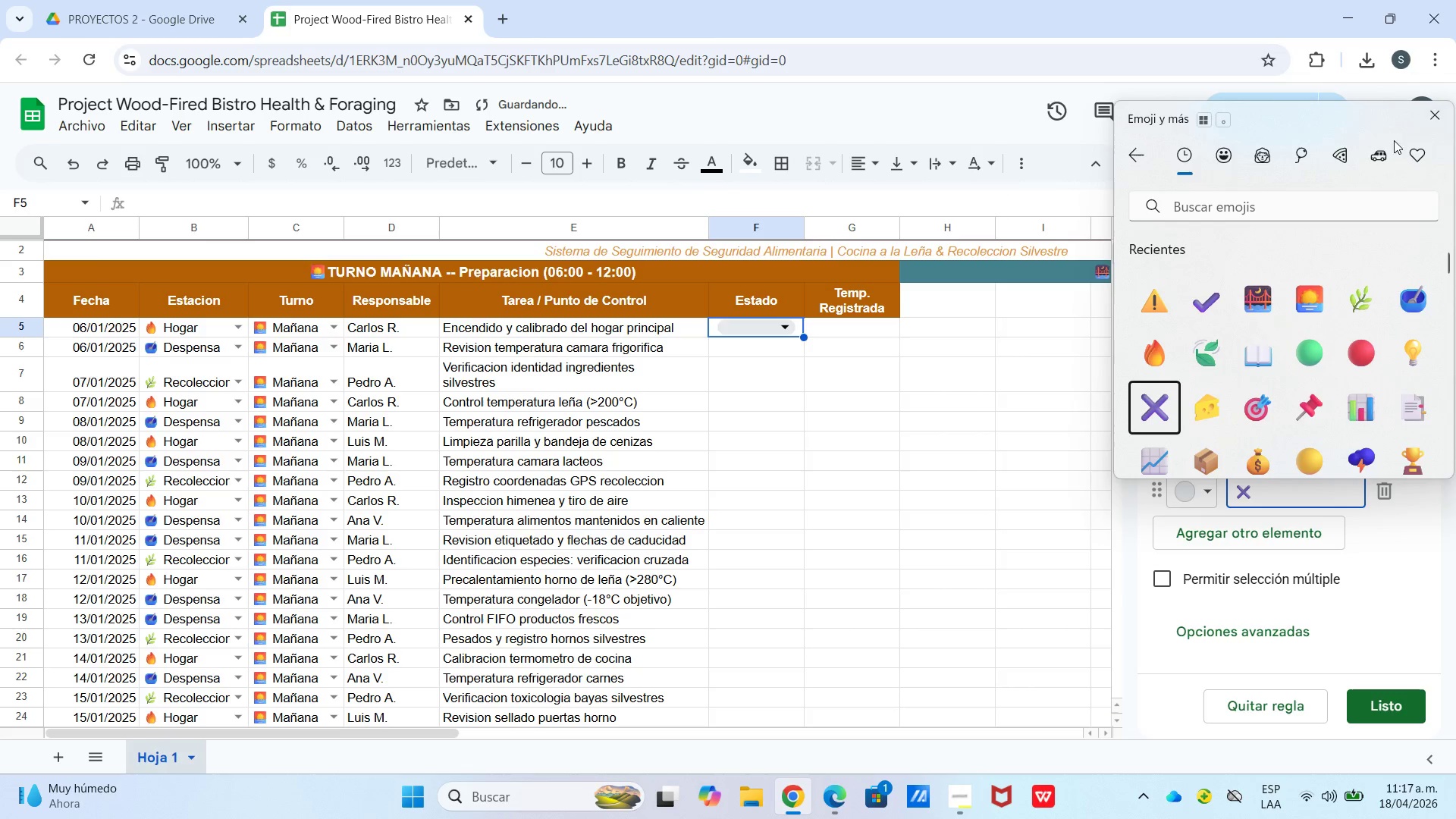 
left_click([1435, 117])
 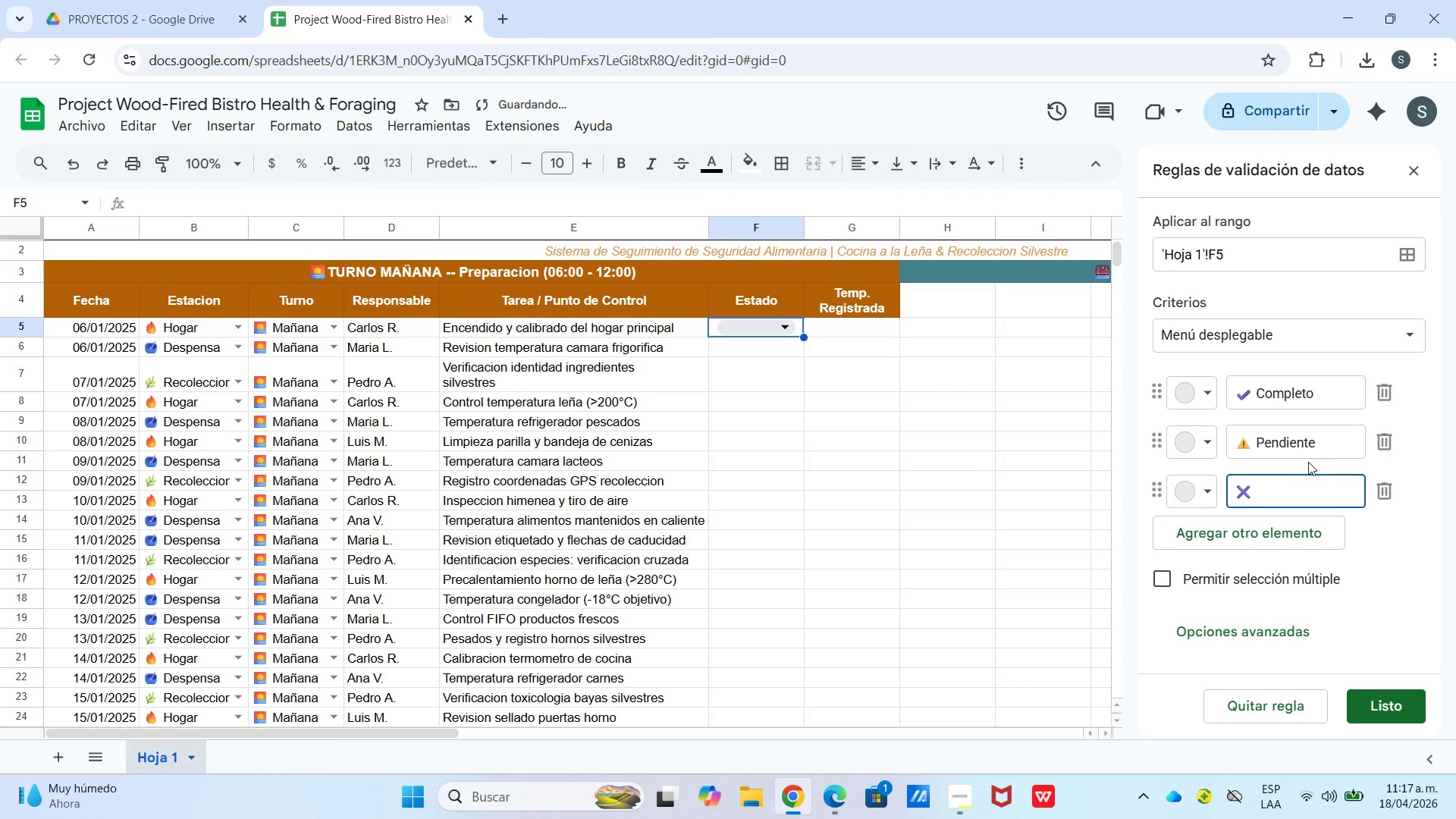 
type( No Aplica)
 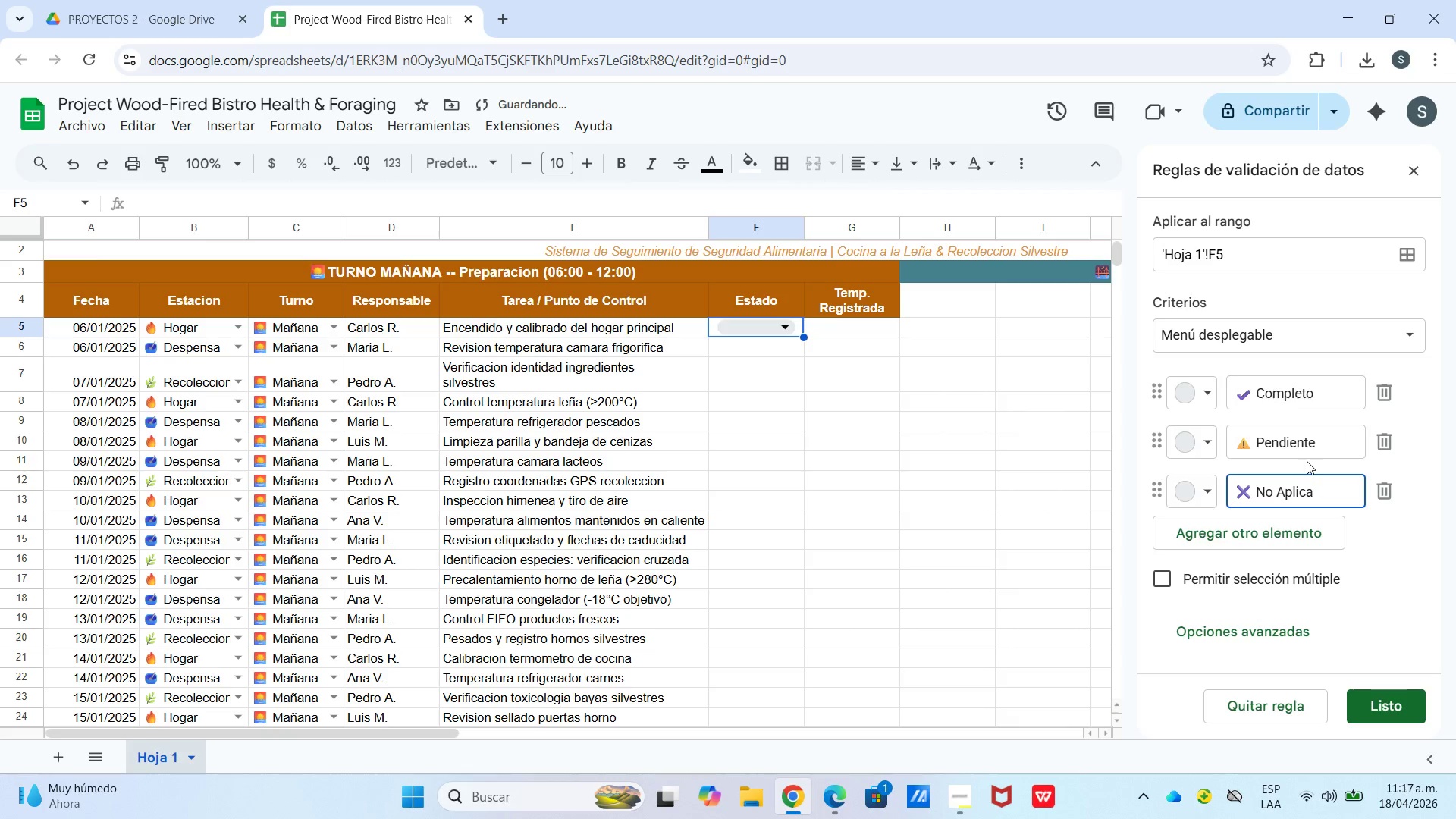 
left_click([1382, 706])
 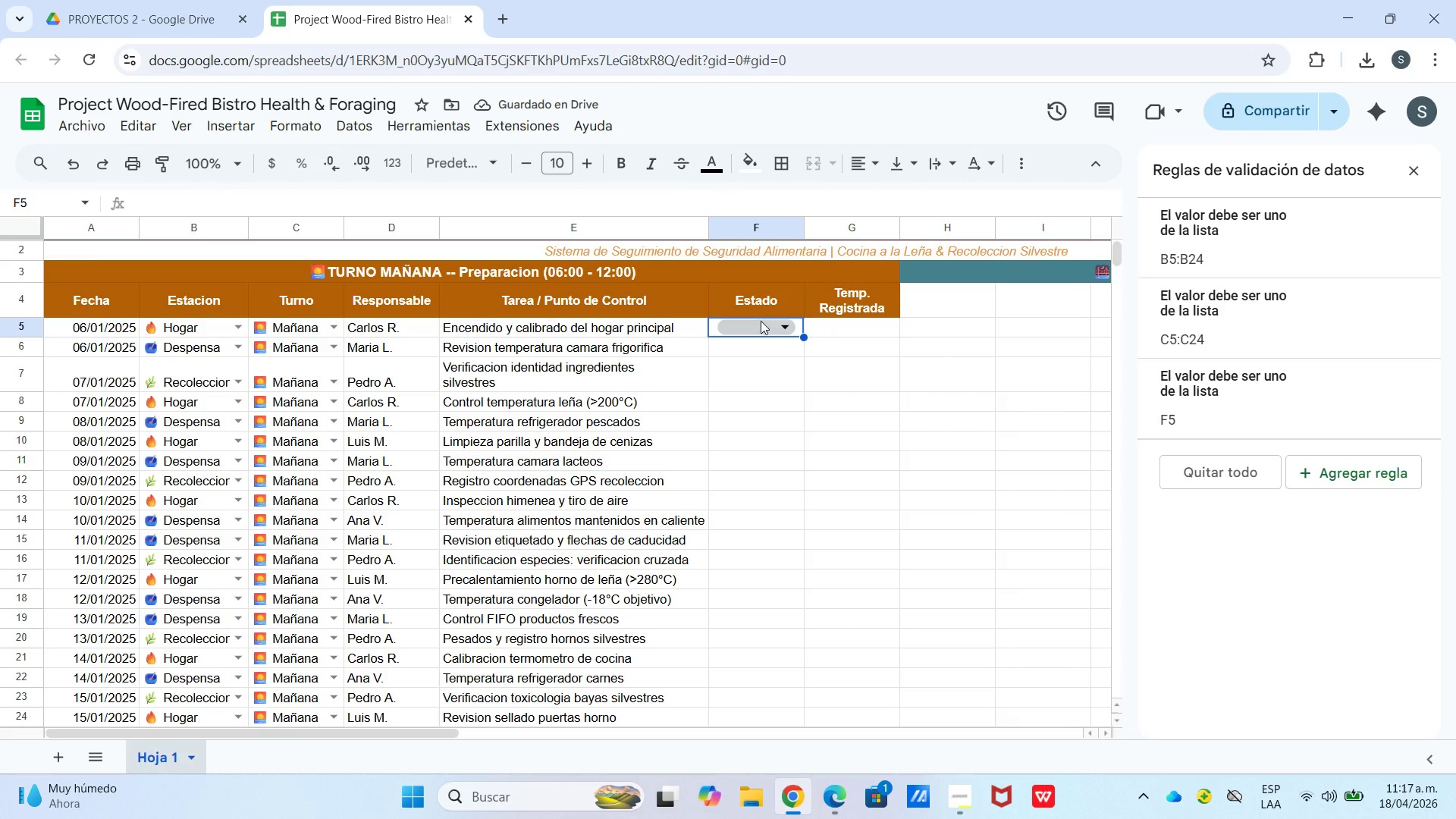 
scroll: coordinate [1426, 431], scroll_direction: down, amount: 18.0
 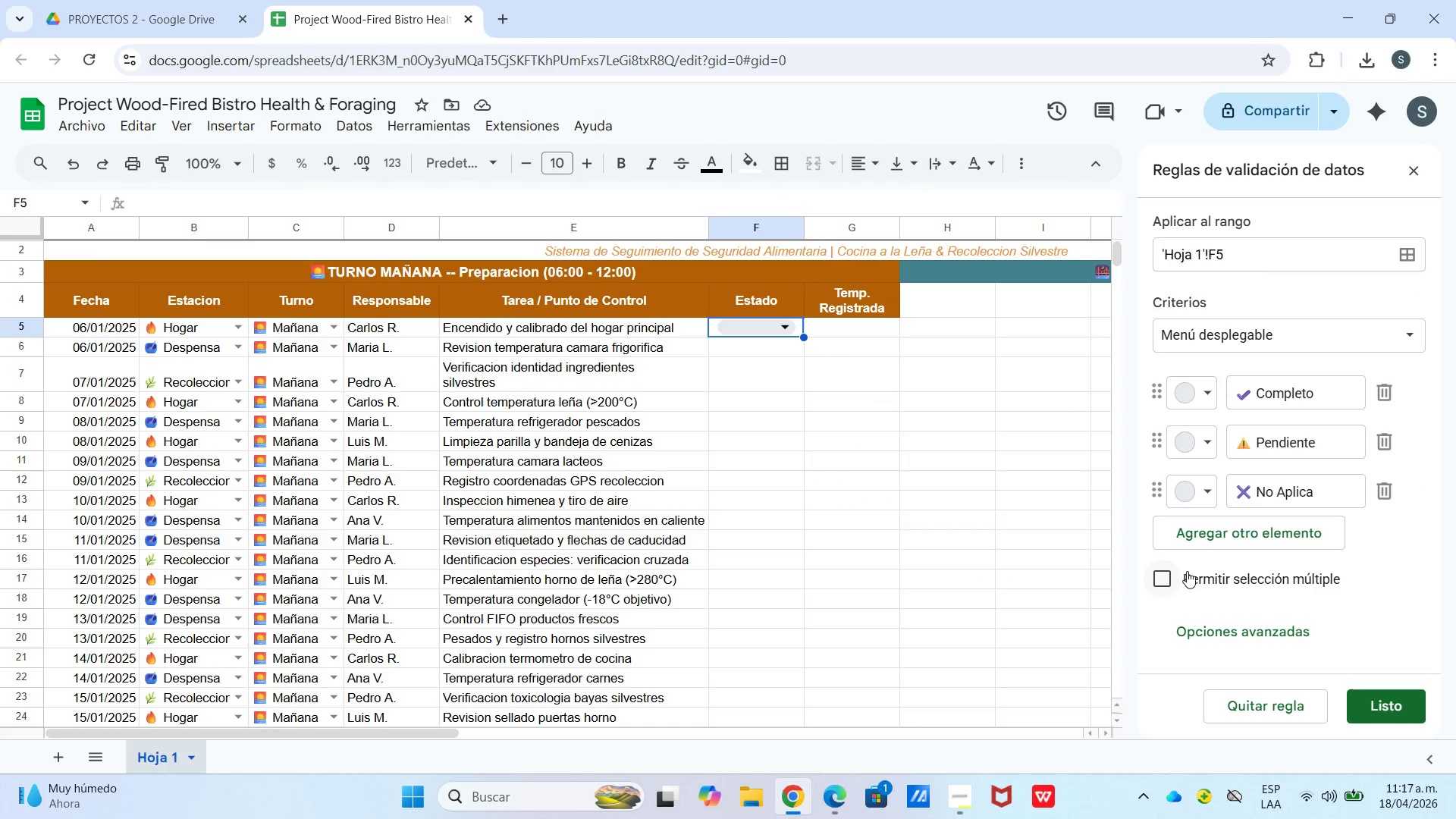 
left_click([1201, 629])
 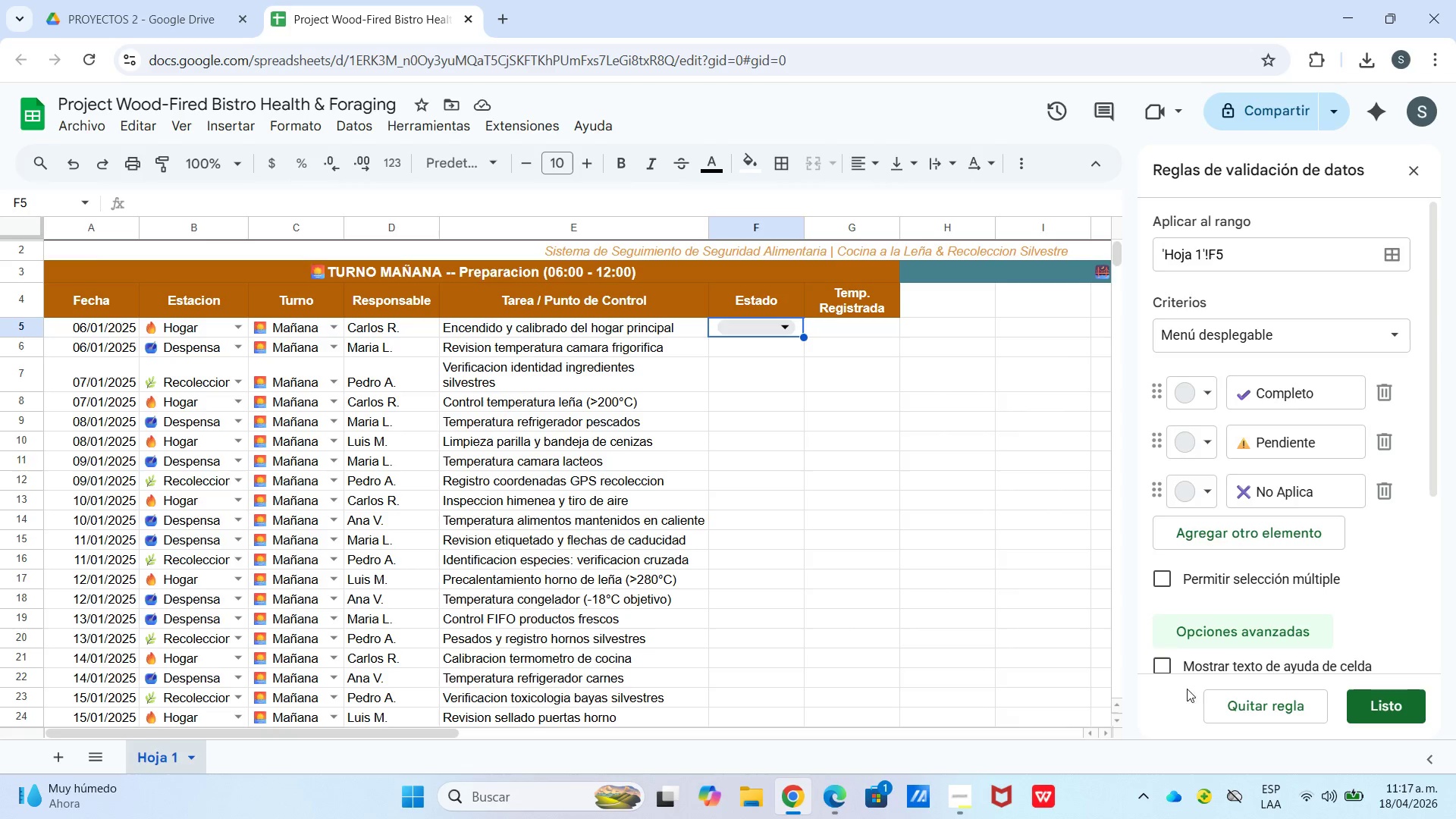 
scroll: coordinate [1192, 591], scroll_direction: down, amount: 4.0
 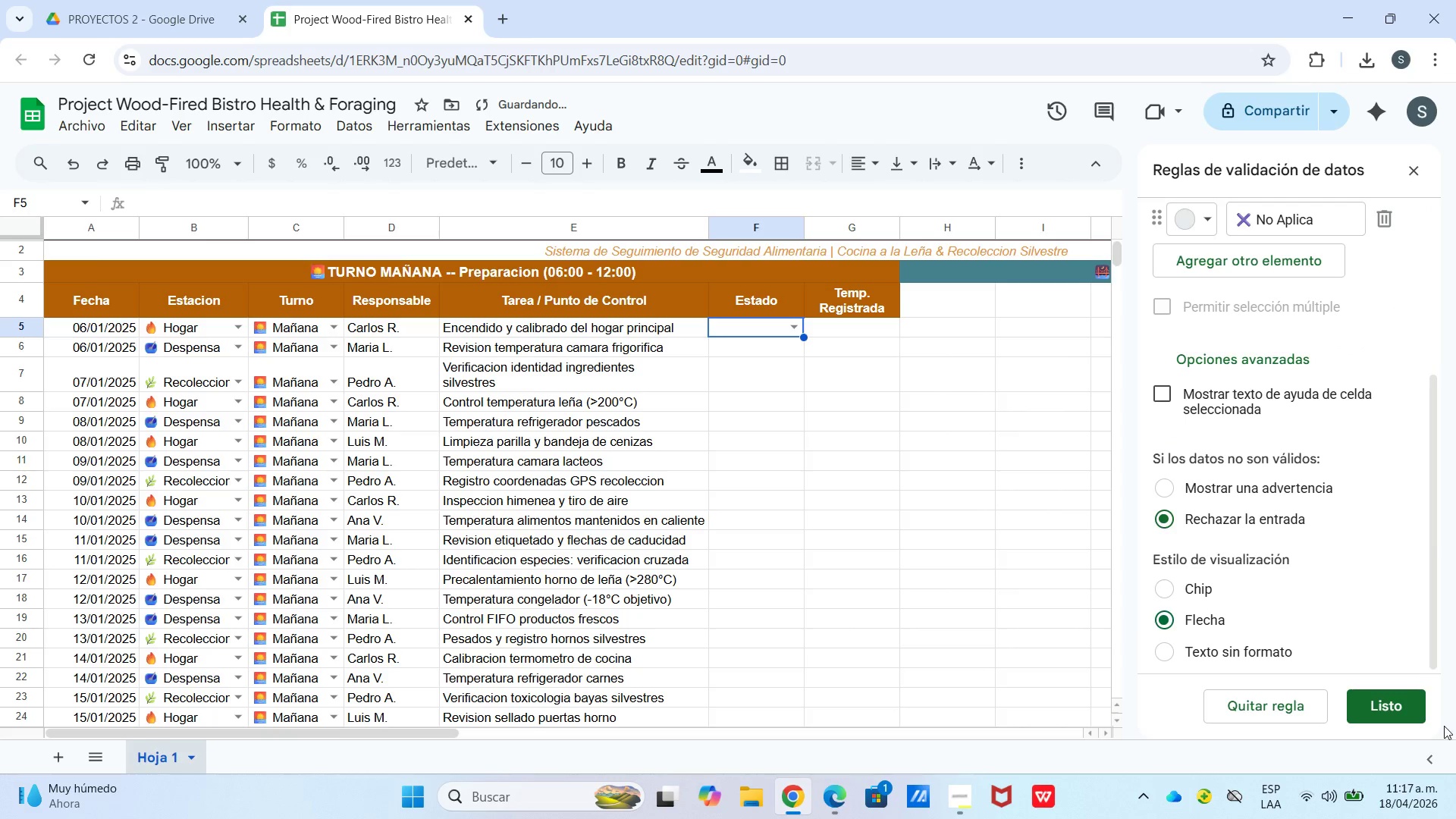 
left_click([1389, 709])
 